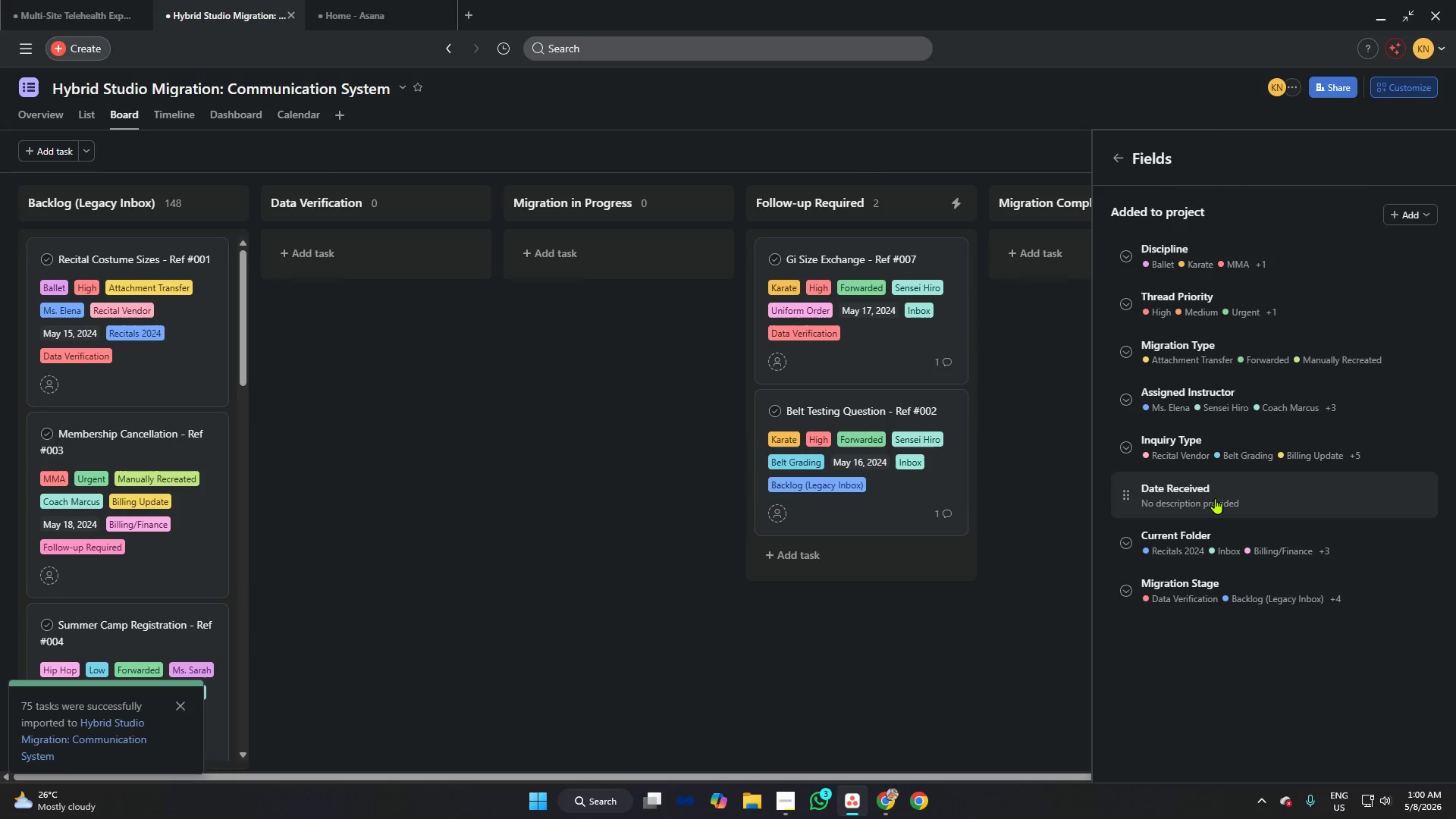 
left_click([1215, 497])
 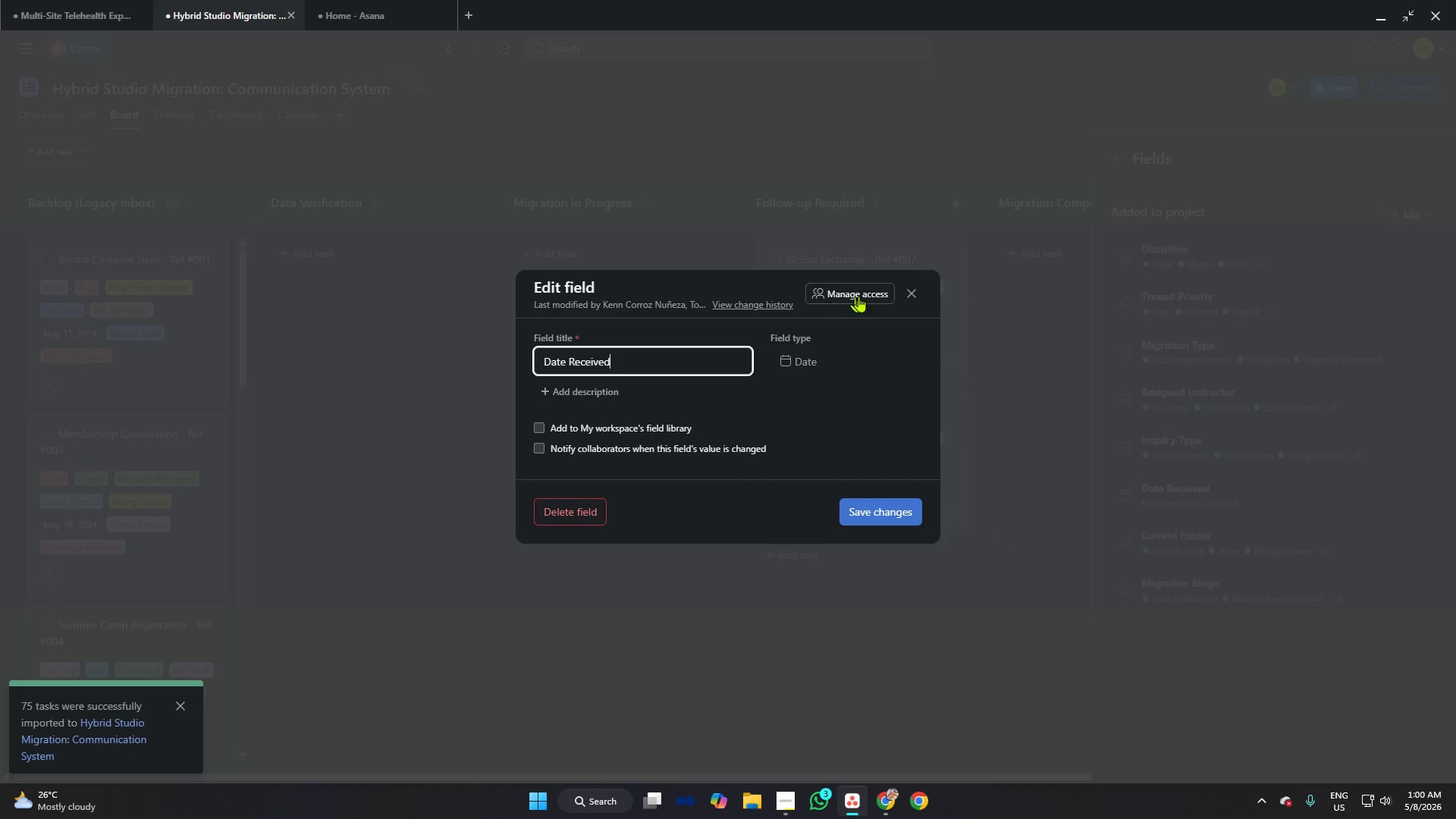 
left_click([912, 293])
 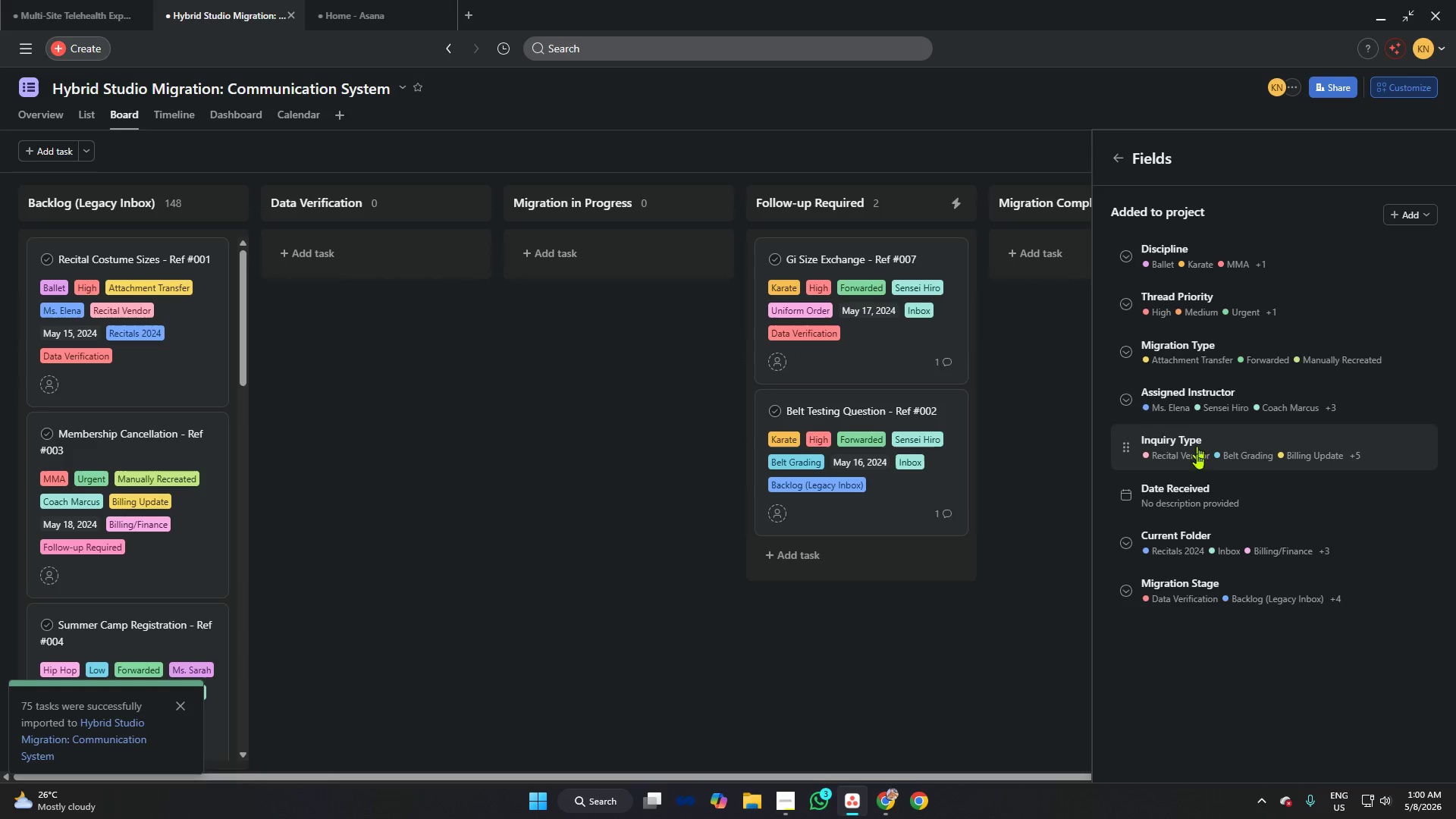 
left_click([1188, 500])
 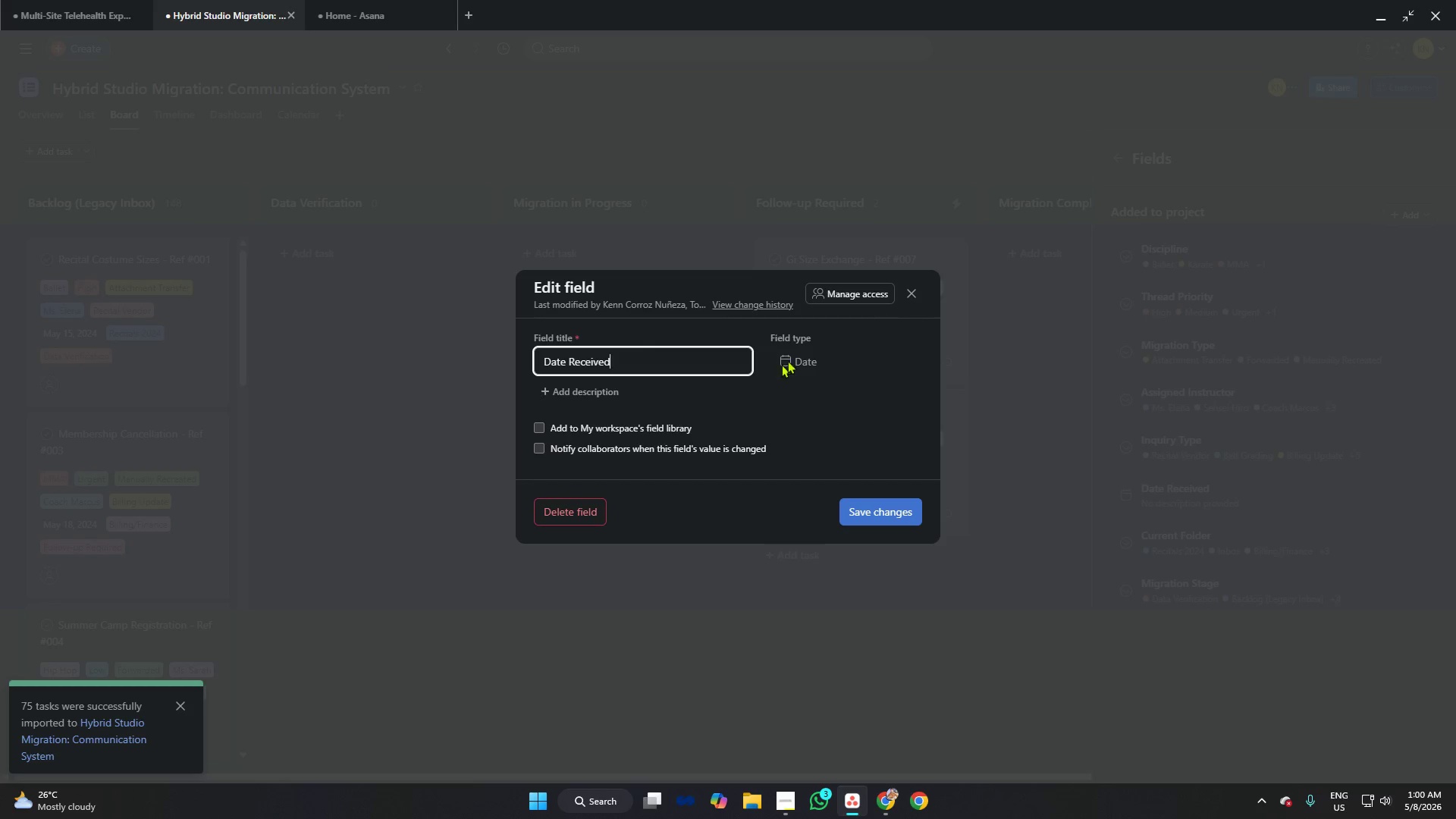 
left_click([910, 292])
 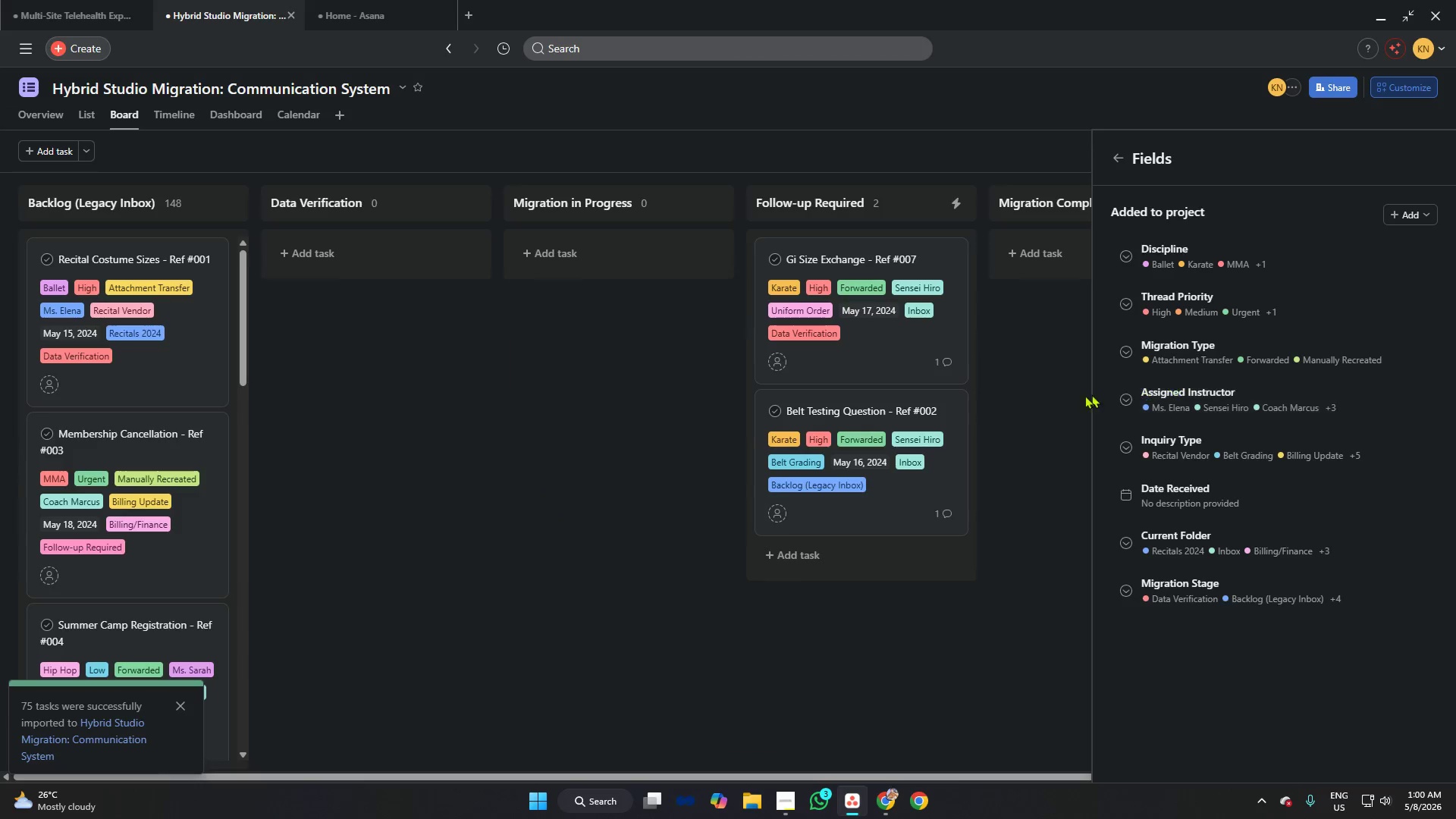 
wait(5.14)
 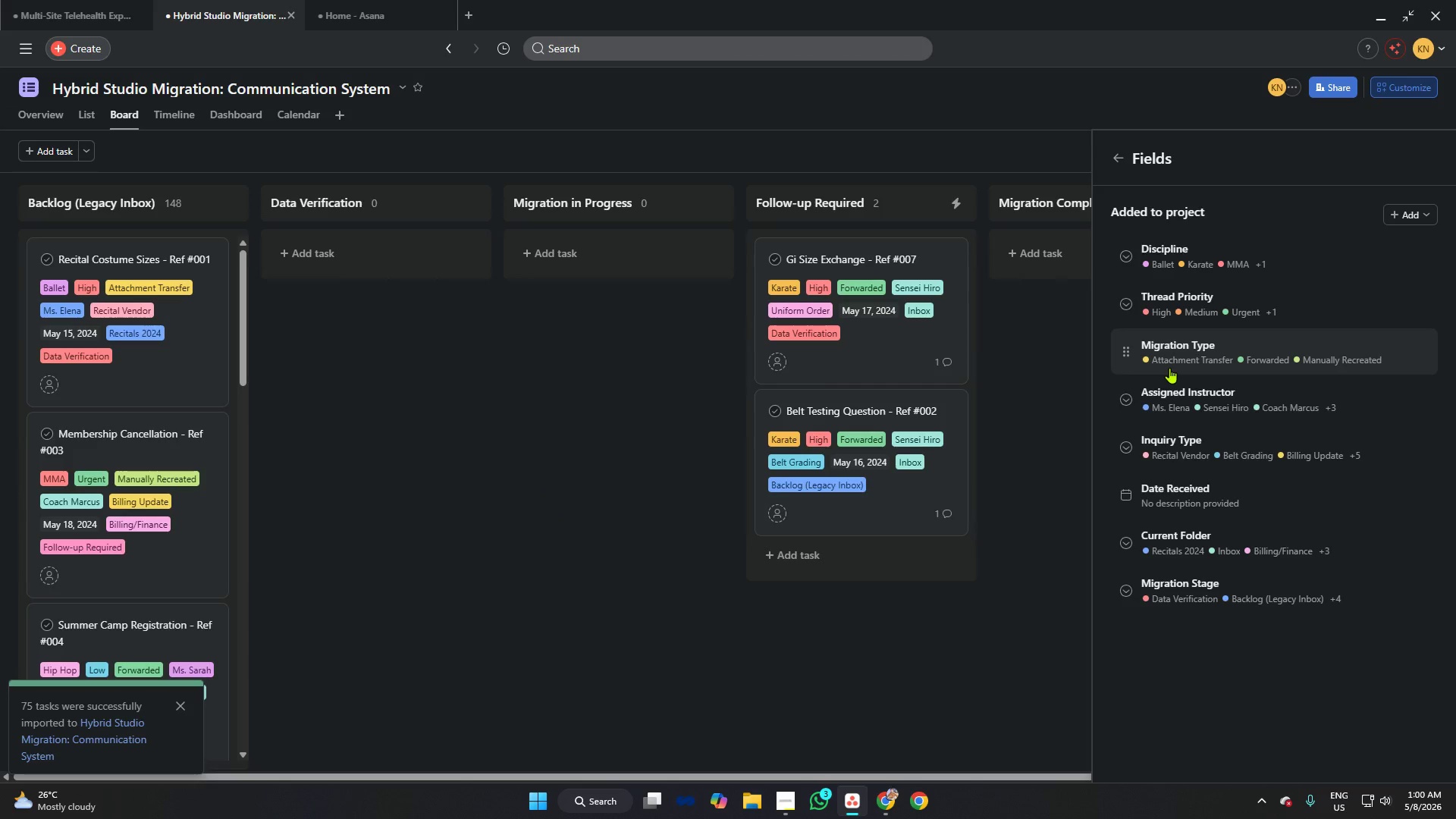 
left_click([532, 336])
 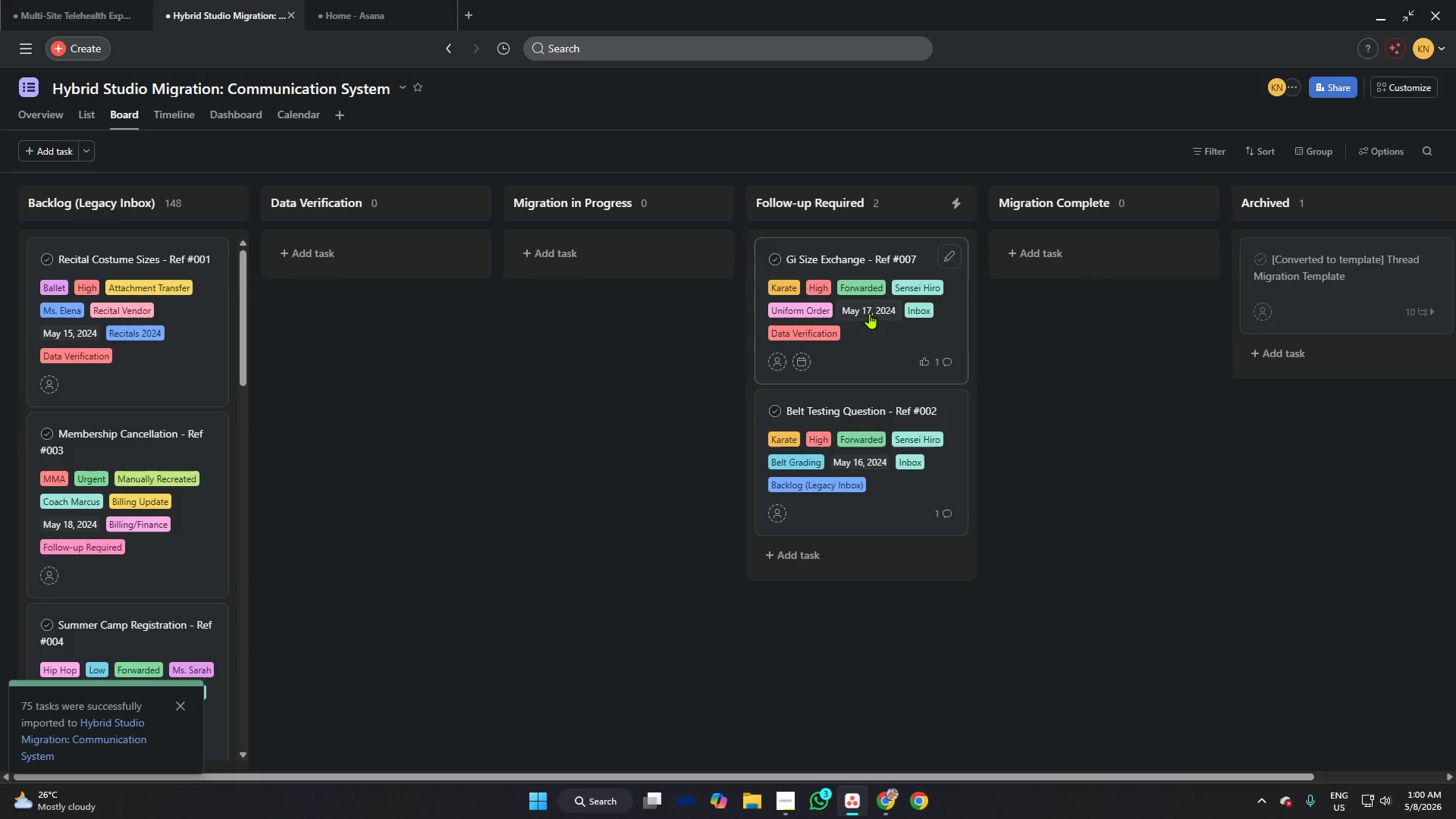 
left_click_drag(start_coordinate=[864, 307], to_coordinate=[868, 309])
 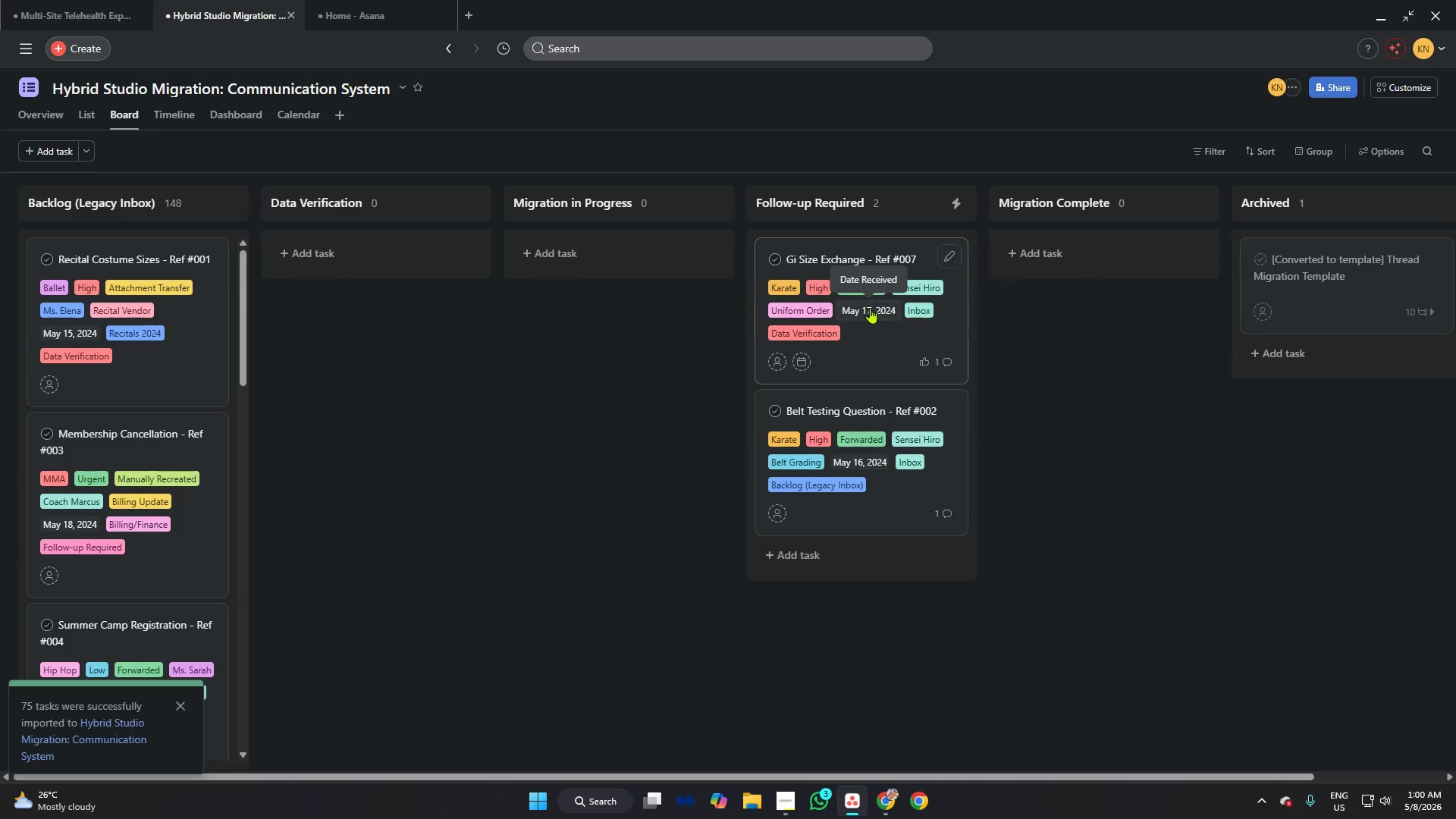 
left_click([869, 309])
 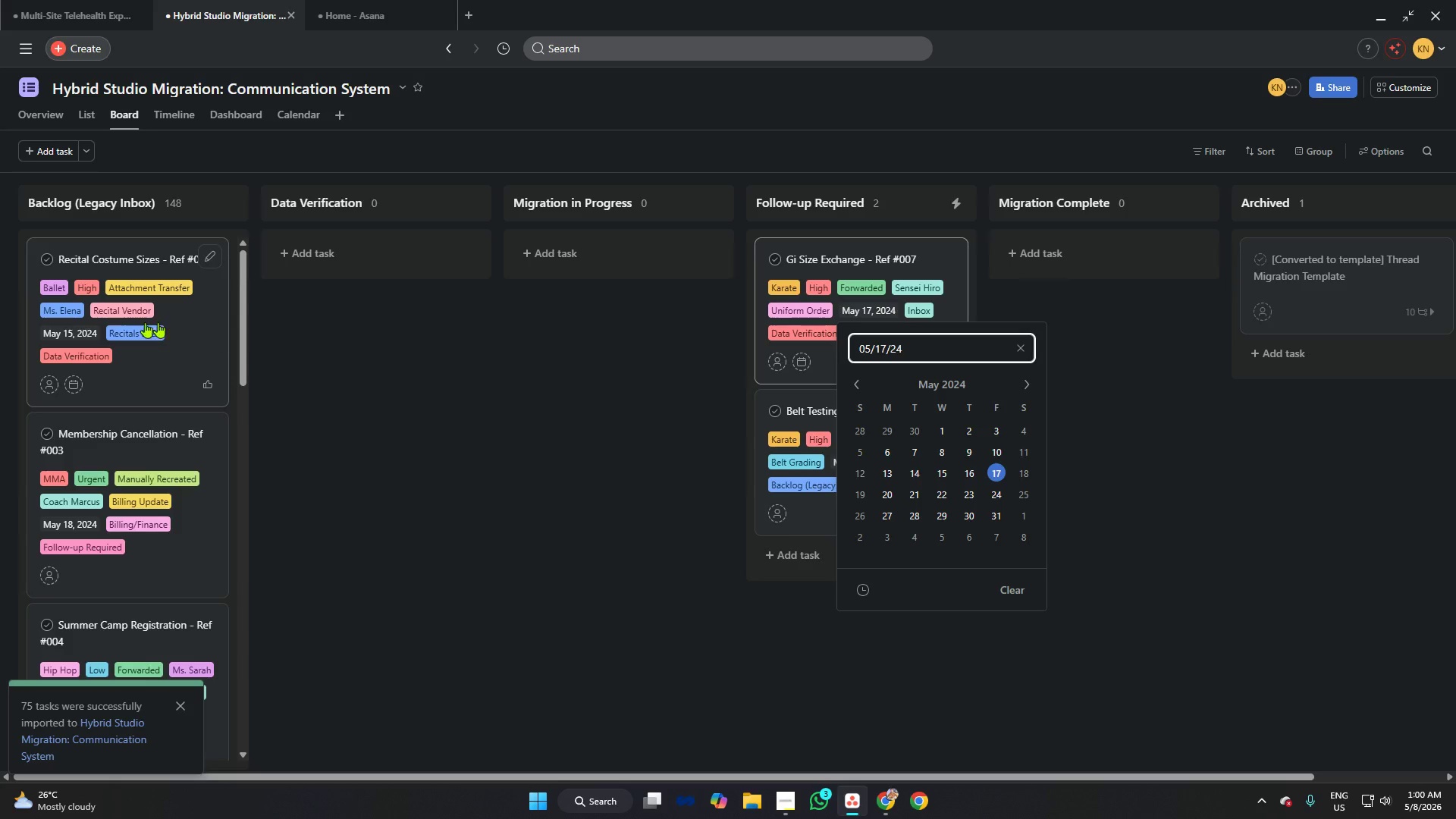 
wait(5.59)
 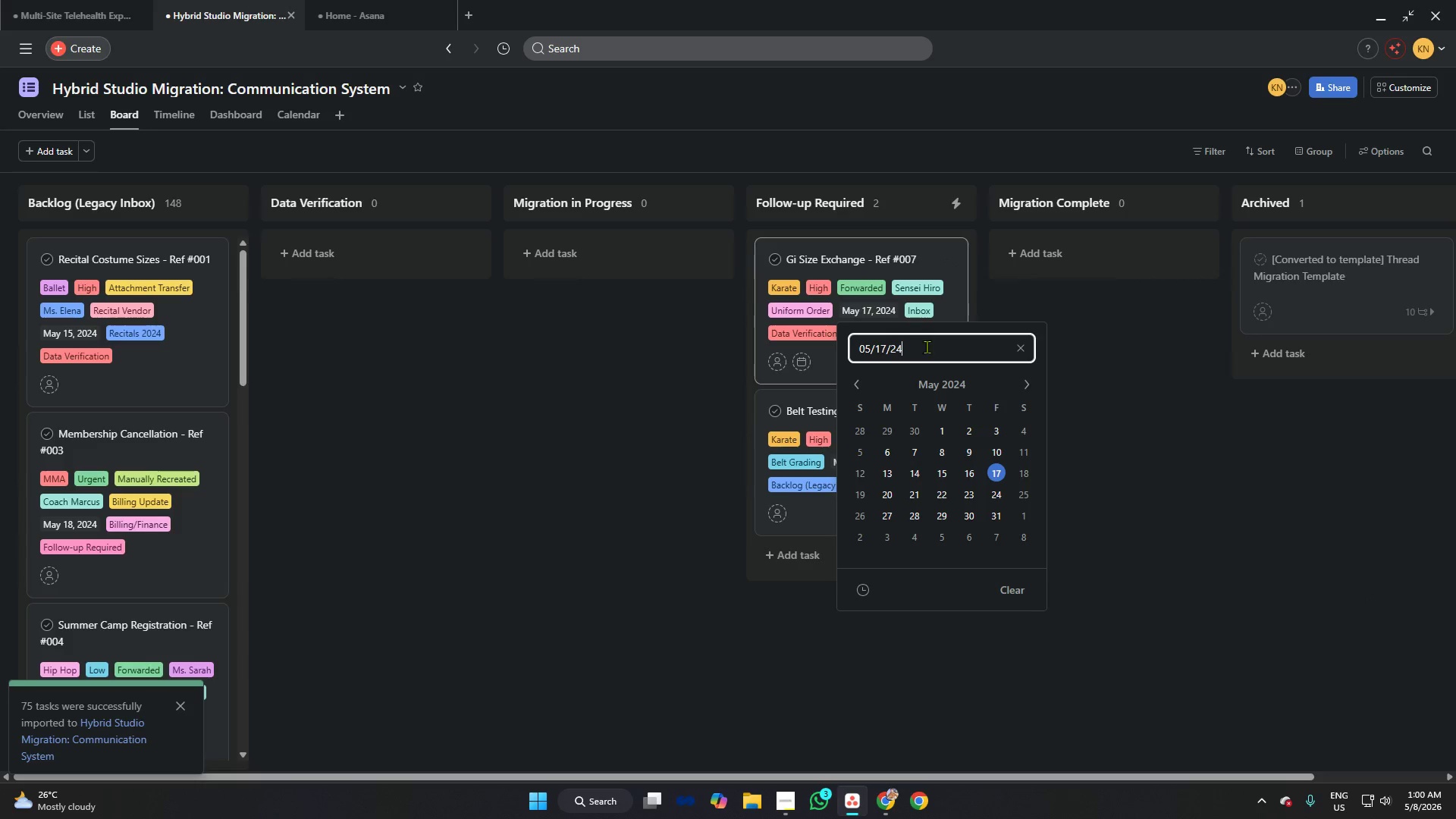 
left_click([71, 328])
 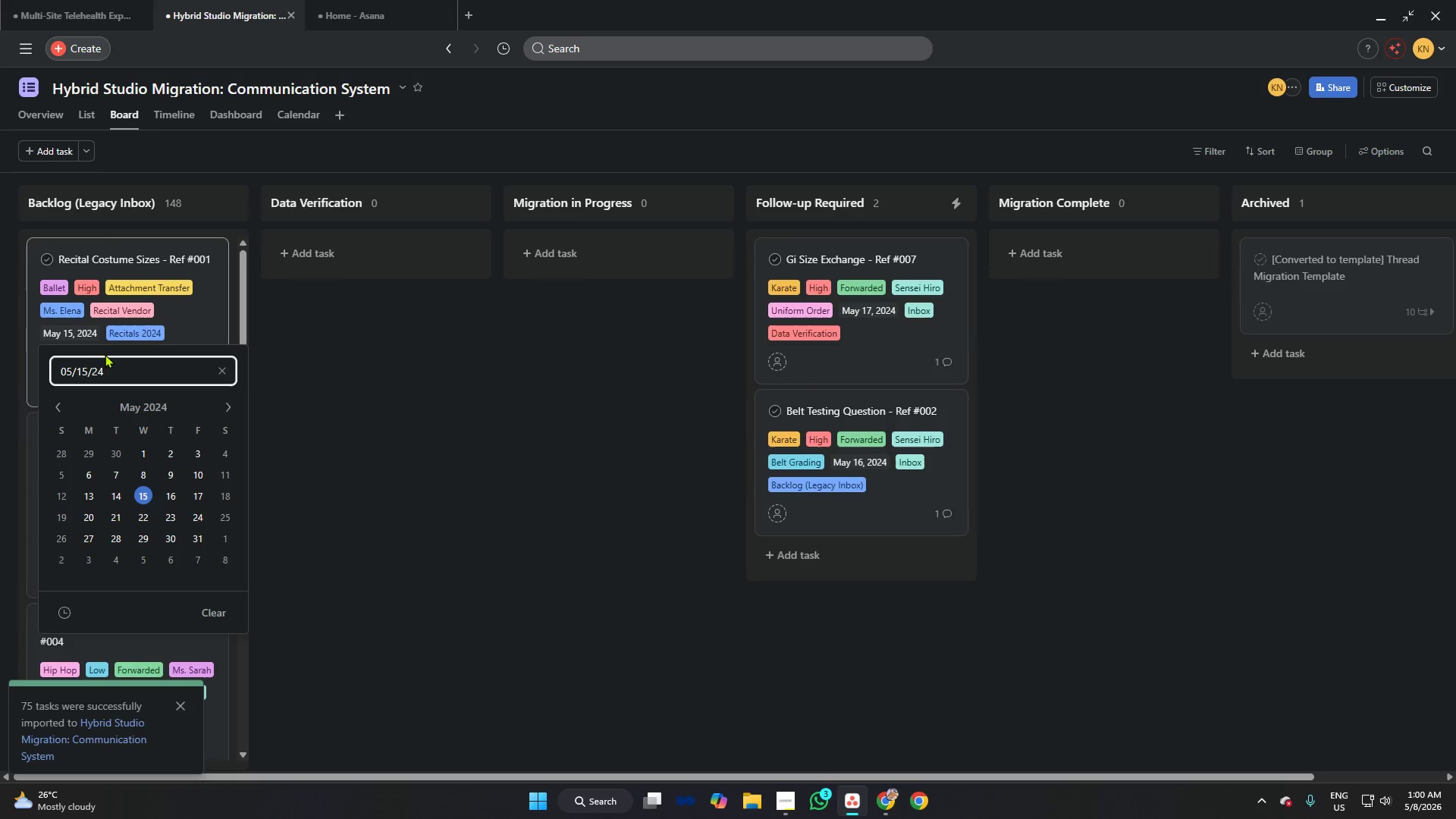 
key(Control+A)
 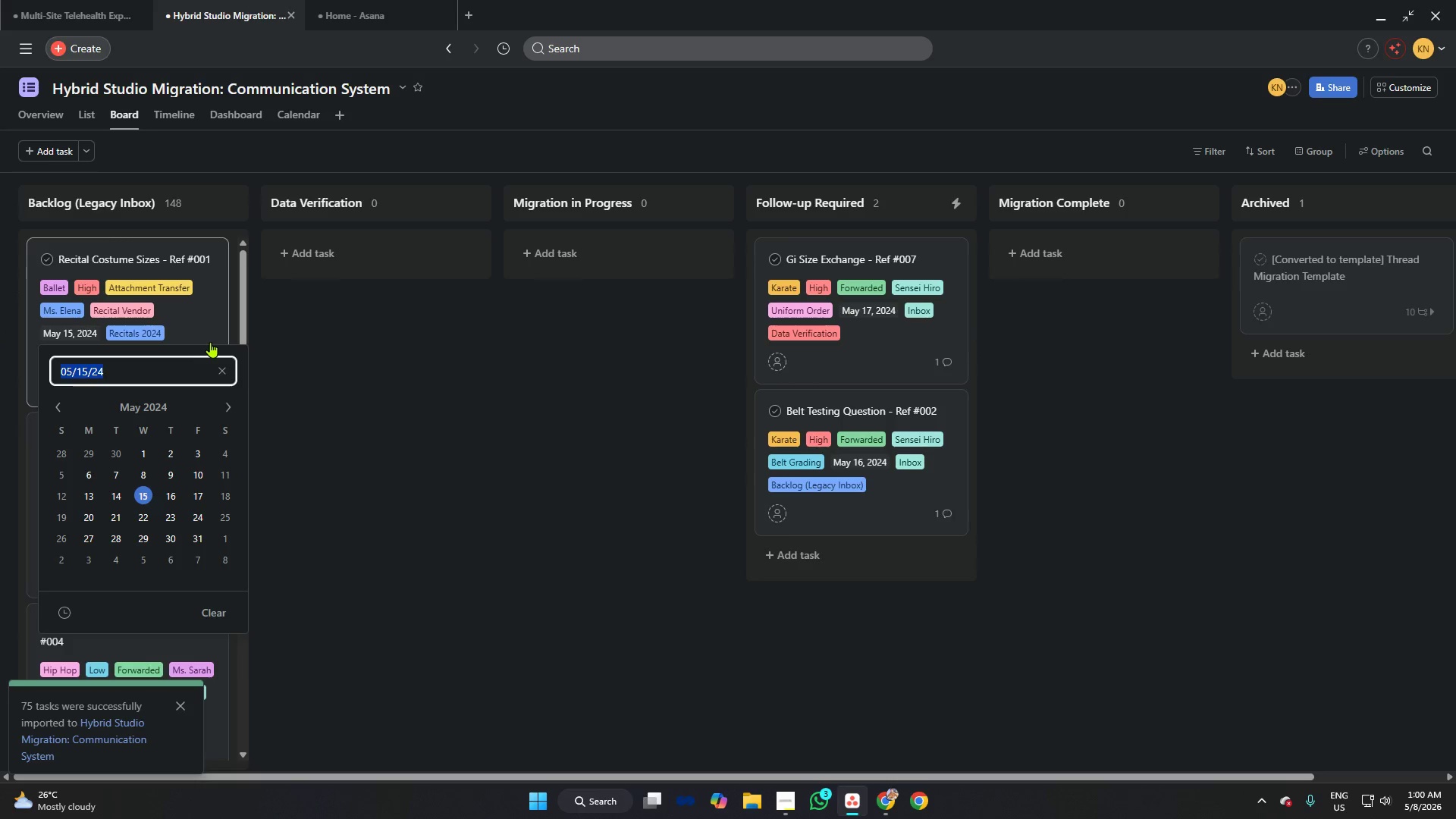 
key(Control+C)
 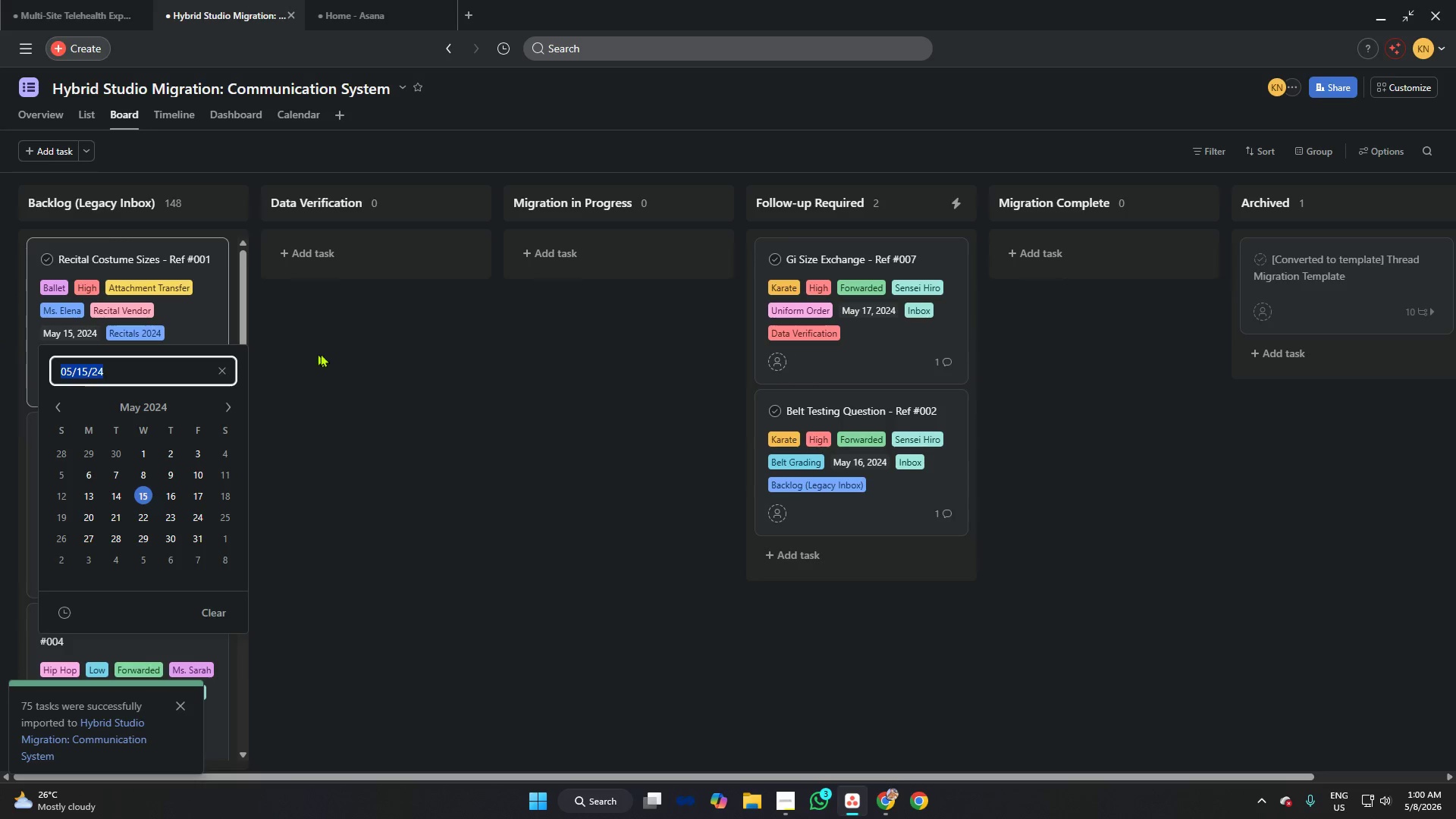 
left_click([320, 355])
 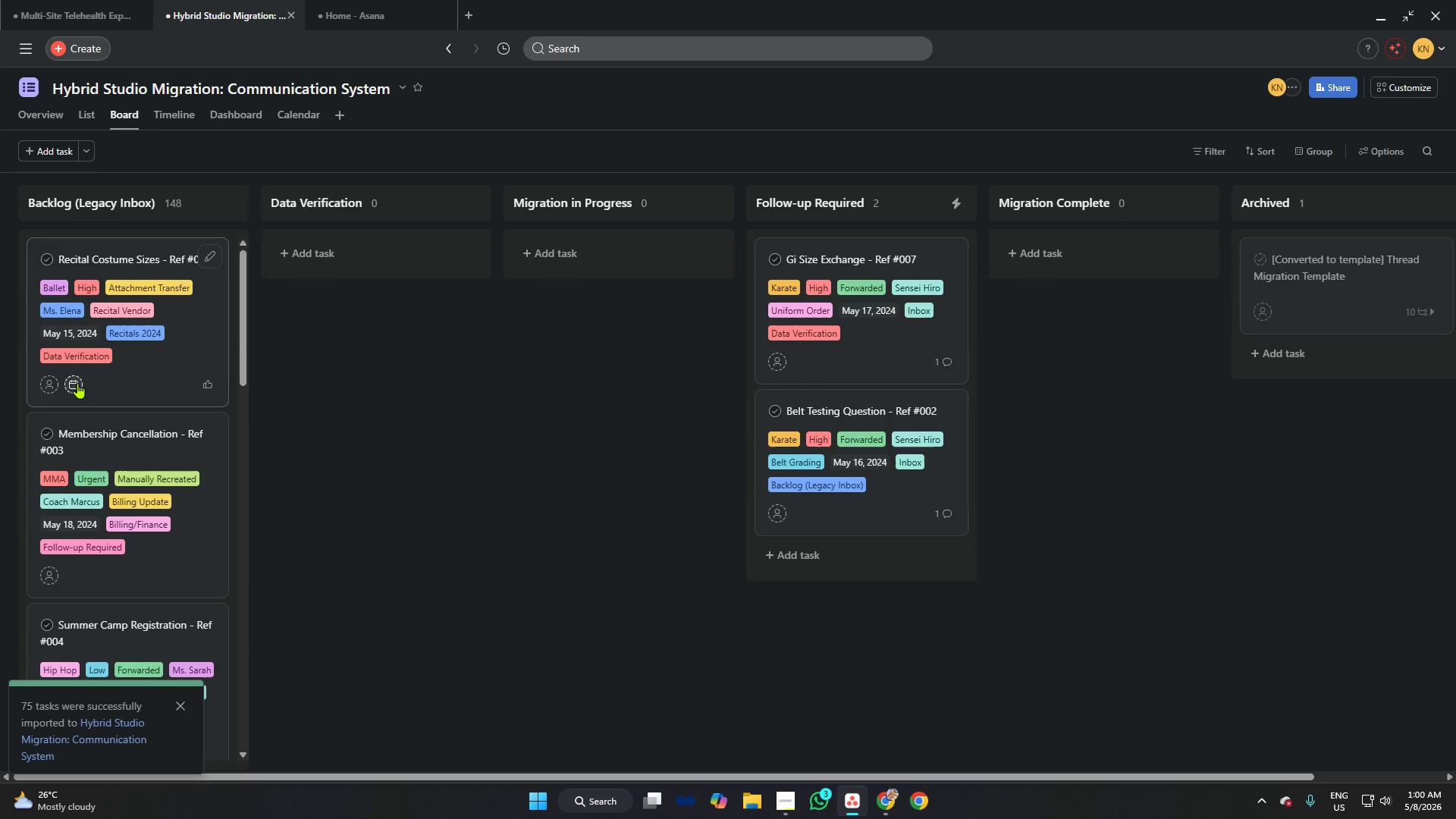 
left_click([77, 383])
 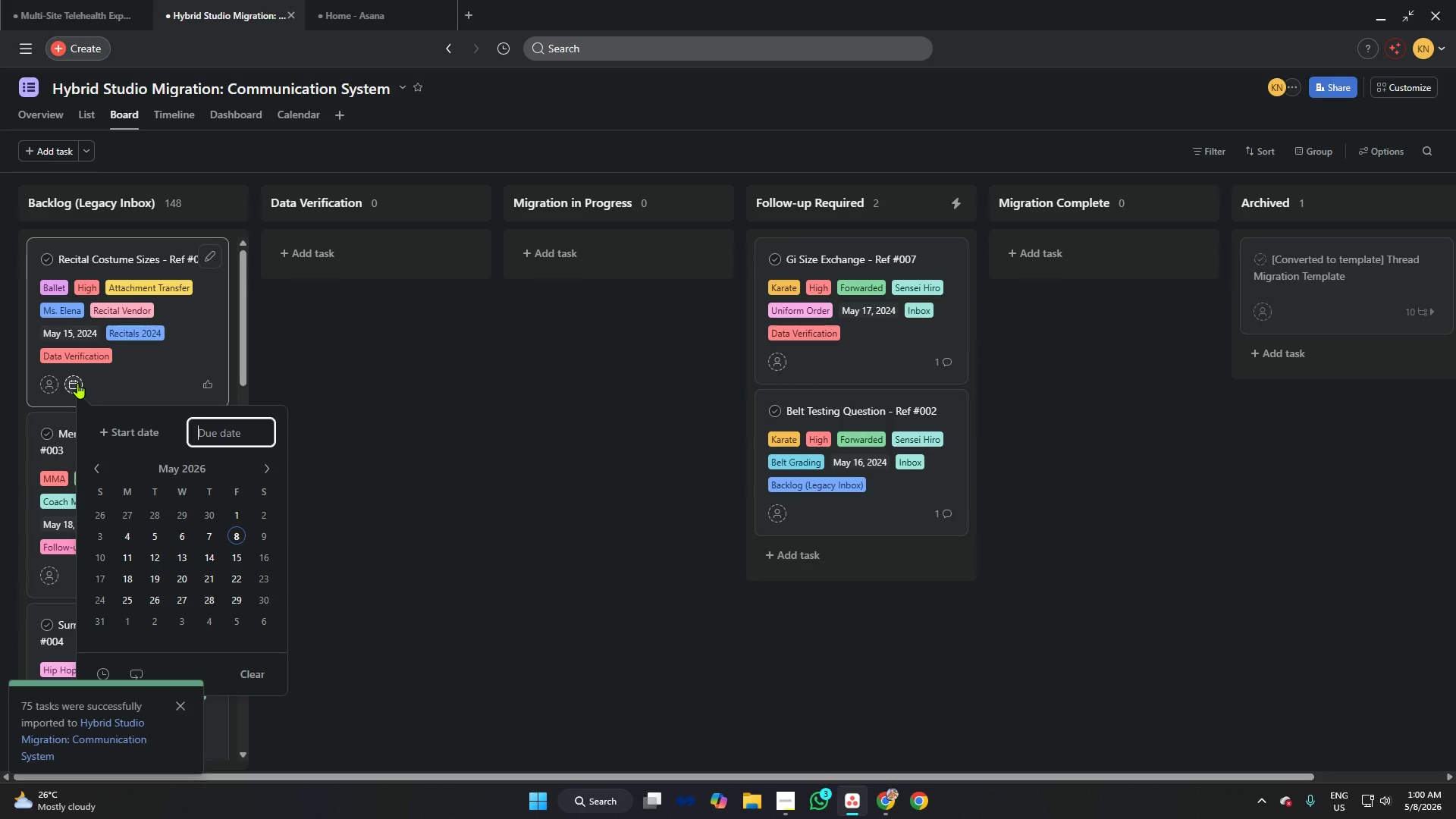 
key(Control+V)
 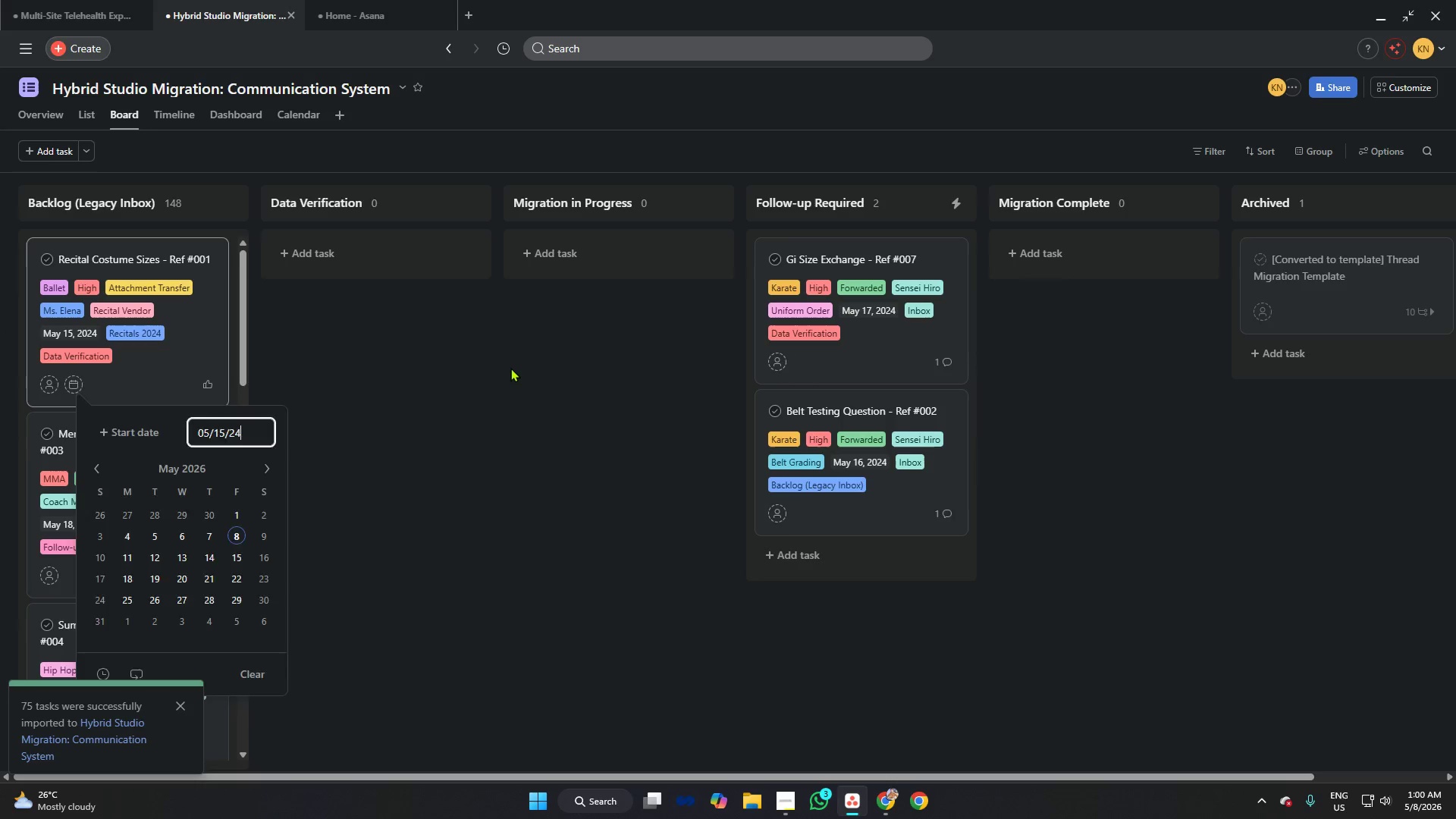 
left_click([510, 368])
 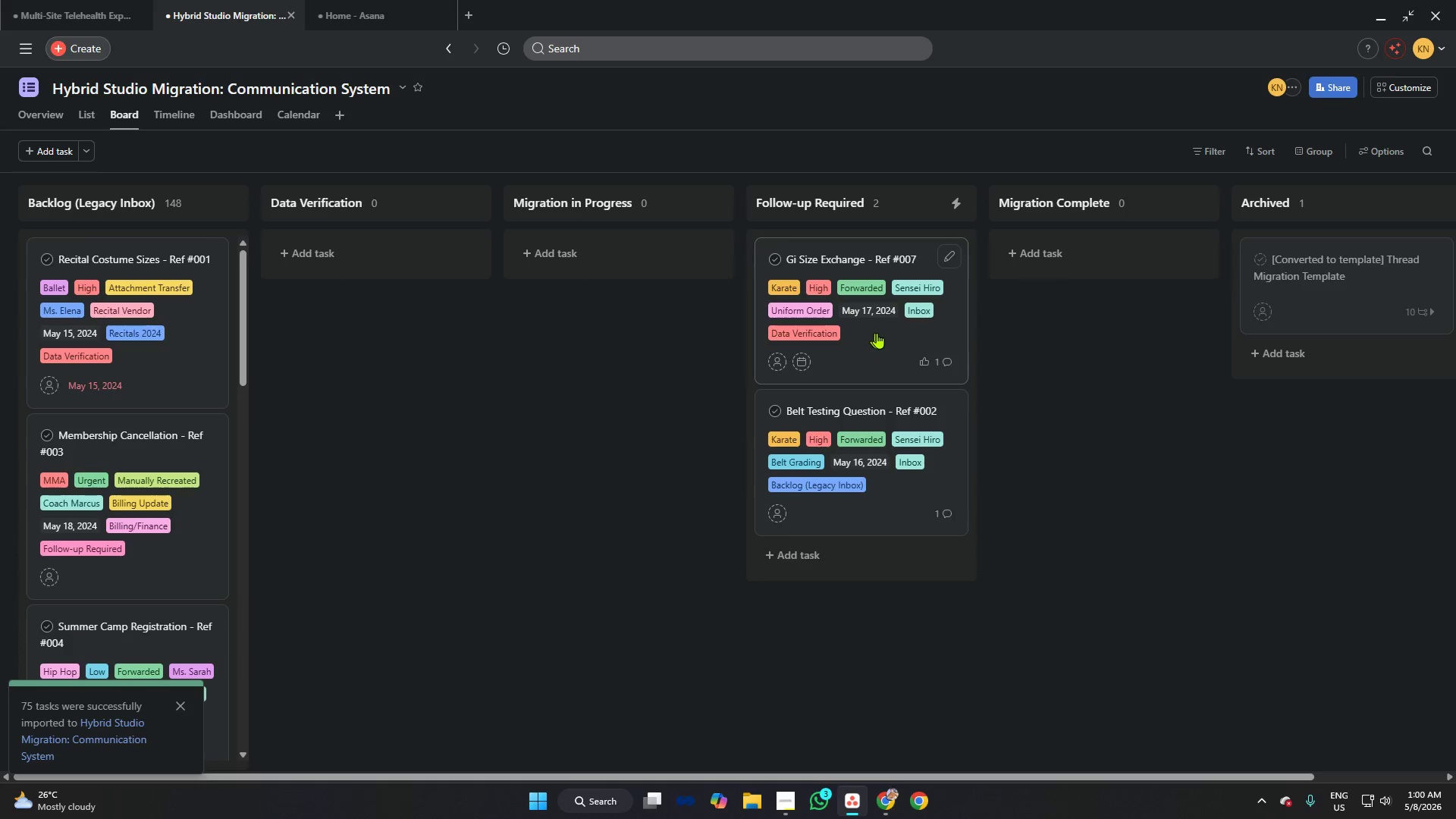 
left_click([877, 312])
 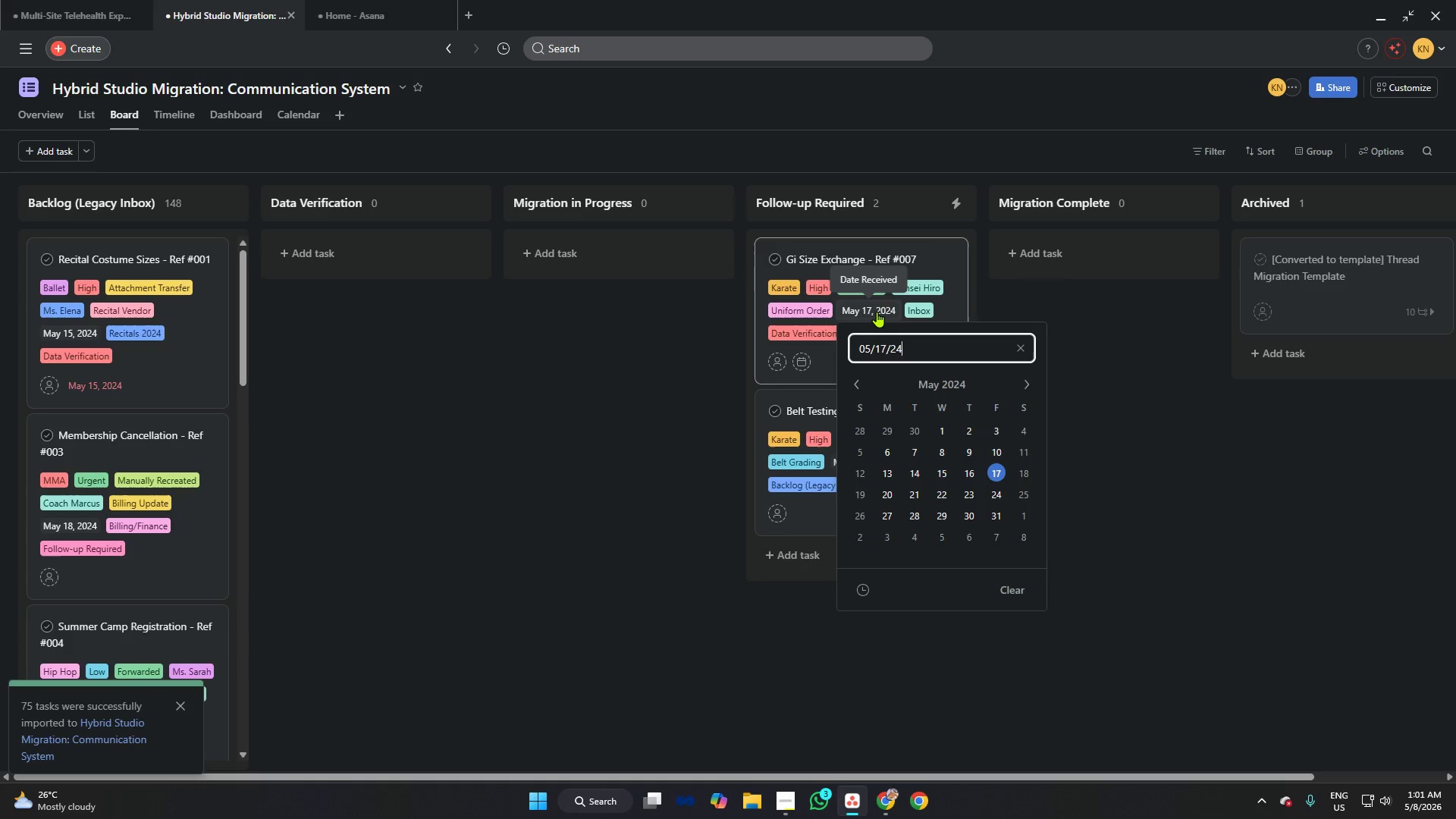 
key(Control+A)
 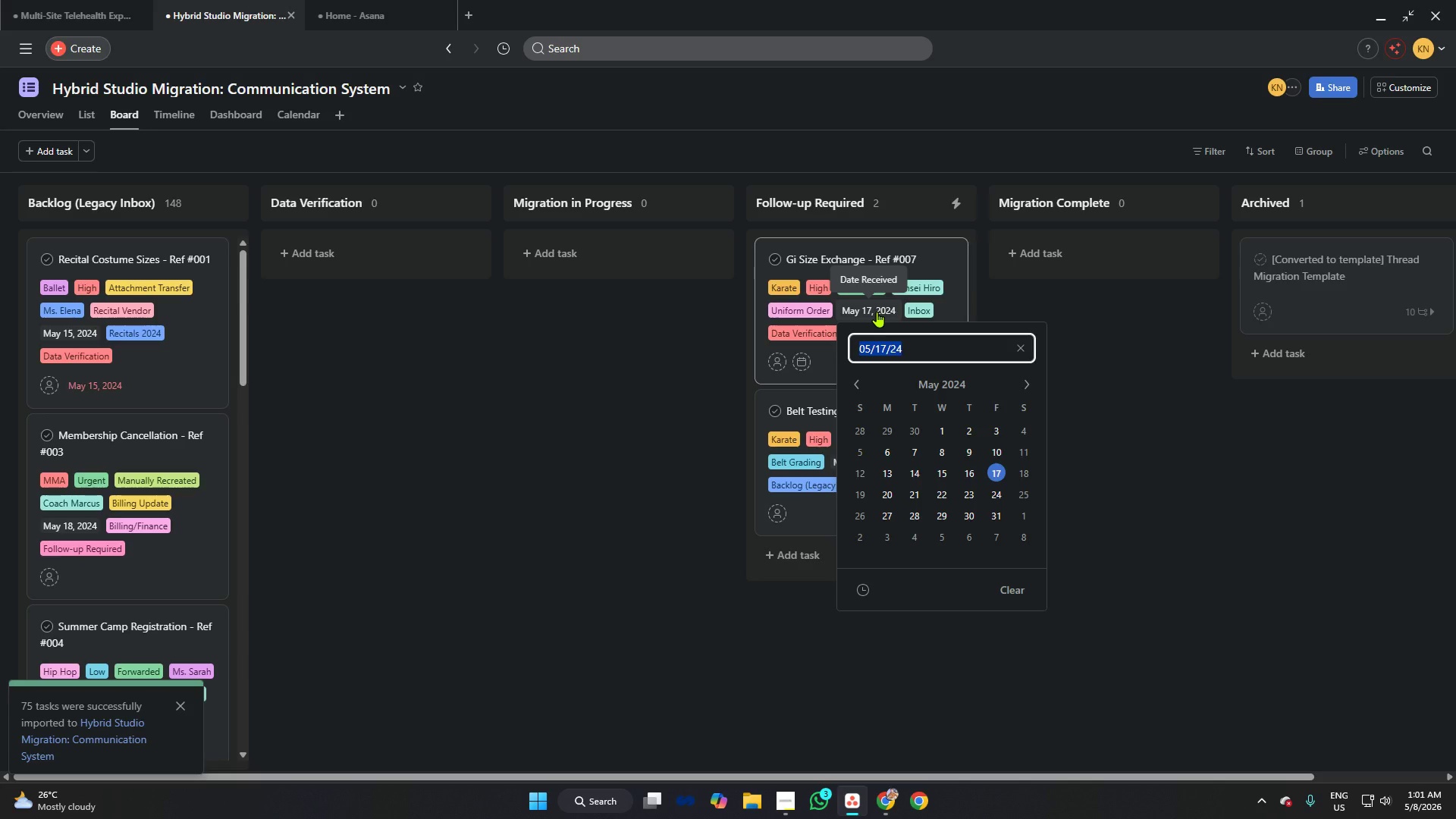 
key(Control+C)
 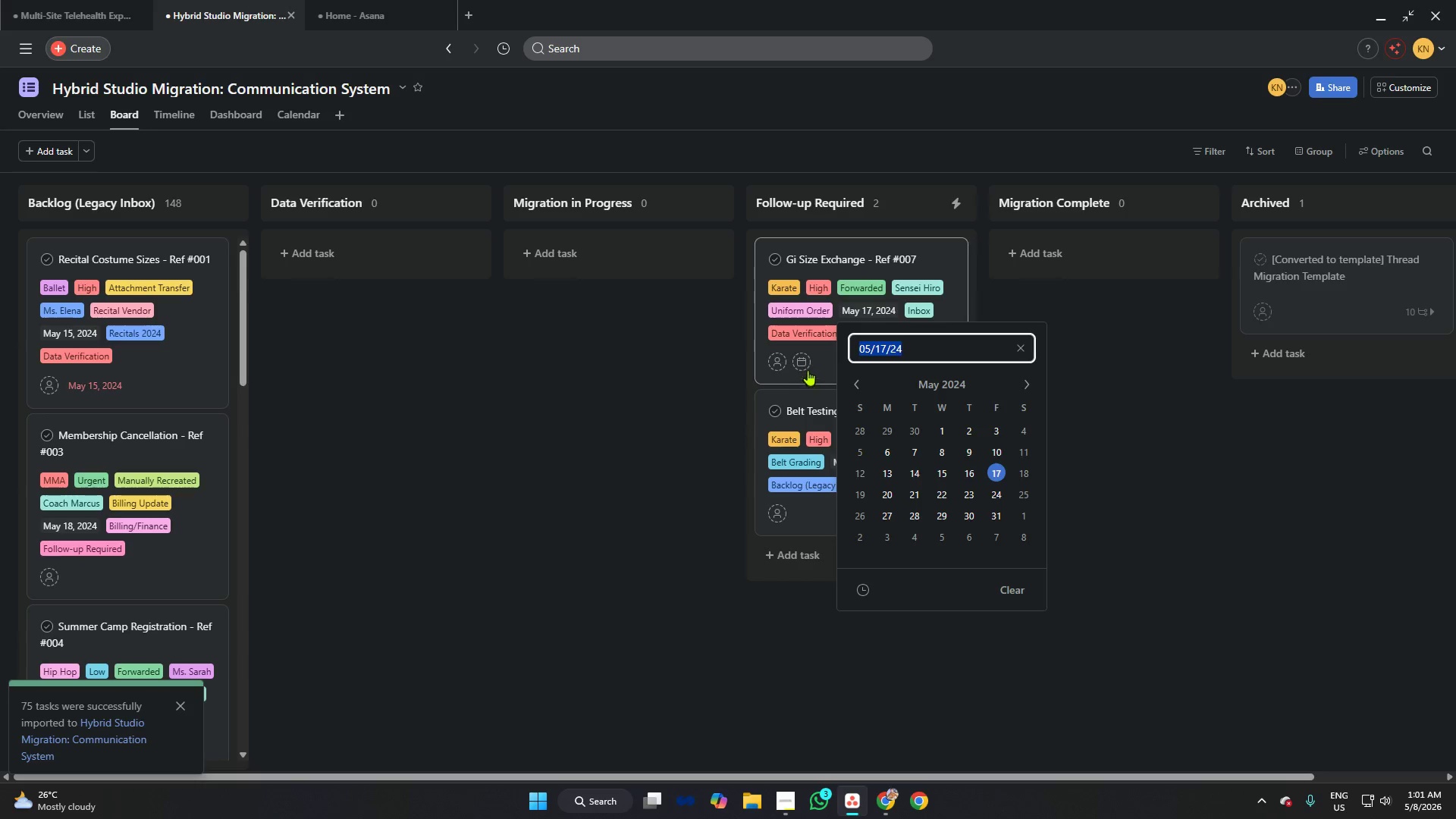 
left_click([808, 366])
 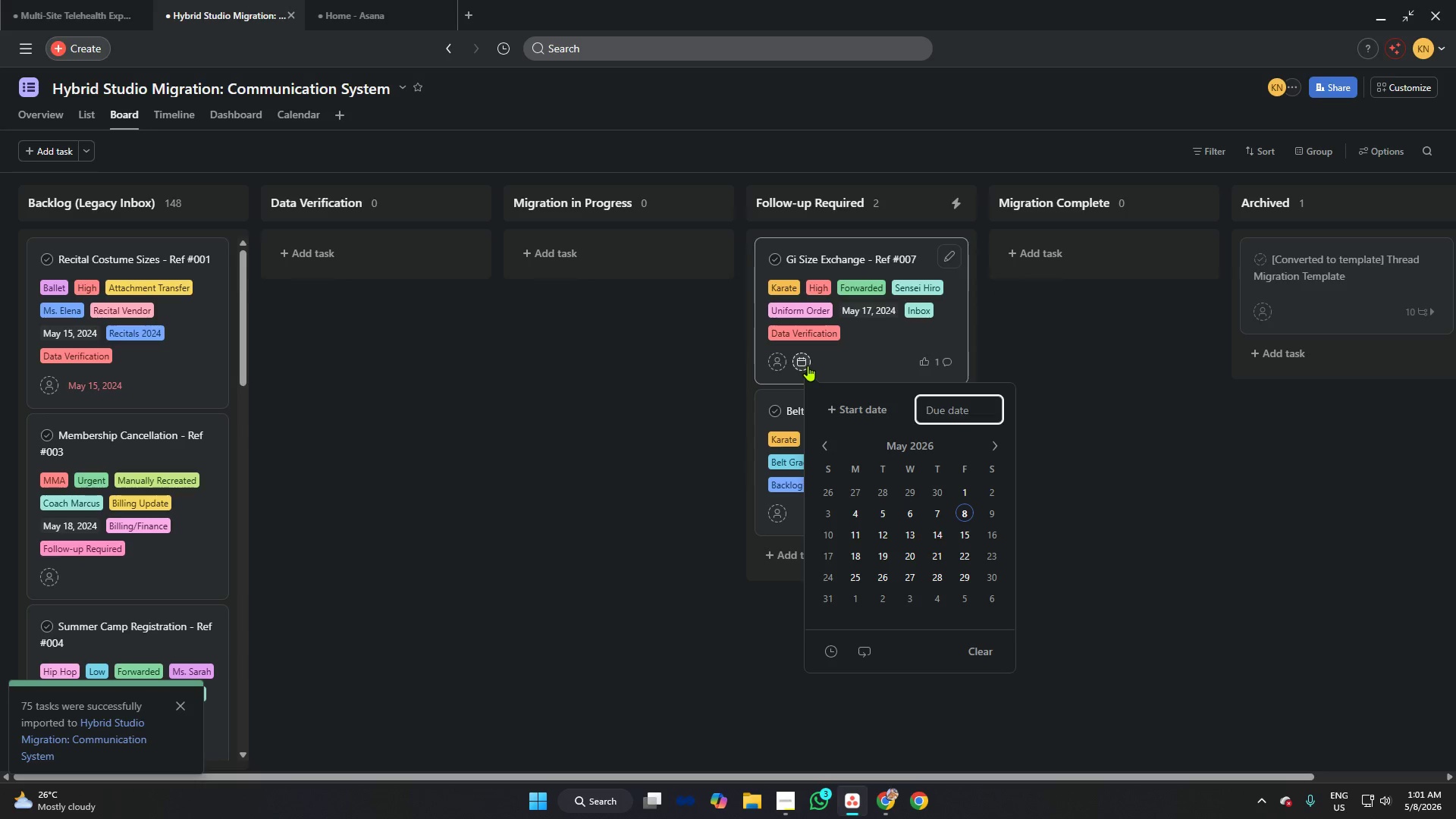 
key(Control+V)
 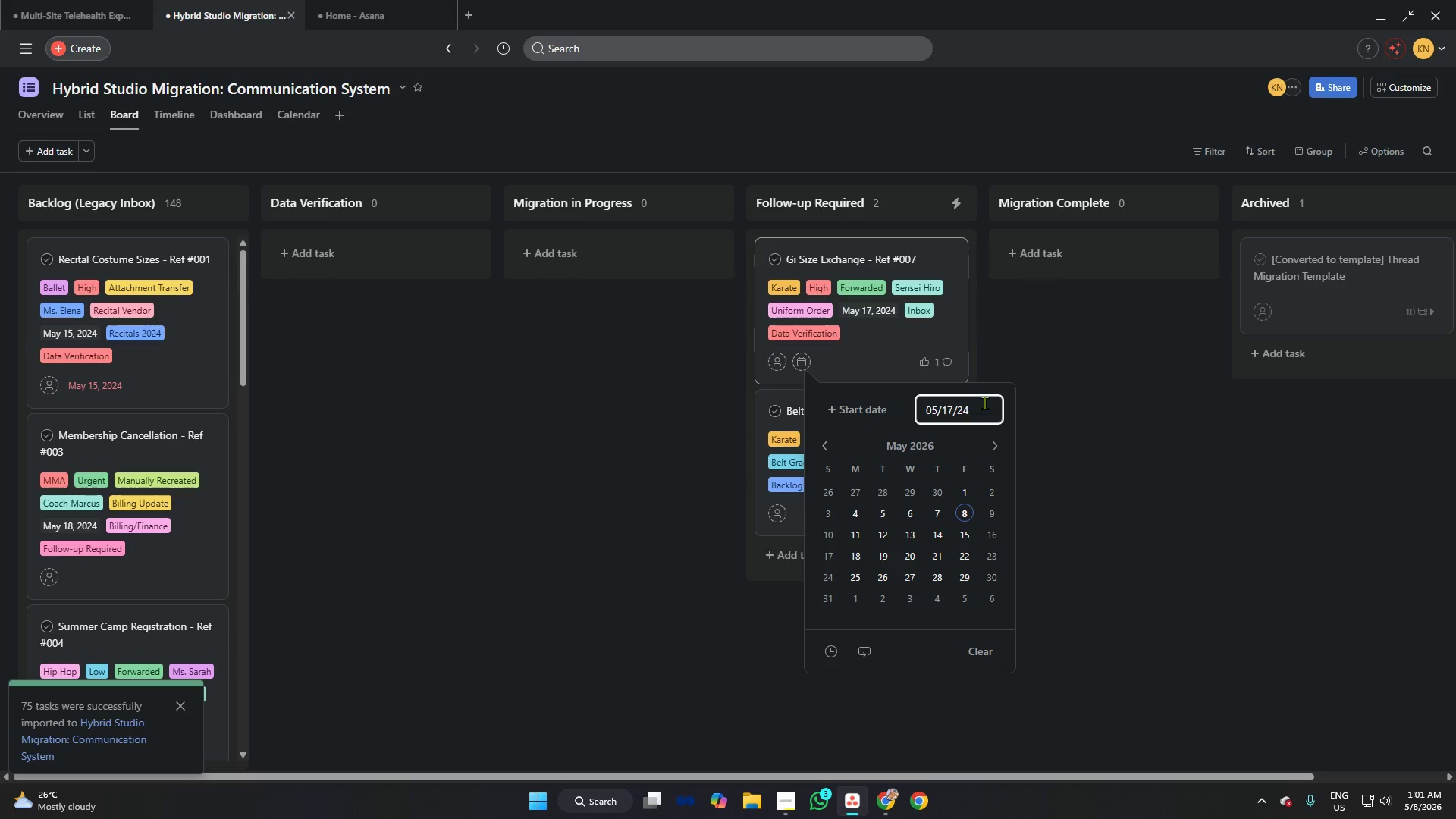 
key(Backspace)
 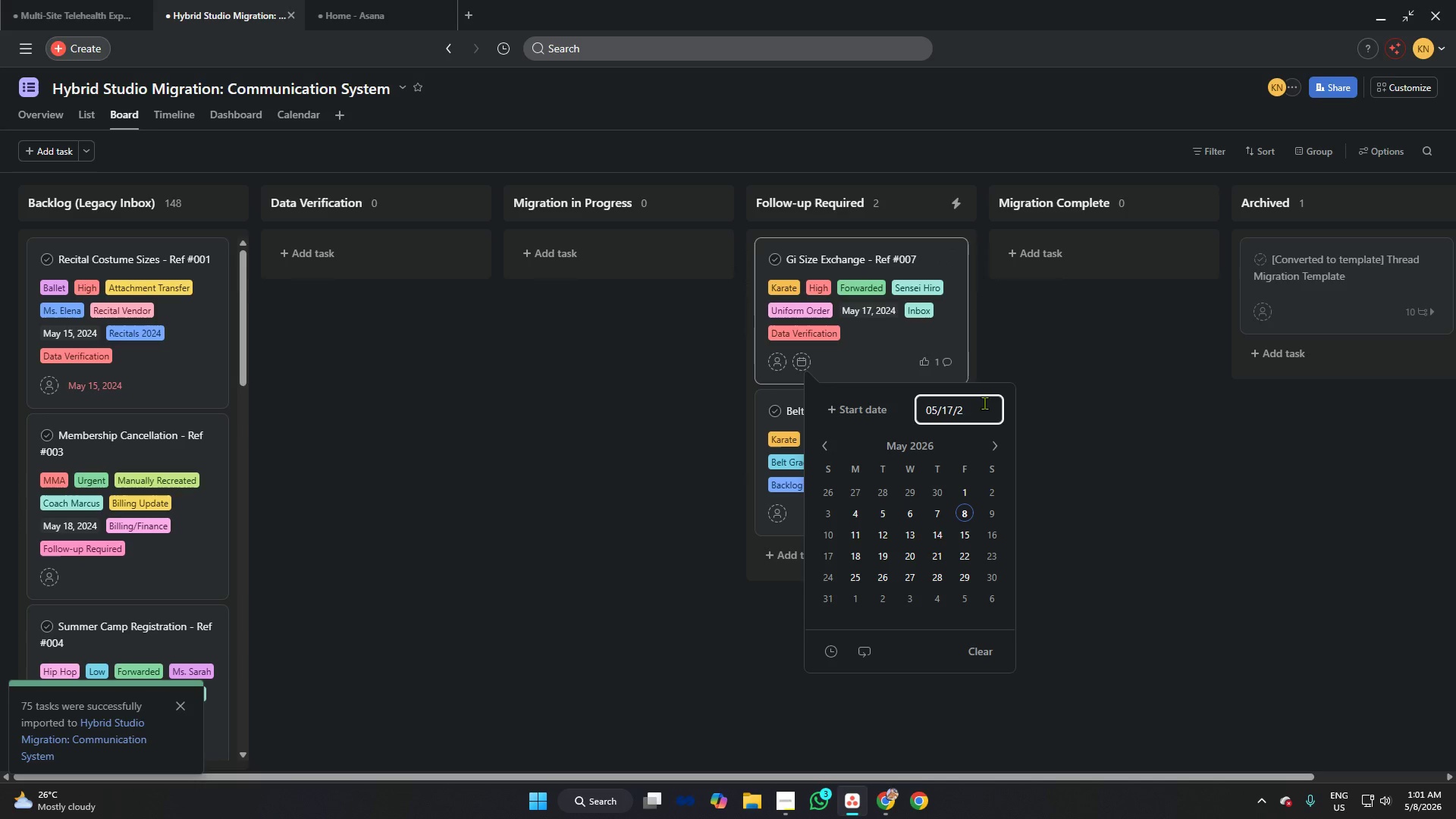 
key(6)
 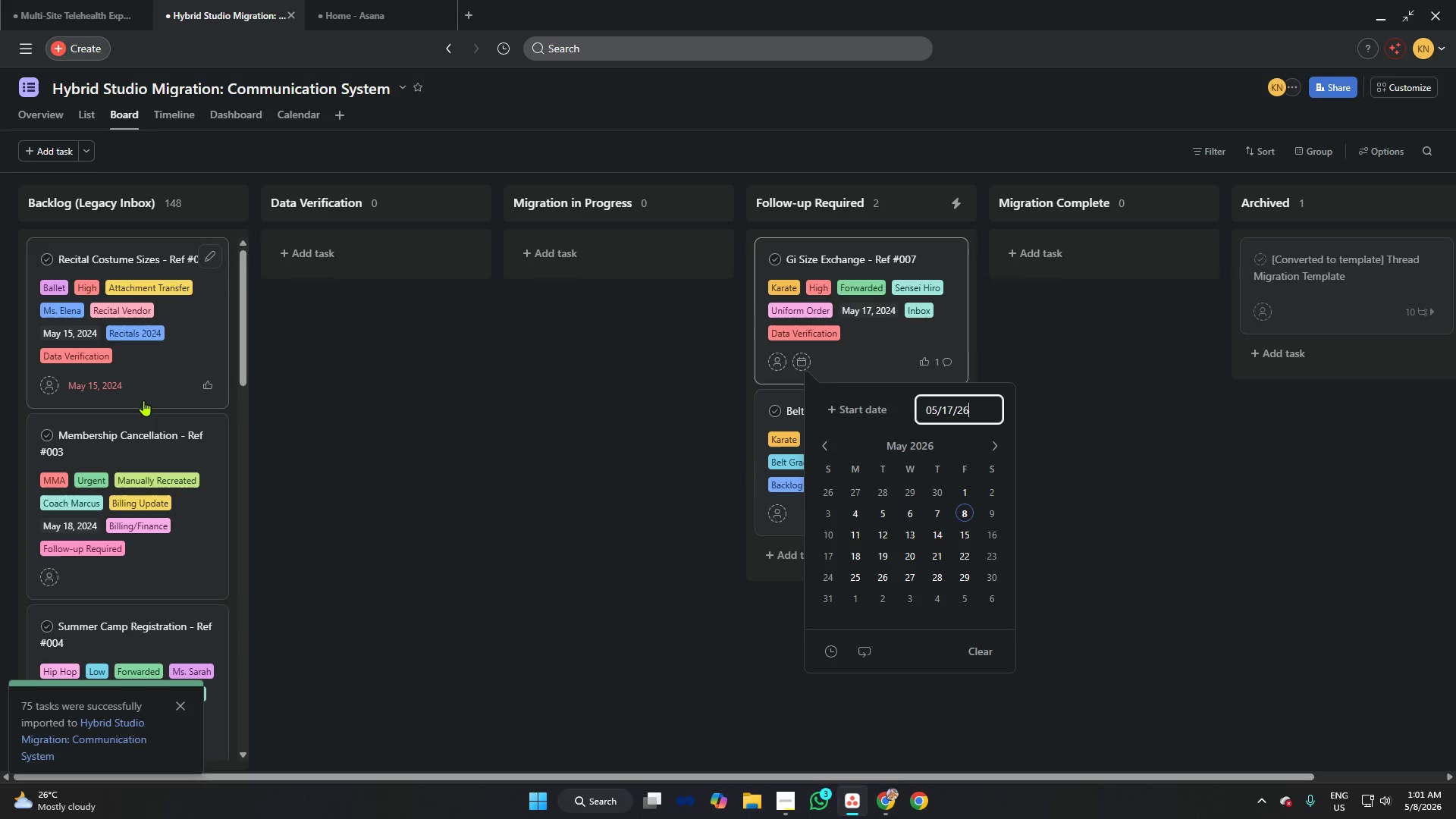 
left_click([93, 386])
 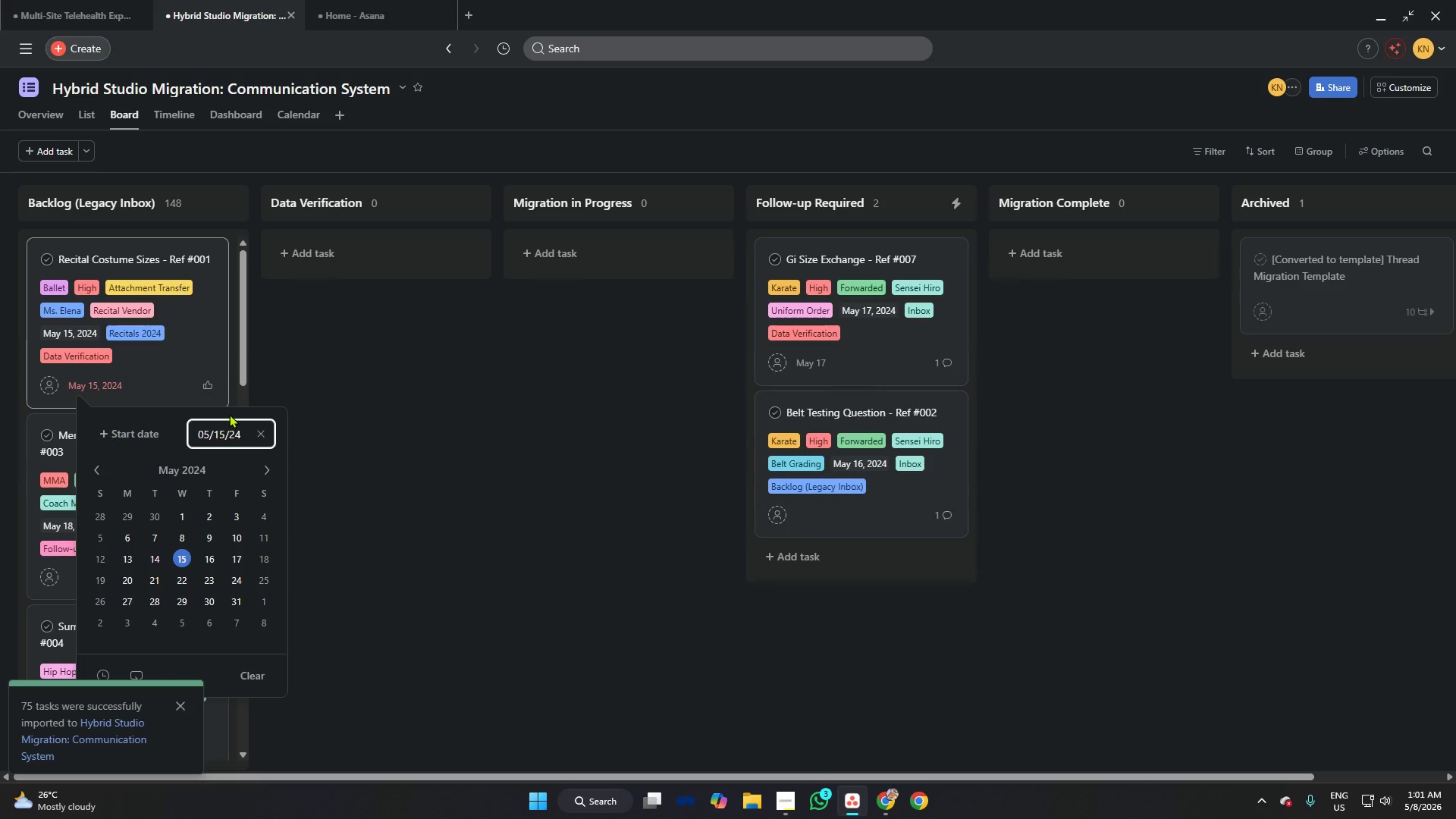 
key(Backspace)
 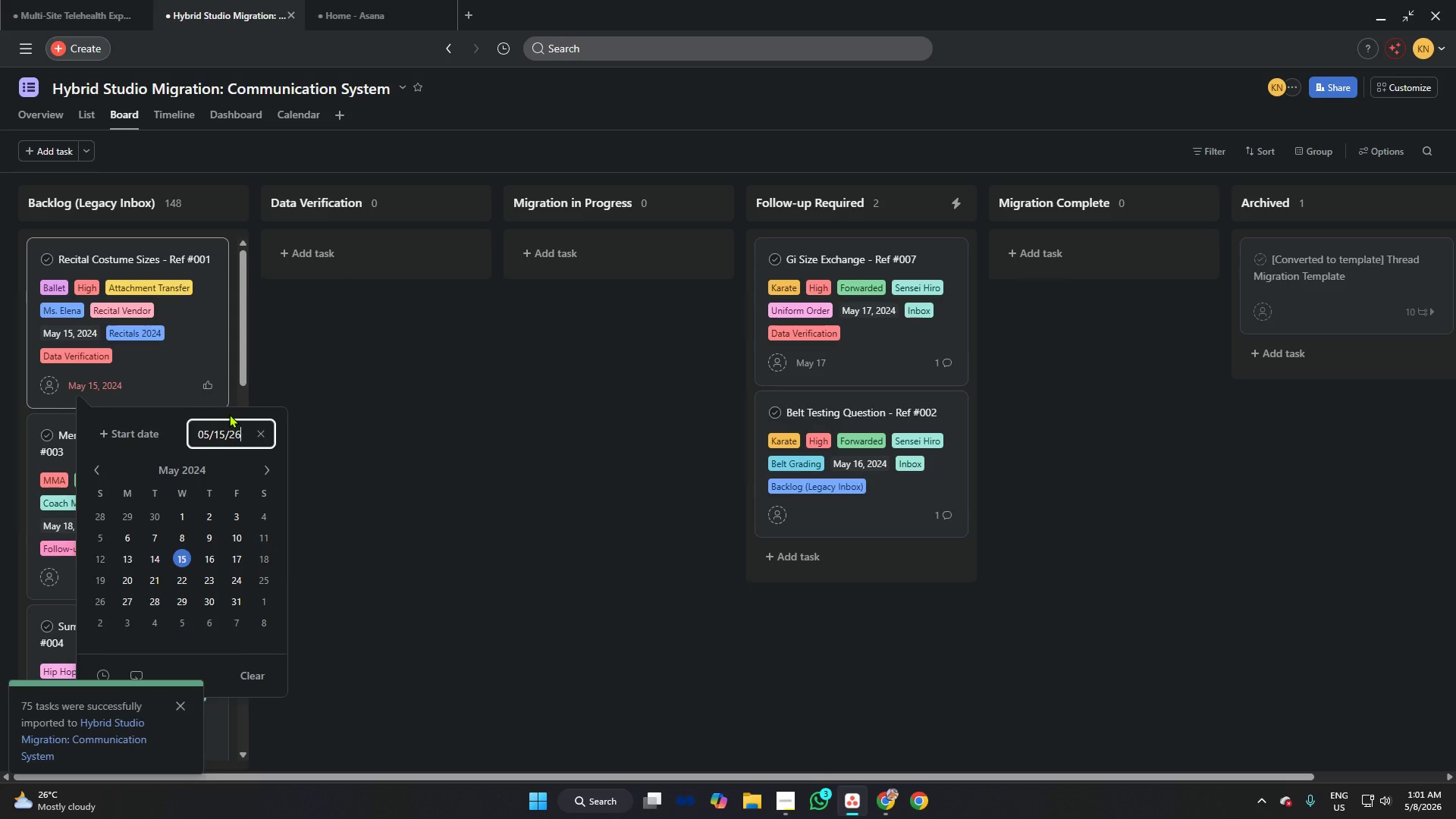 
key(6)
 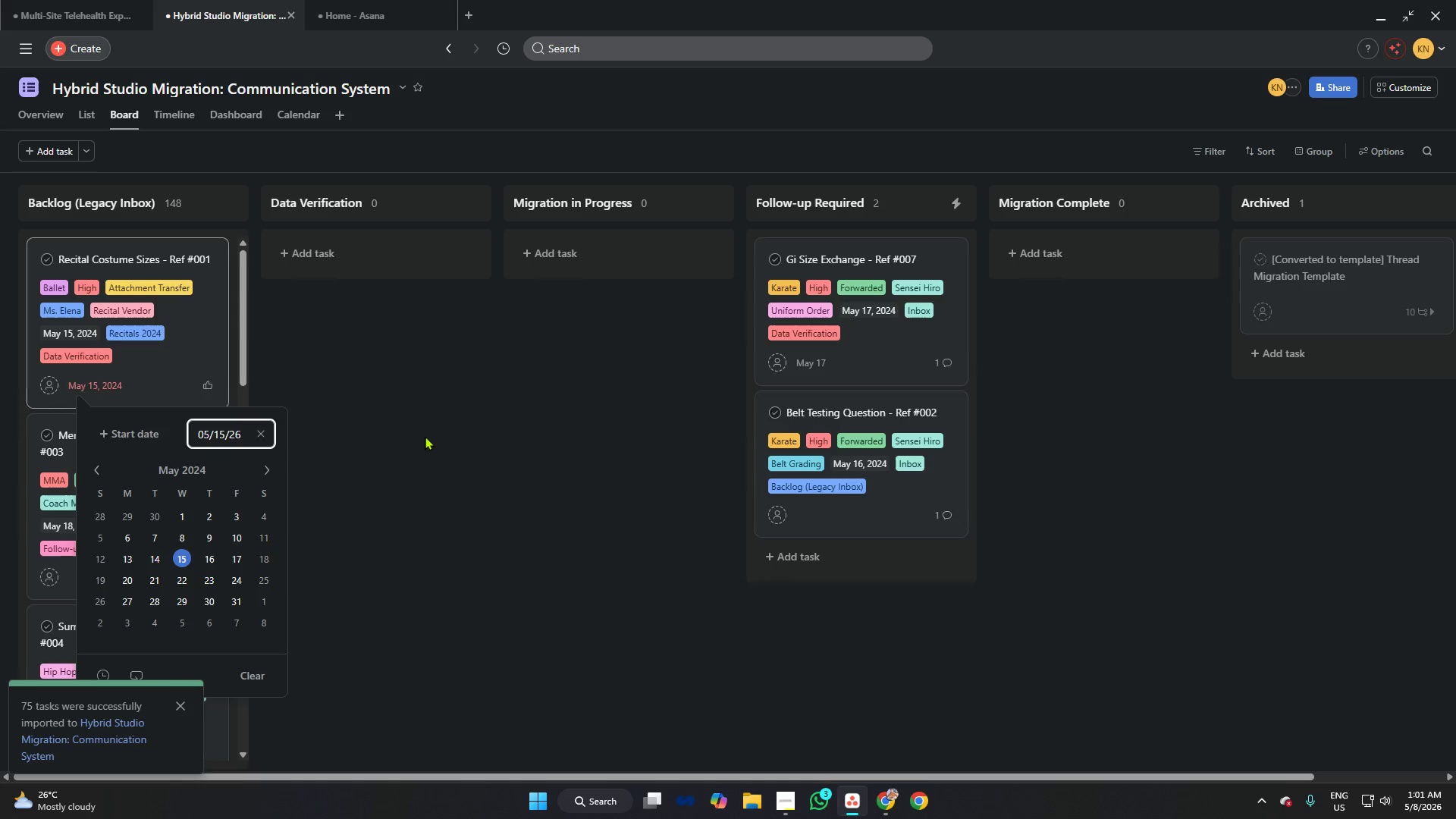 
left_click([426, 435])
 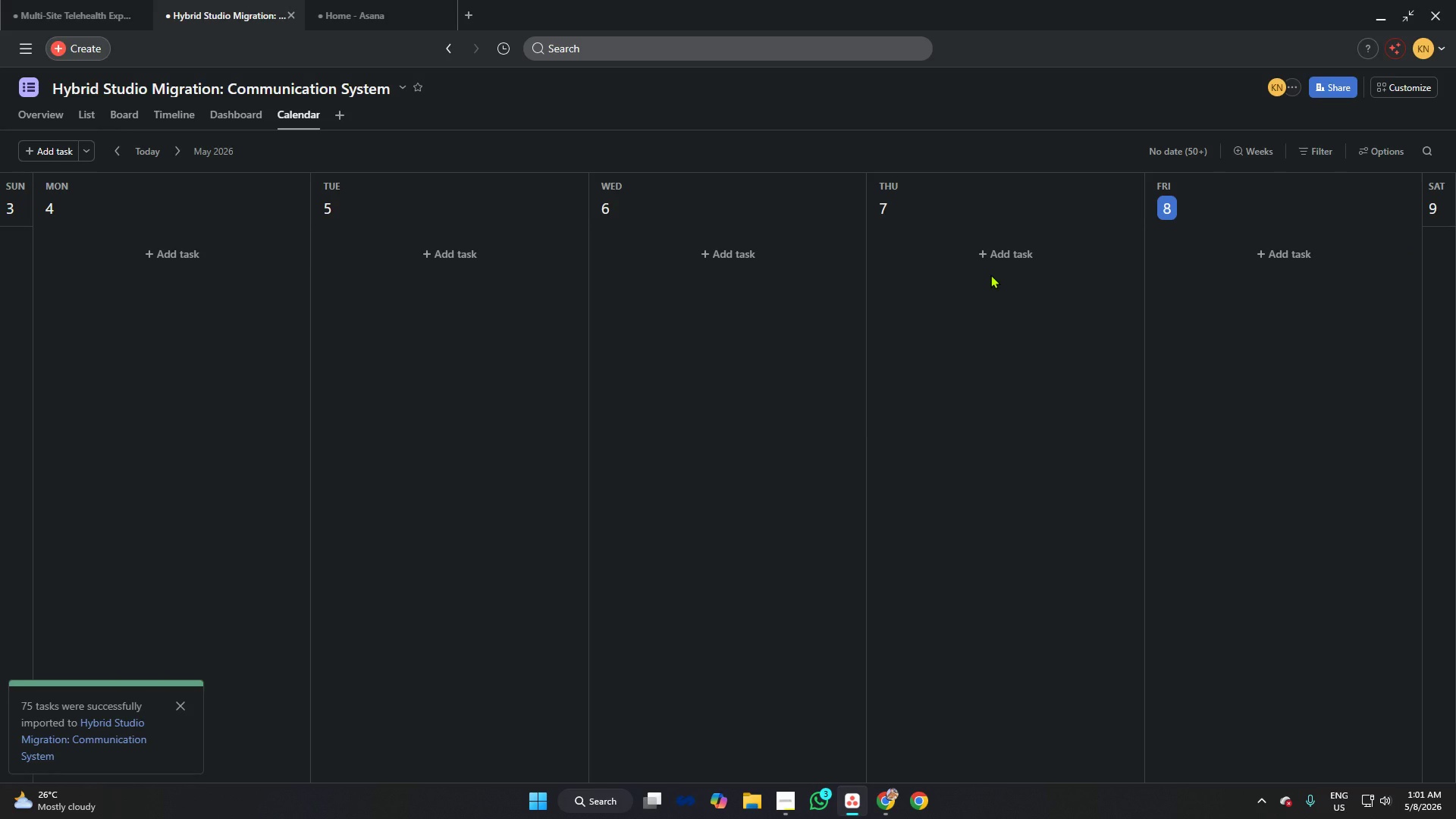 
wait(6.83)
 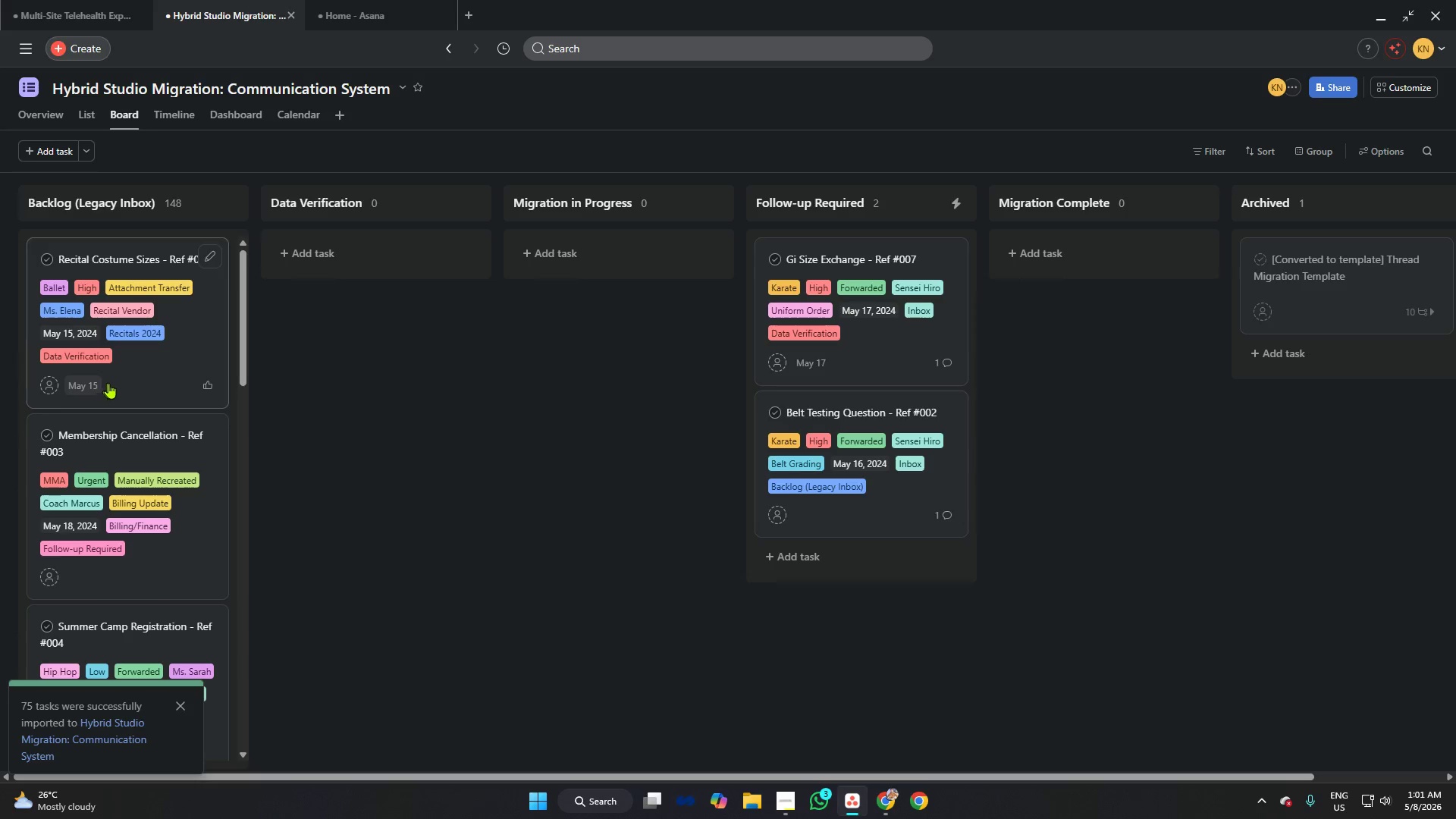 
left_click([1240, 155])
 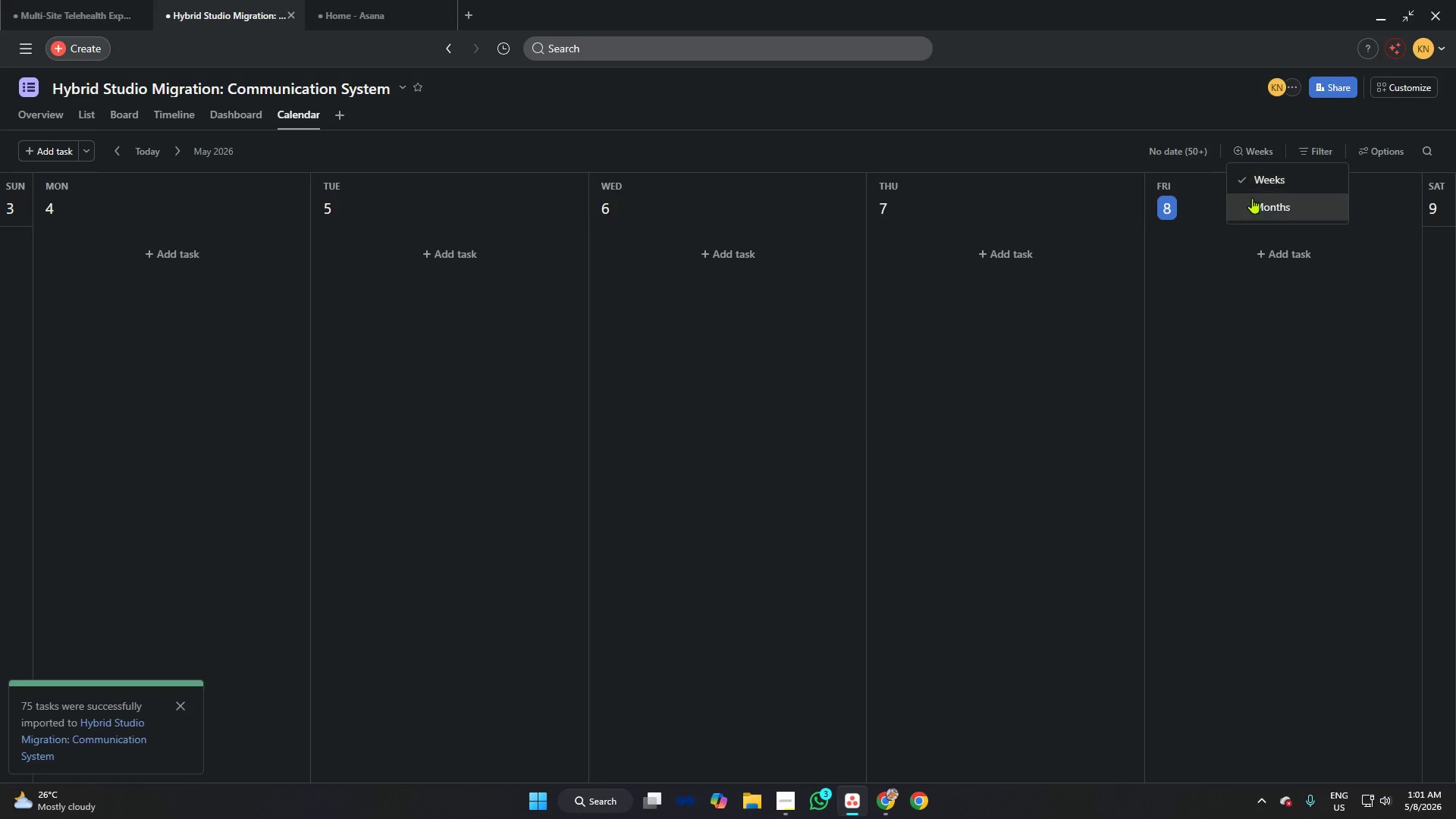 
left_click([1252, 198])
 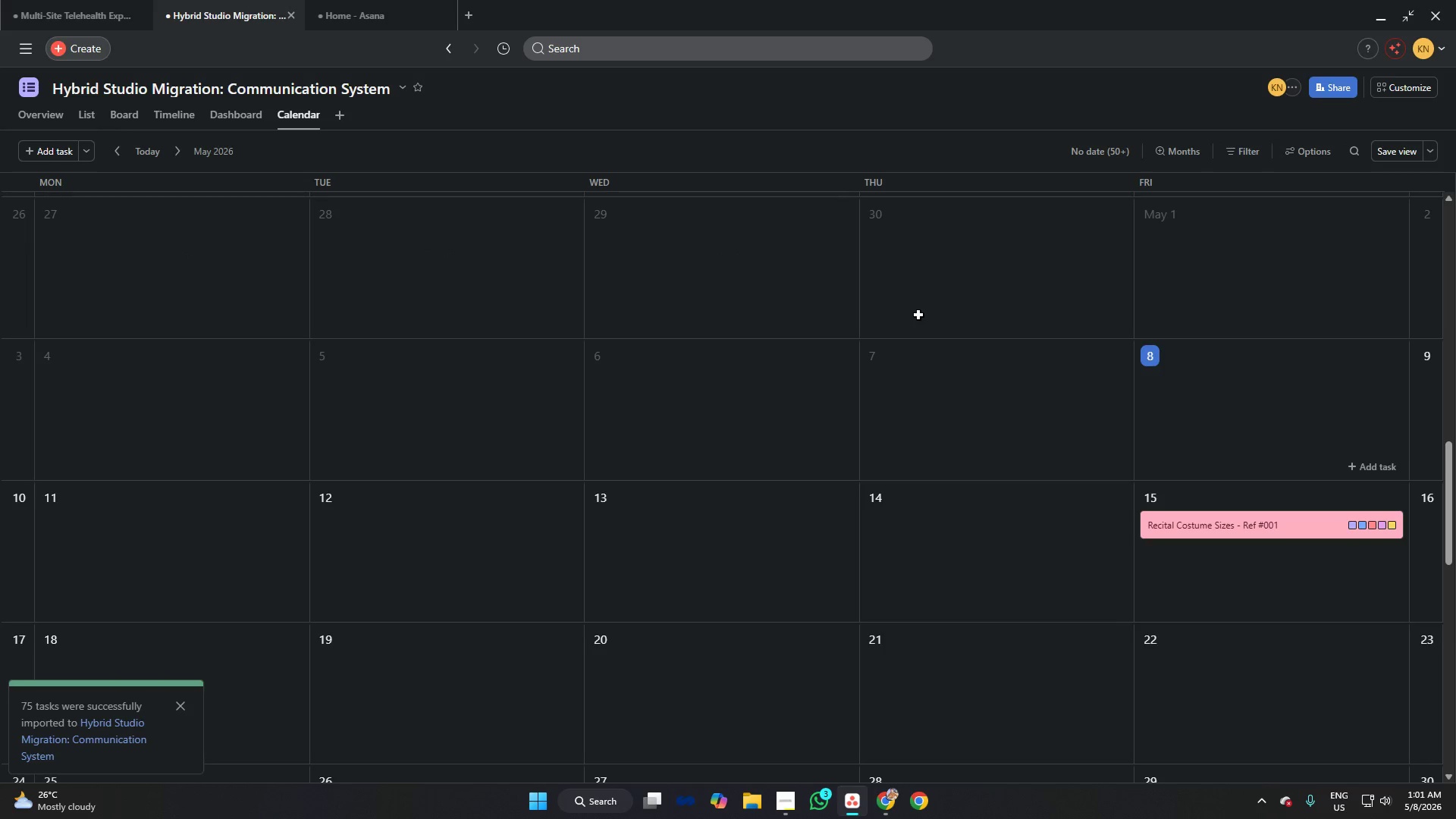 
scroll: coordinate [920, 318], scroll_direction: down, amount: 3.0
 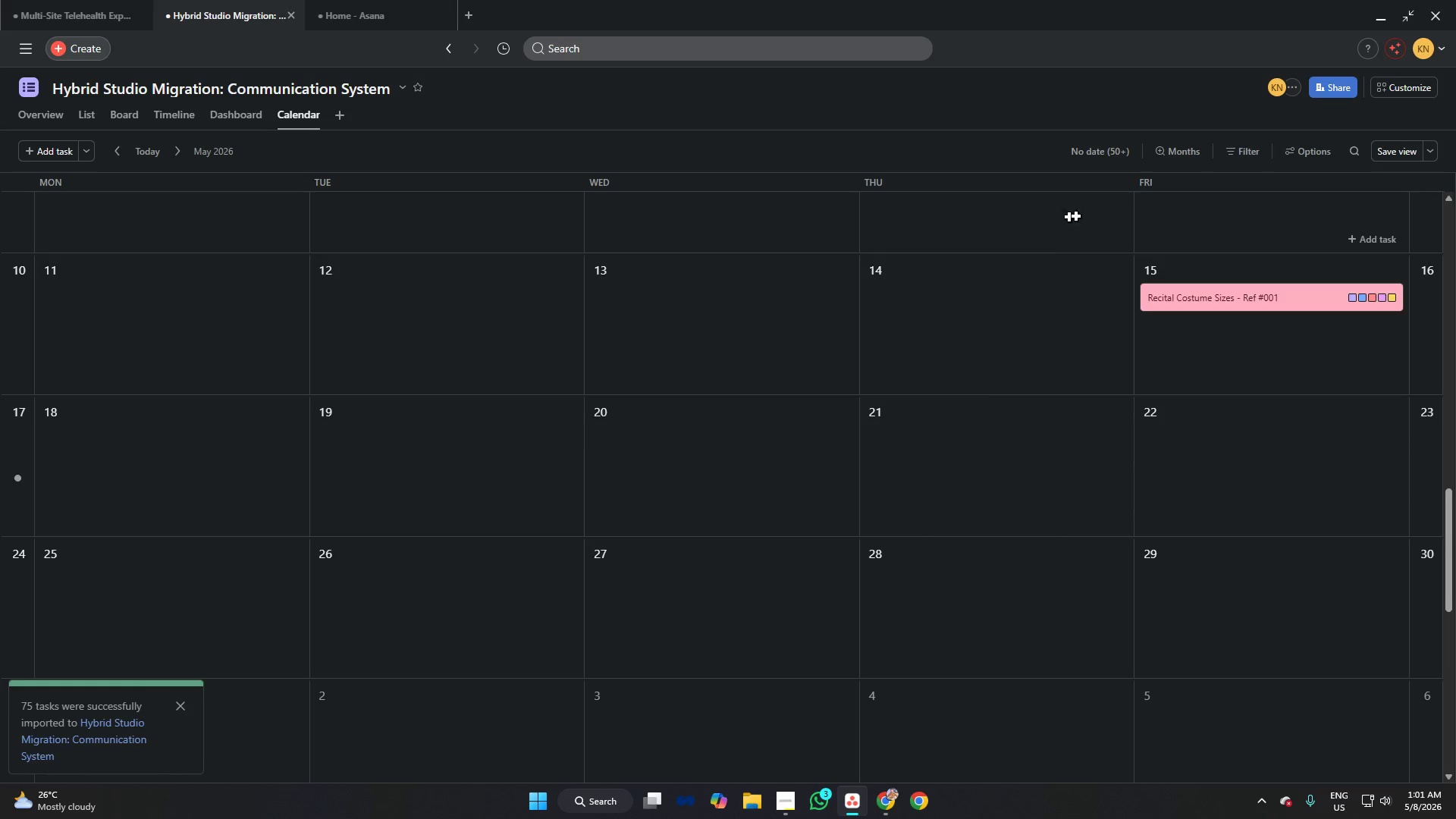 
scroll: coordinate [1252, 336], scroll_direction: up, amount: 3.0
 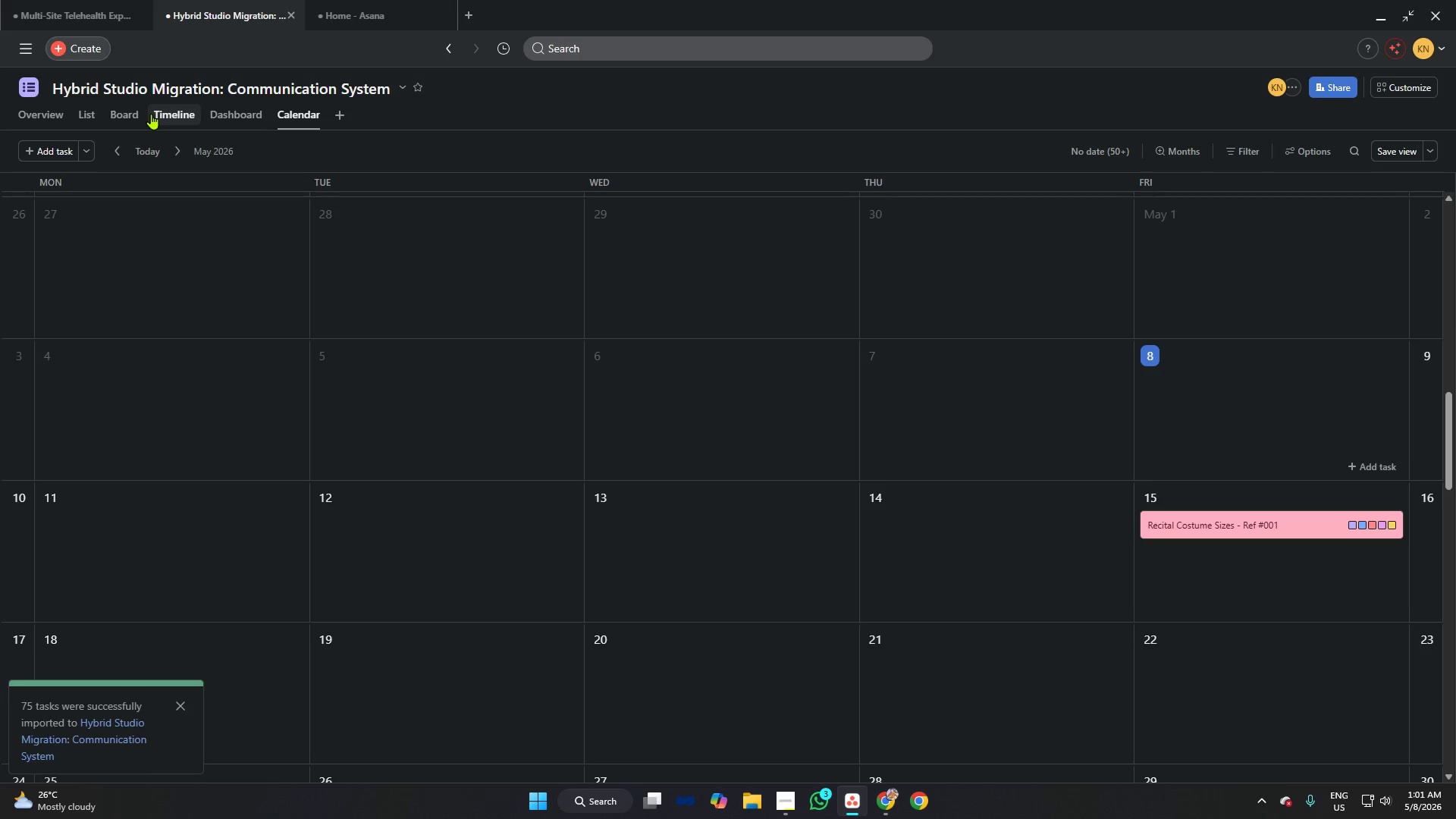 
left_click([127, 114])
 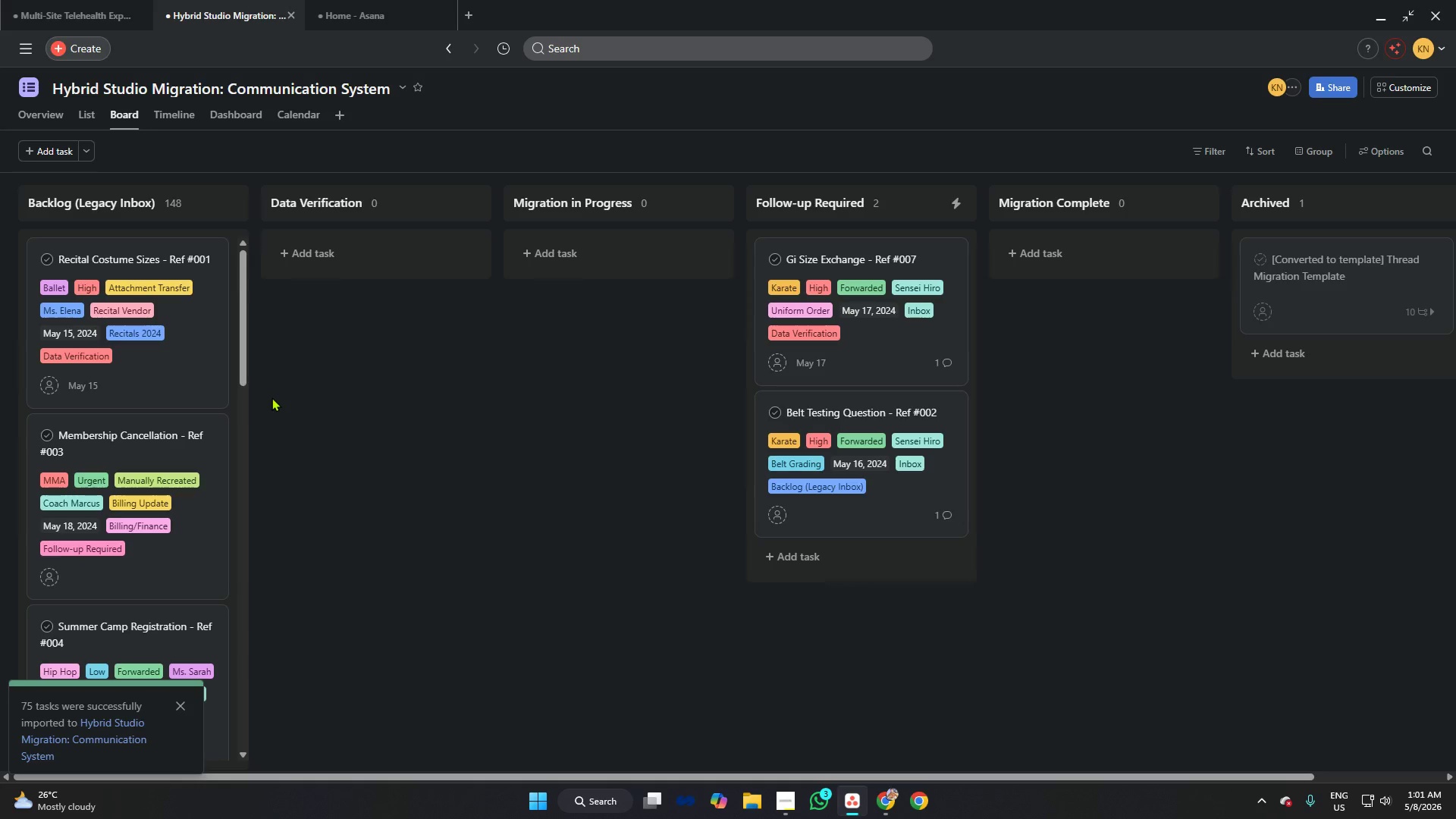 
scroll: coordinate [196, 400], scroll_direction: down, amount: 2.0
 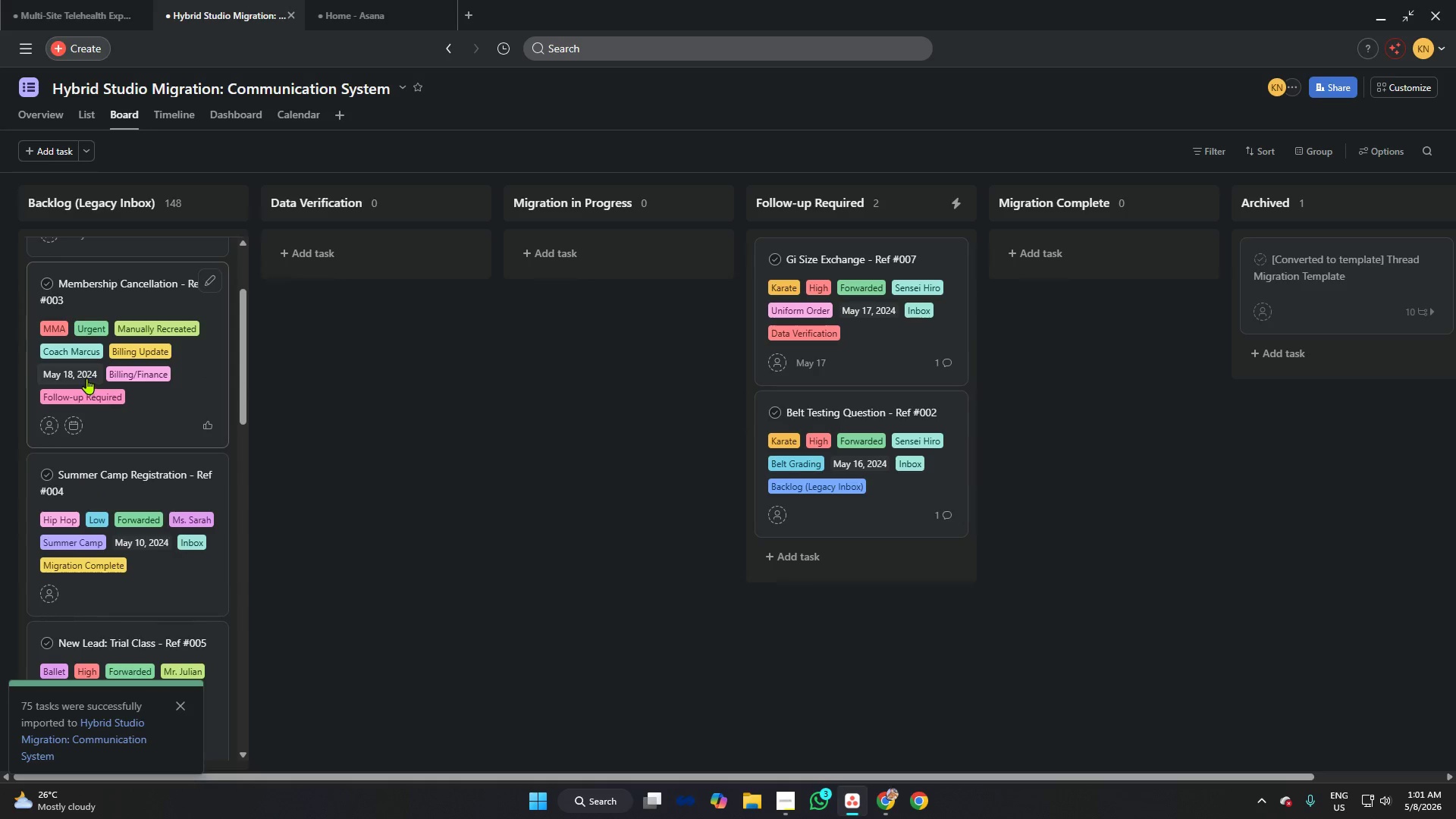 
scroll: coordinate [114, 370], scroll_direction: up, amount: 2.0
 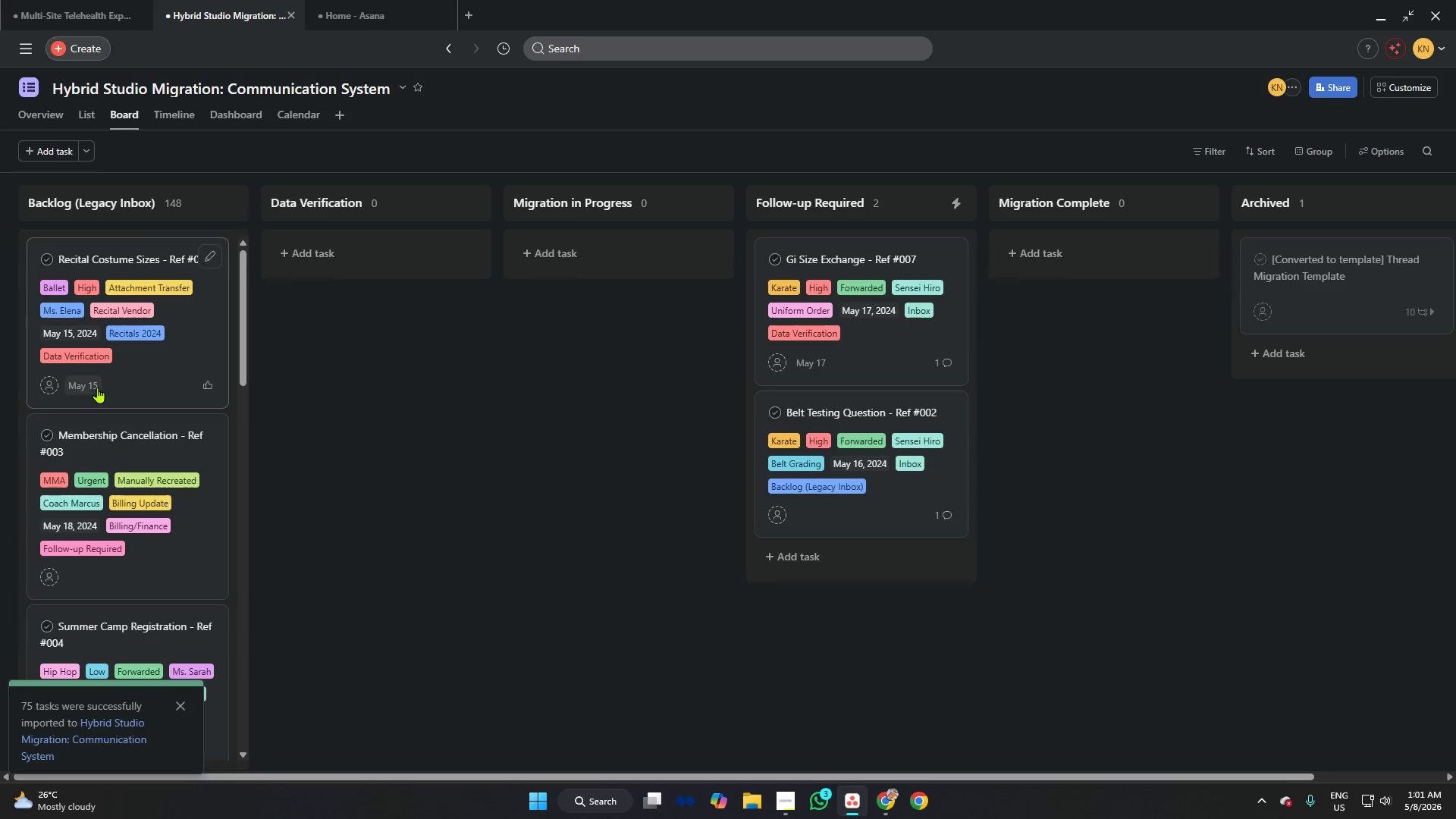 
scroll: coordinate [125, 375], scroll_direction: down, amount: 2.0
 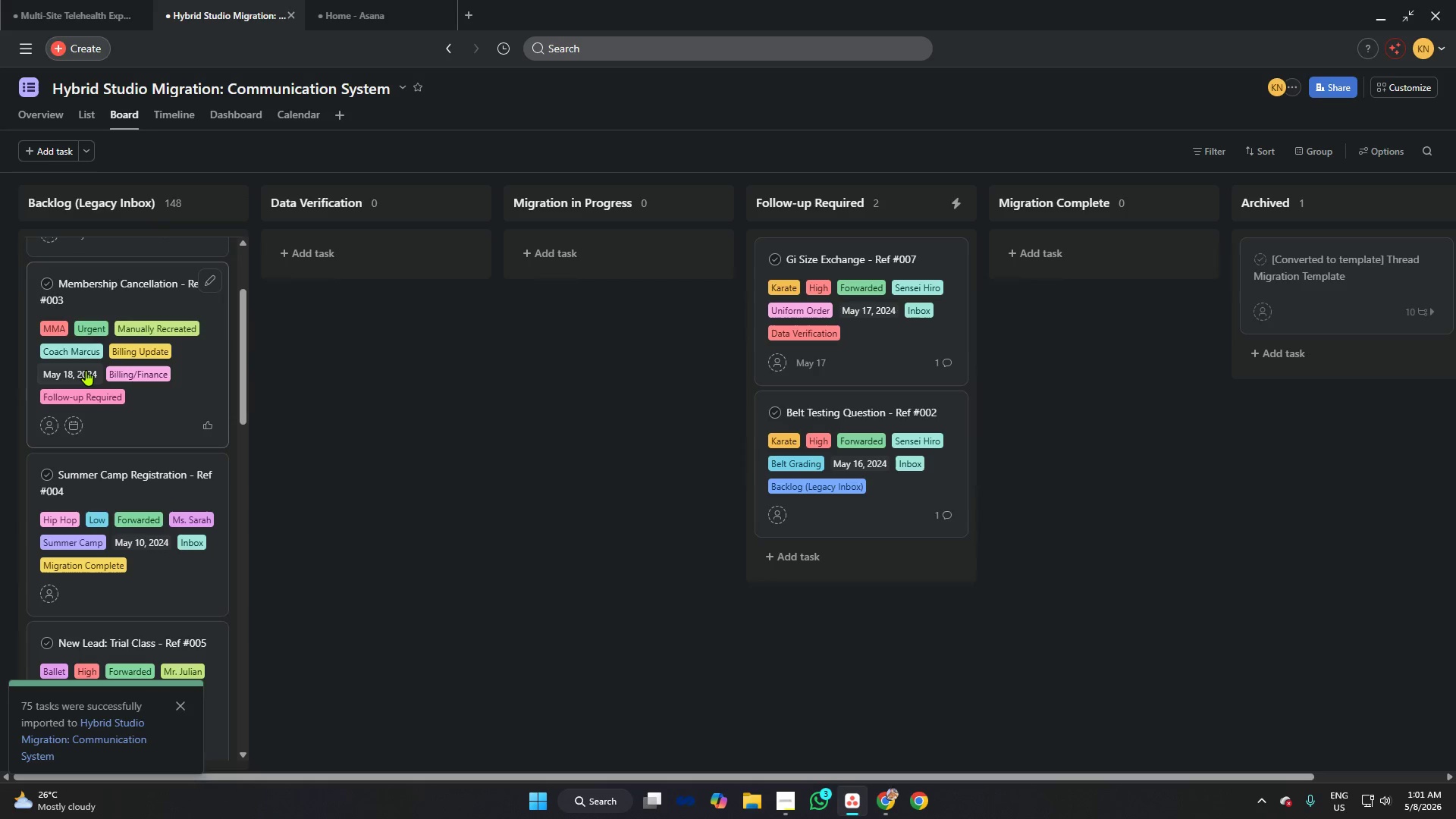 
left_click([86, 370])
 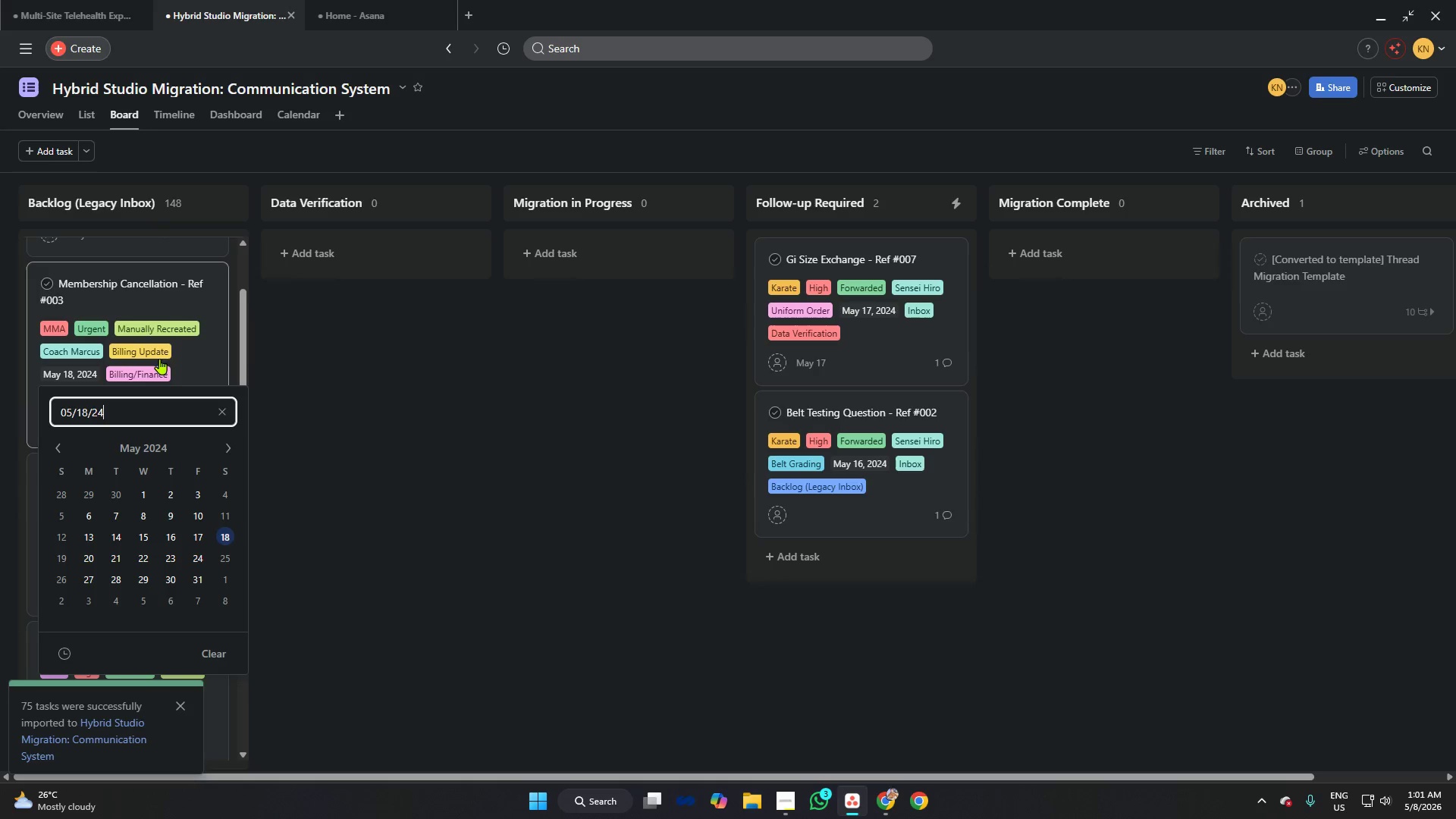 
key(Control+A)
 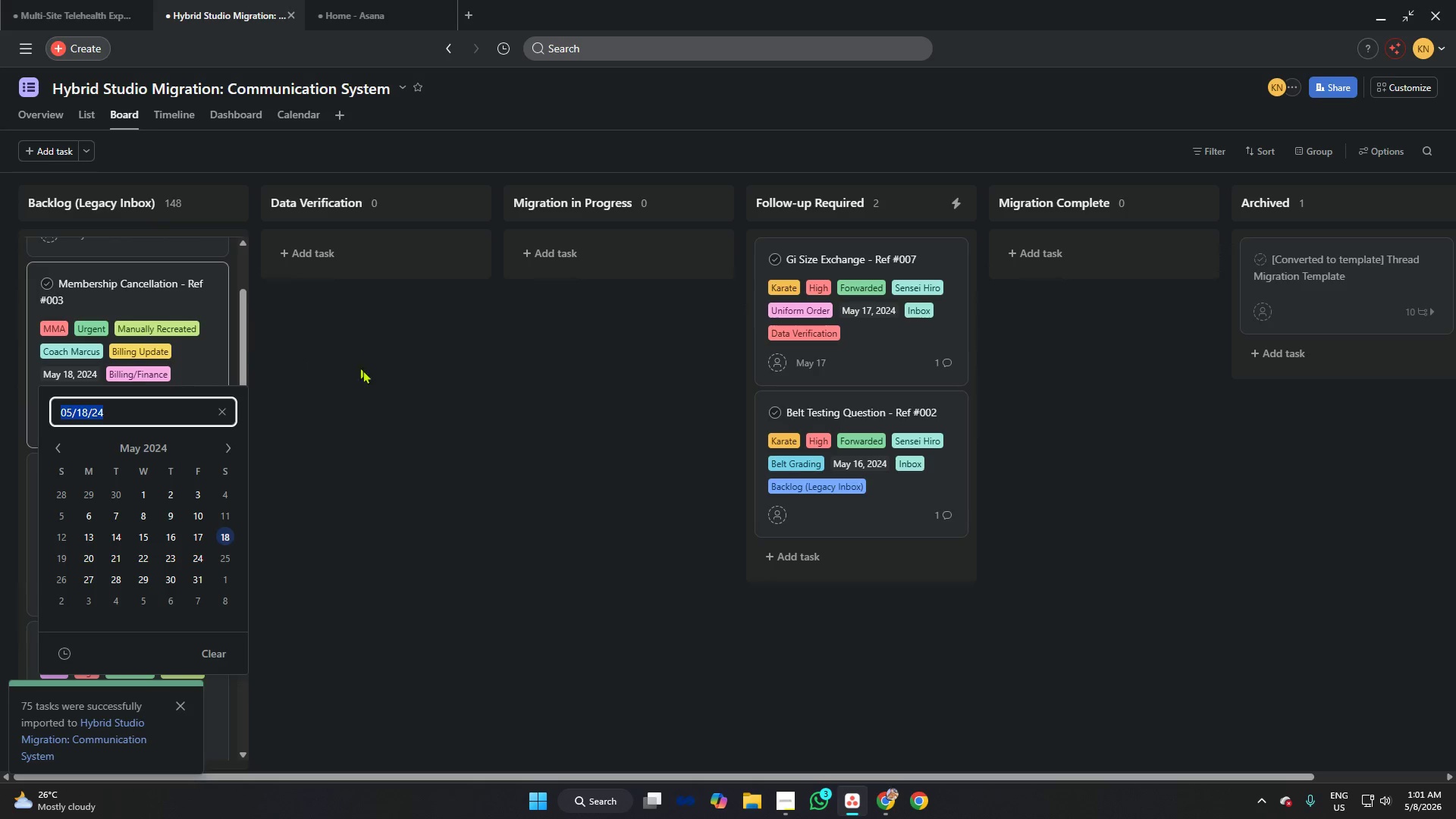 
key(Control+C)
 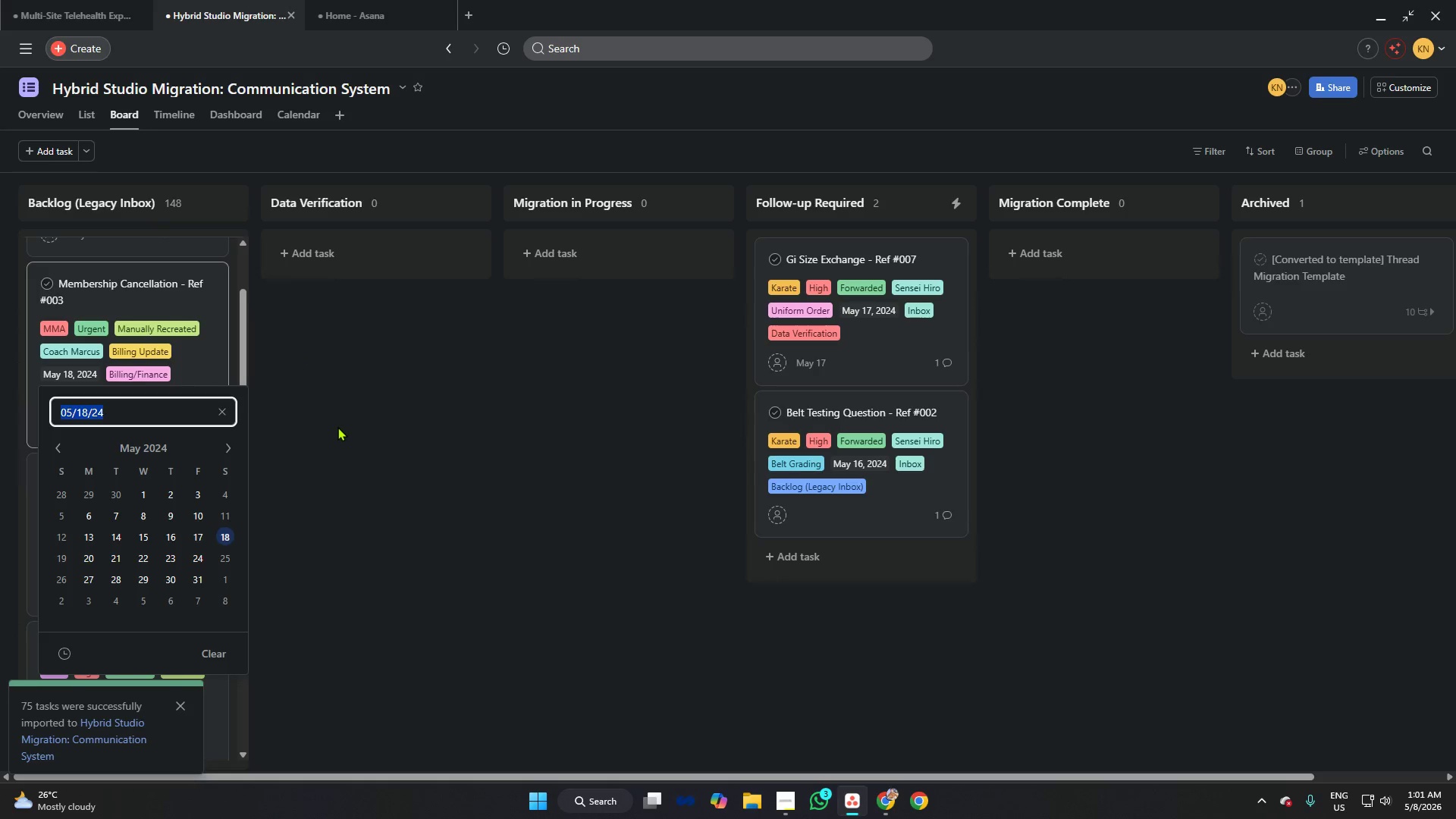 
left_click([337, 427])
 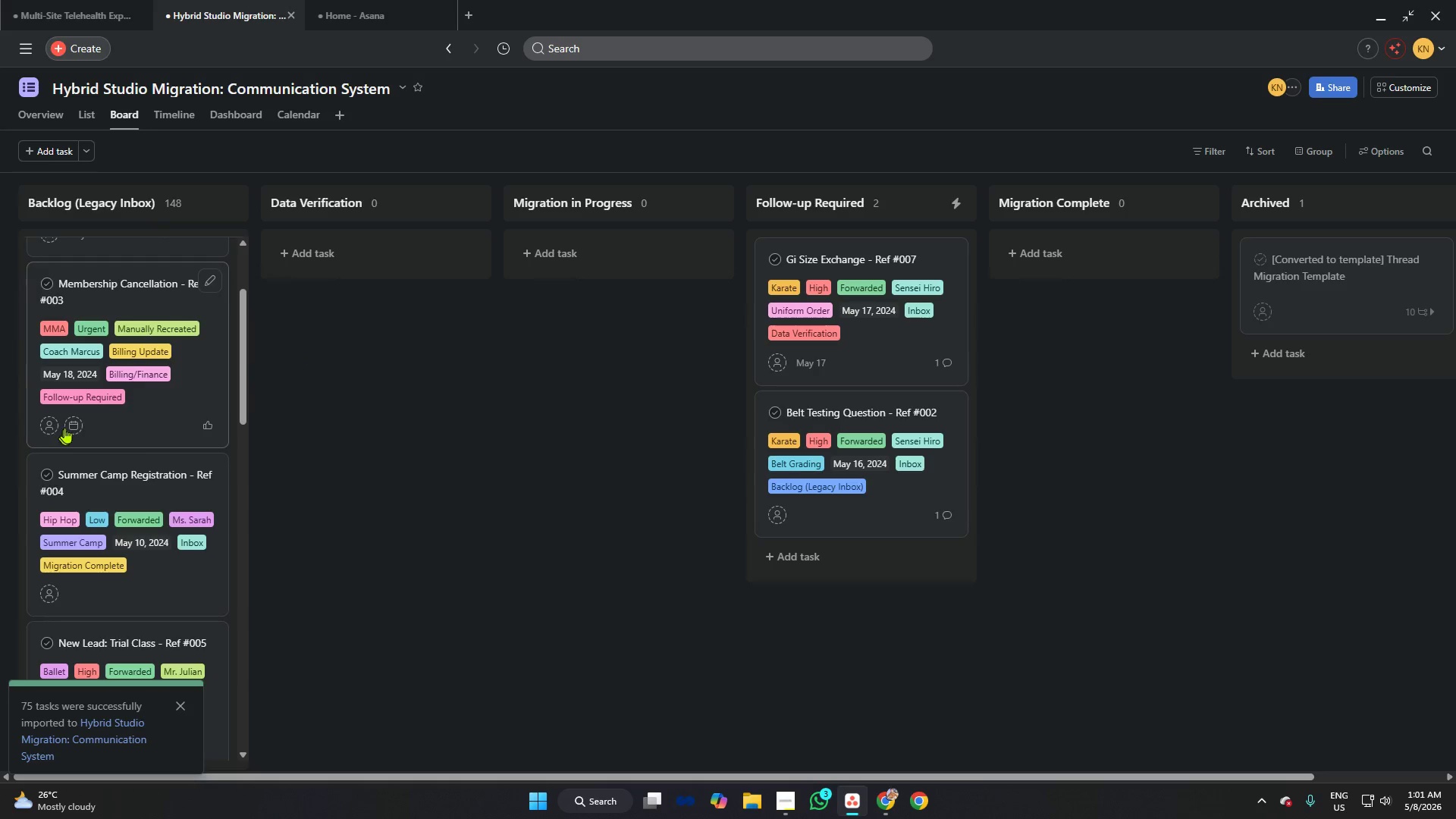 
left_click([79, 420])
 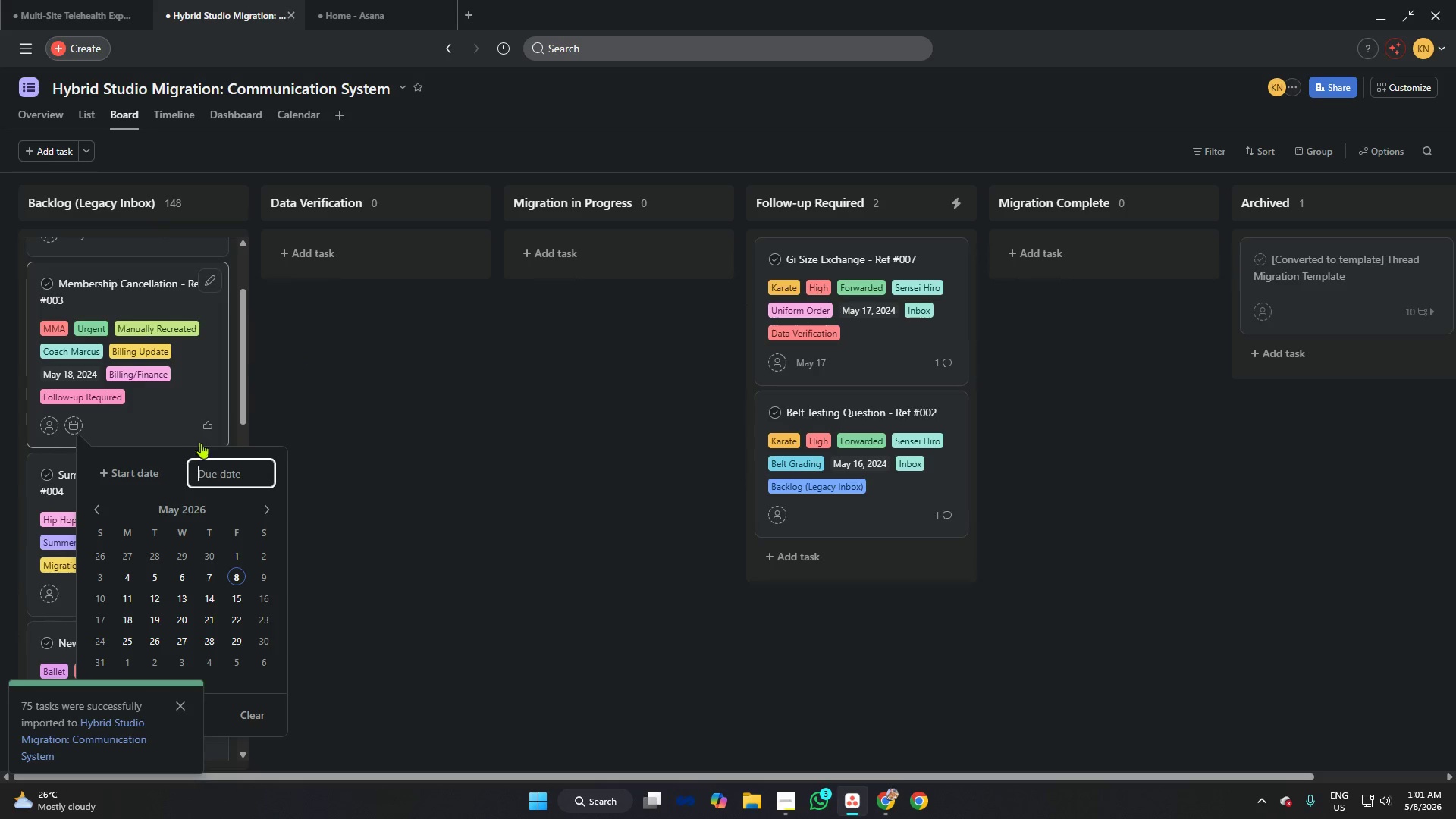 
key(Control+V)
 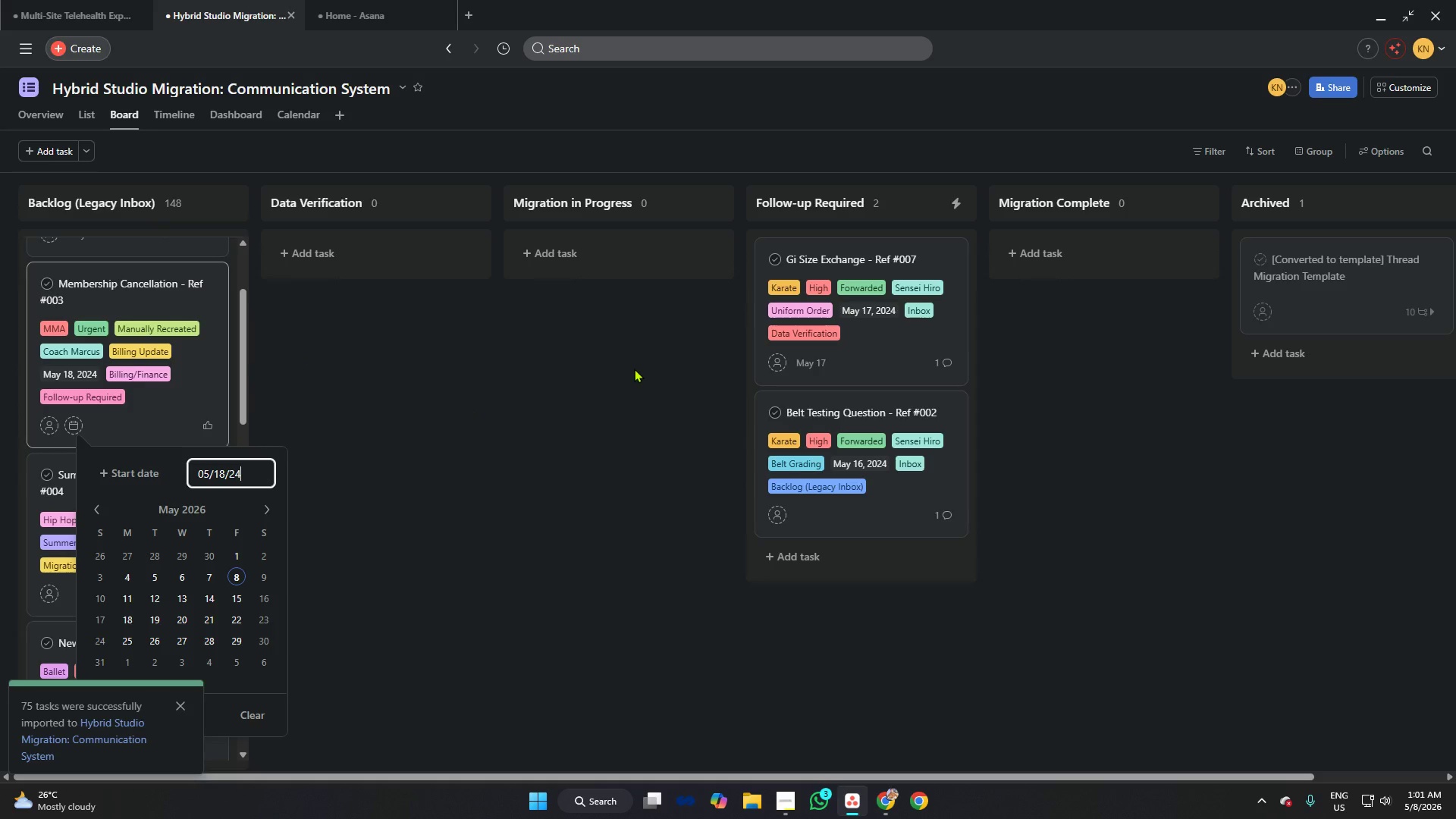 
key(Backspace)
 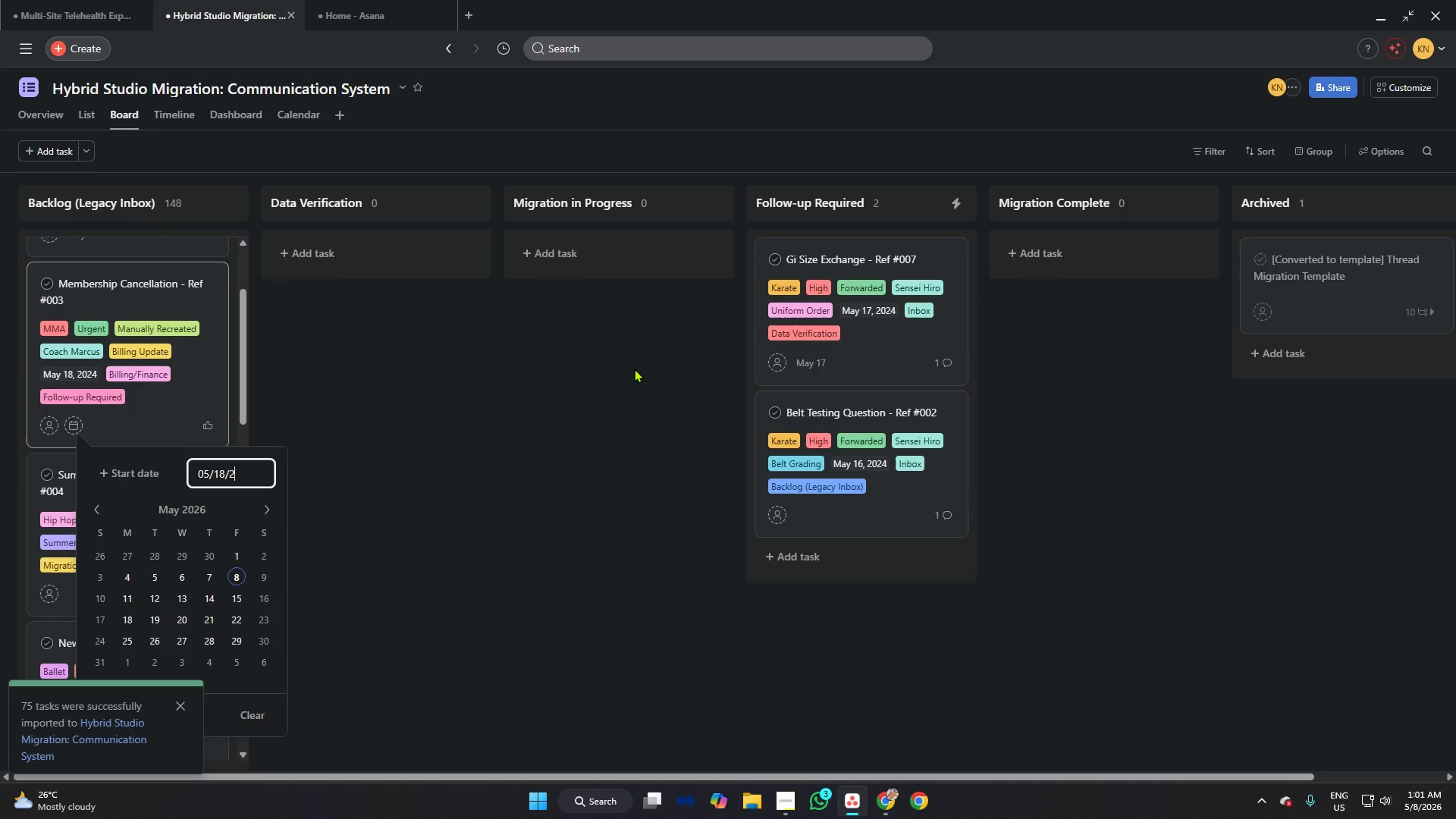 
key(6)
 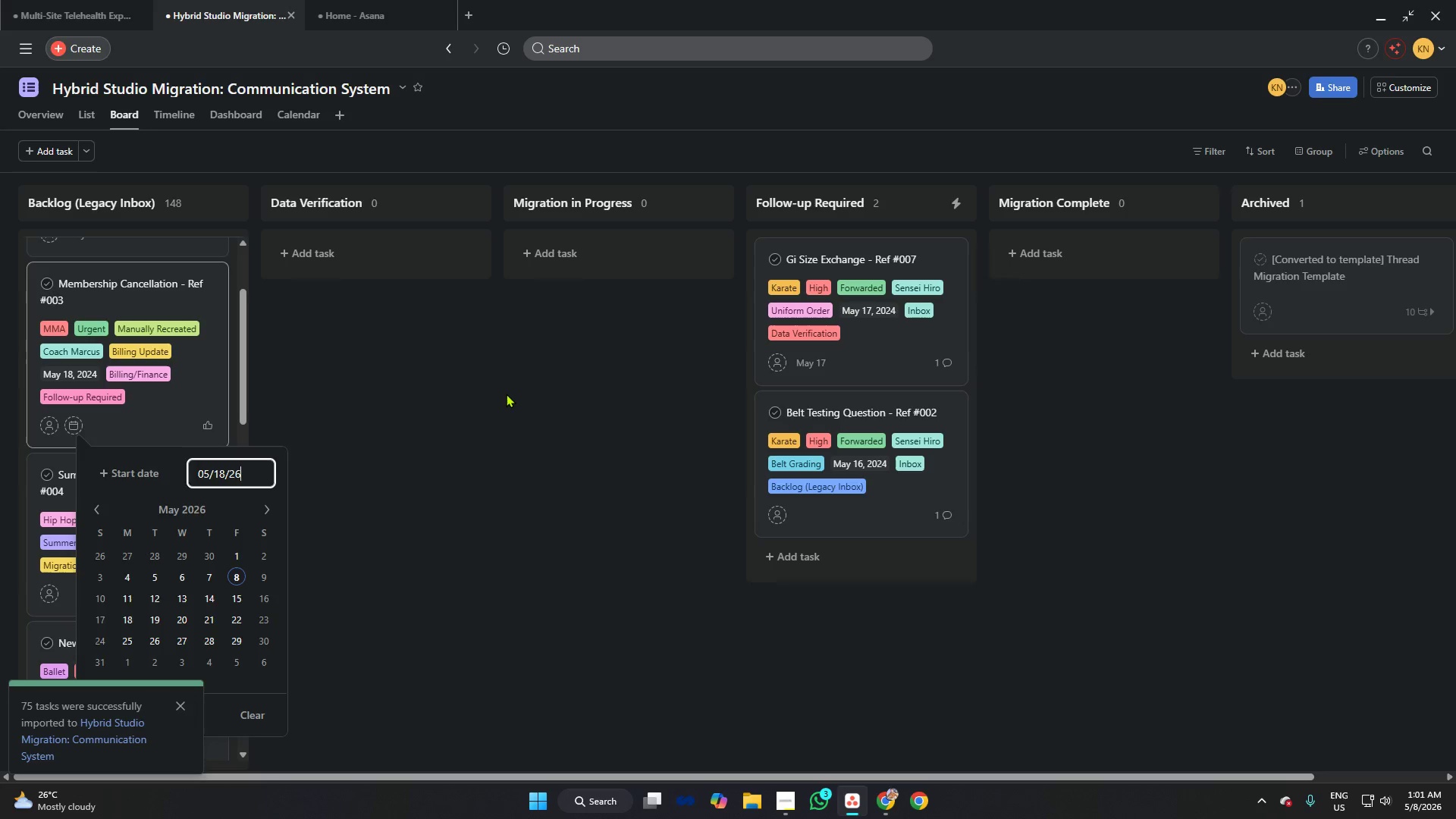 
left_click([506, 394])
 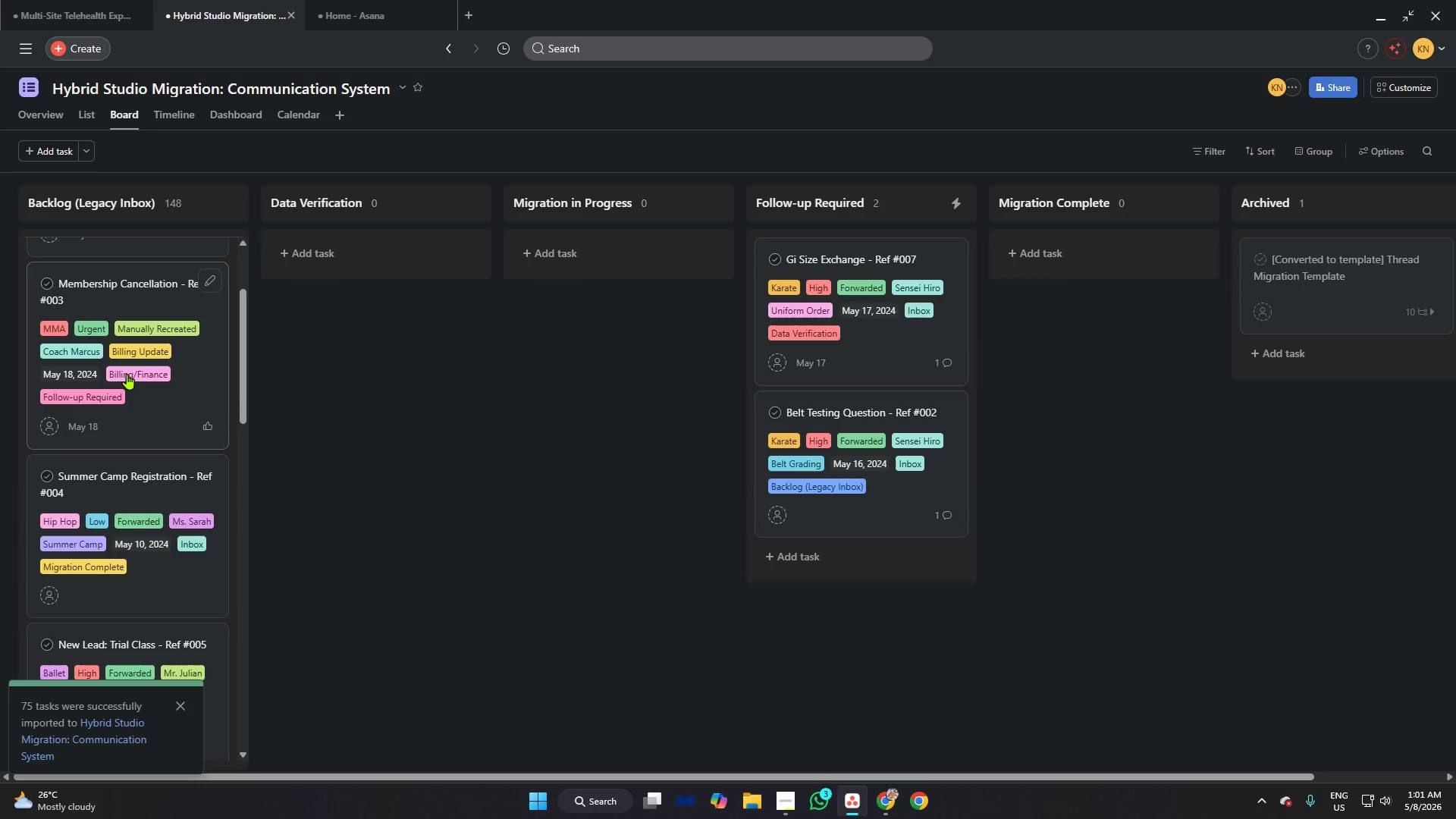 
scroll: coordinate [133, 381], scroll_direction: down, amount: 3.0
 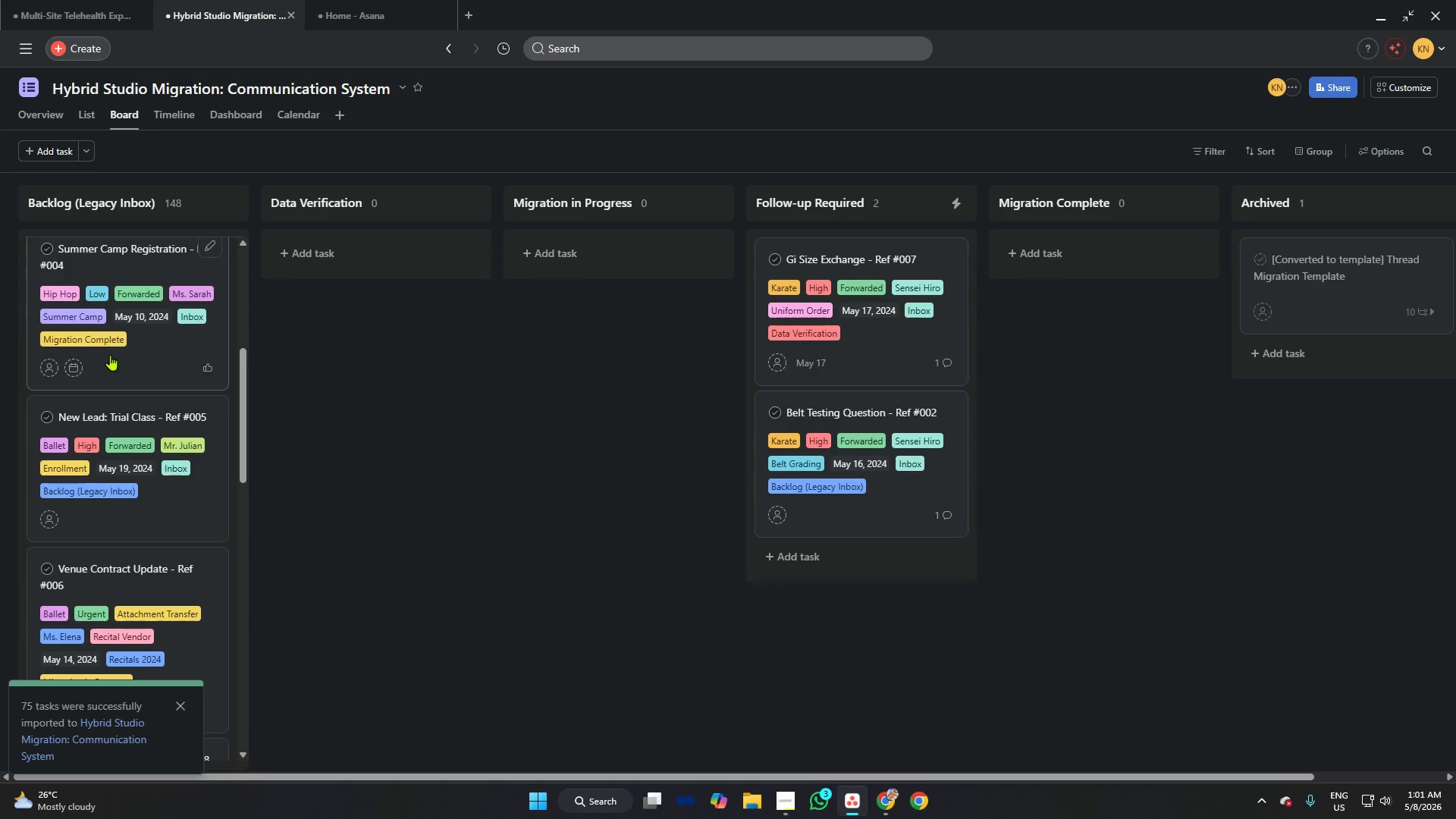 
left_click([139, 320])
 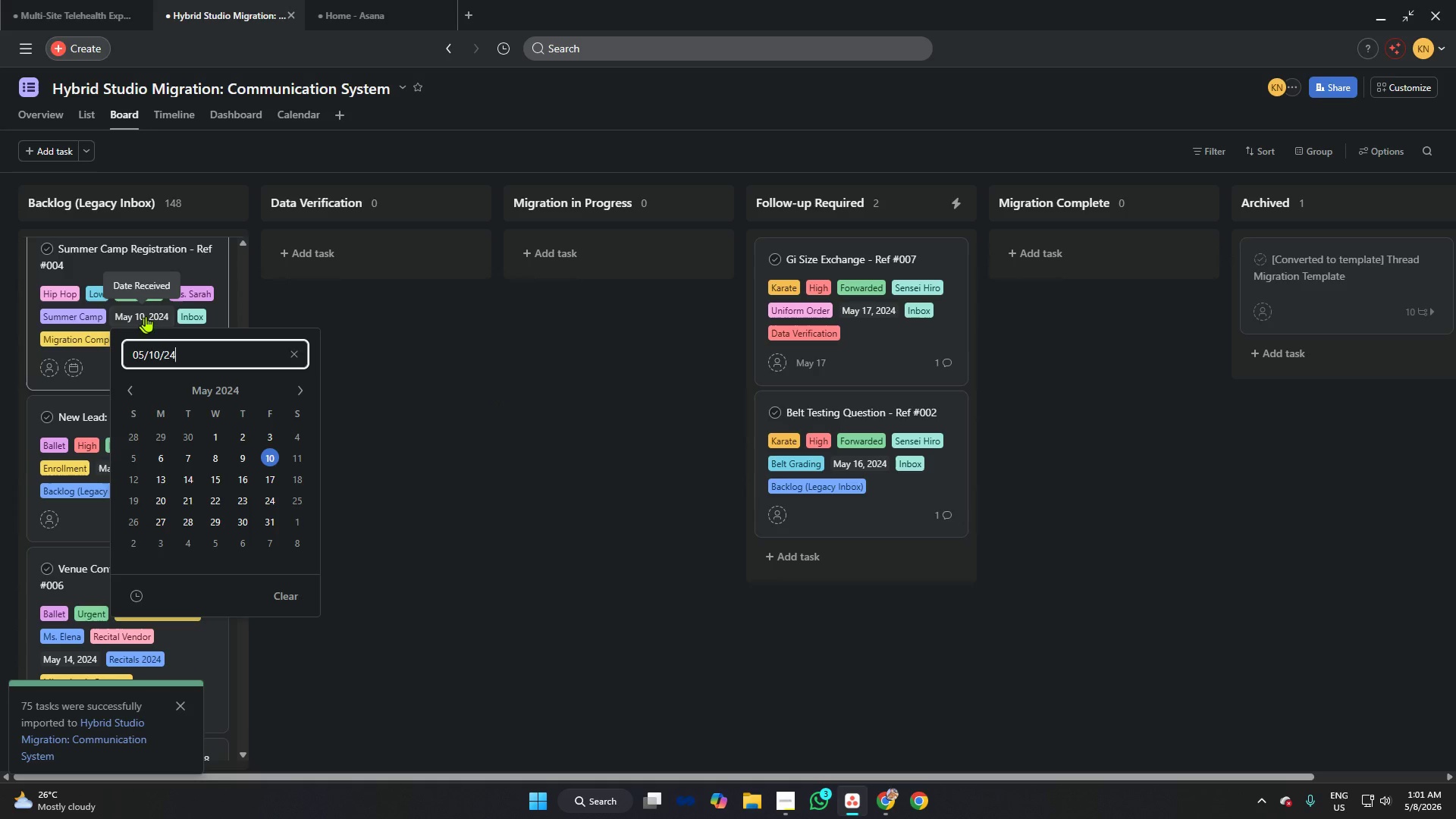 
key(Control+A)
 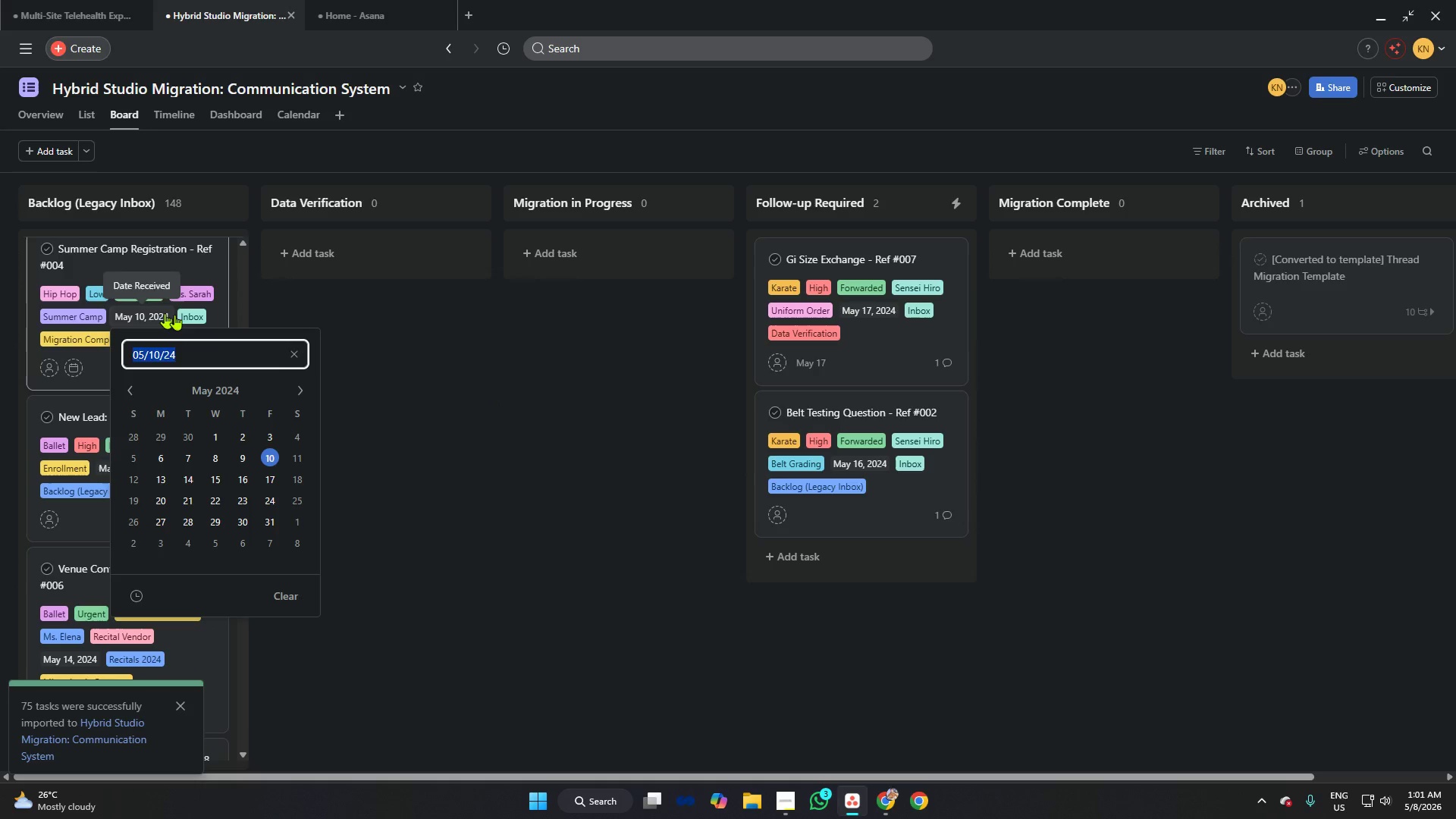 
key(Control+C)
 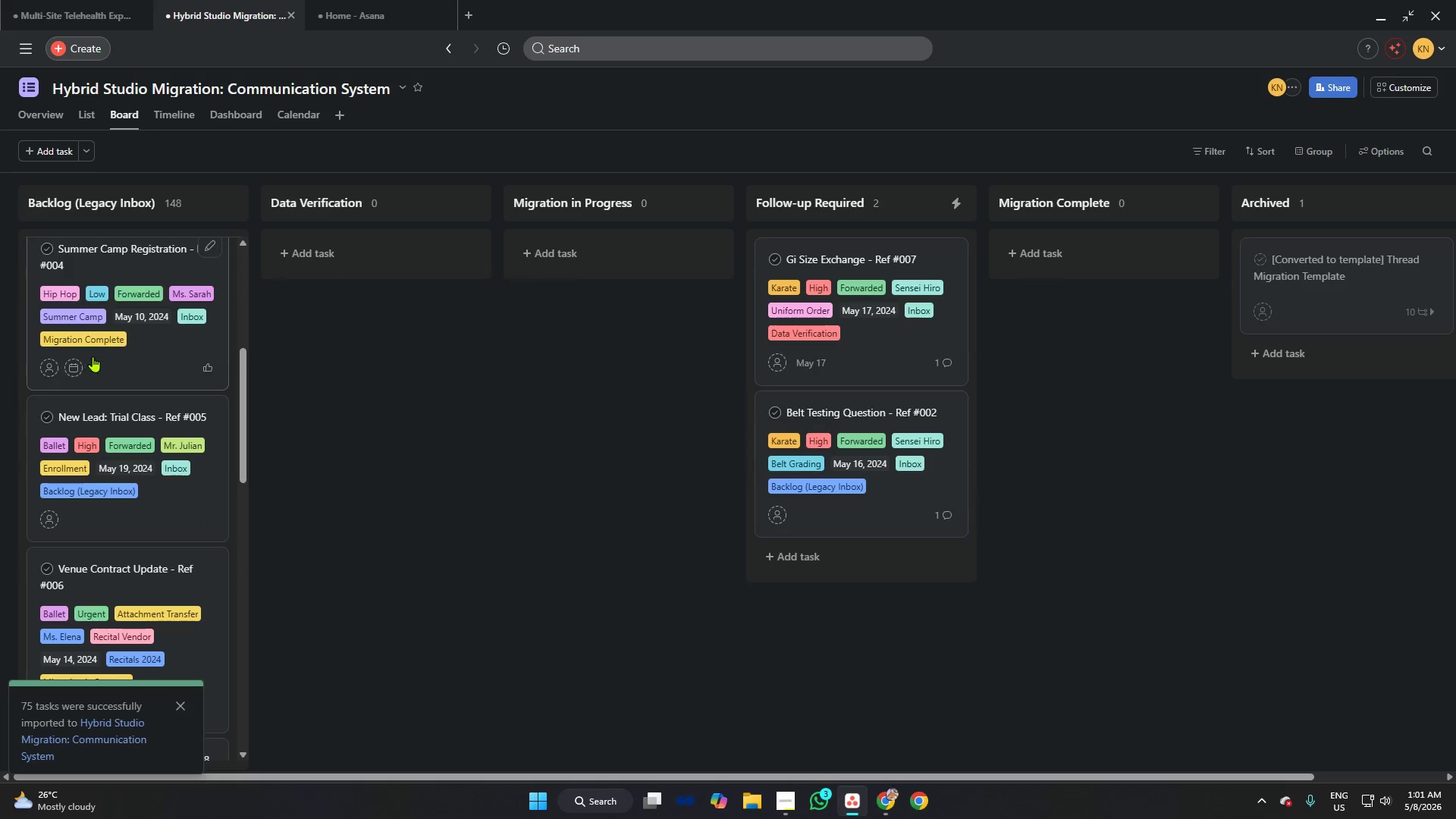 
left_click([67, 372])
 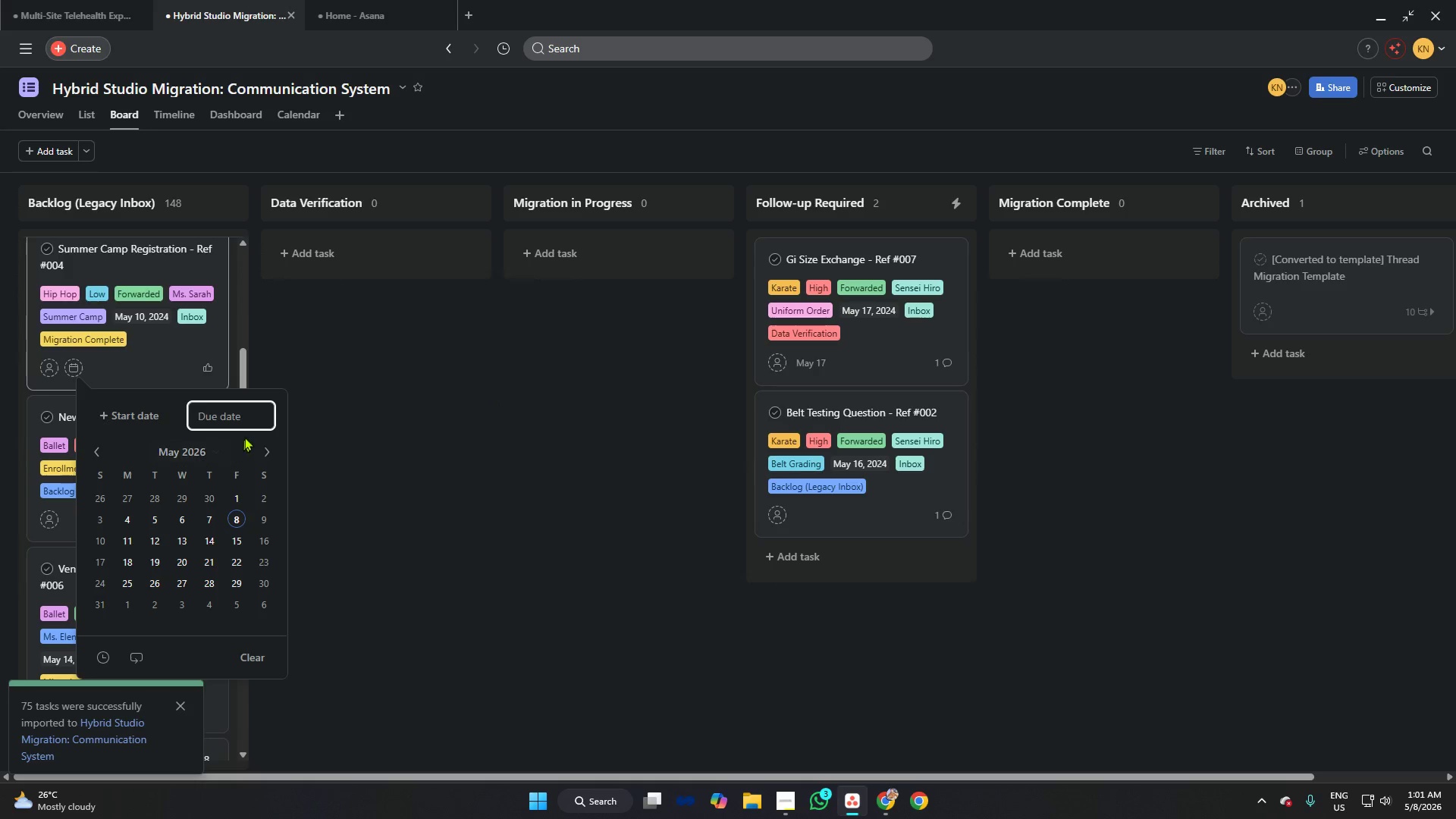 
key(Control+V)
 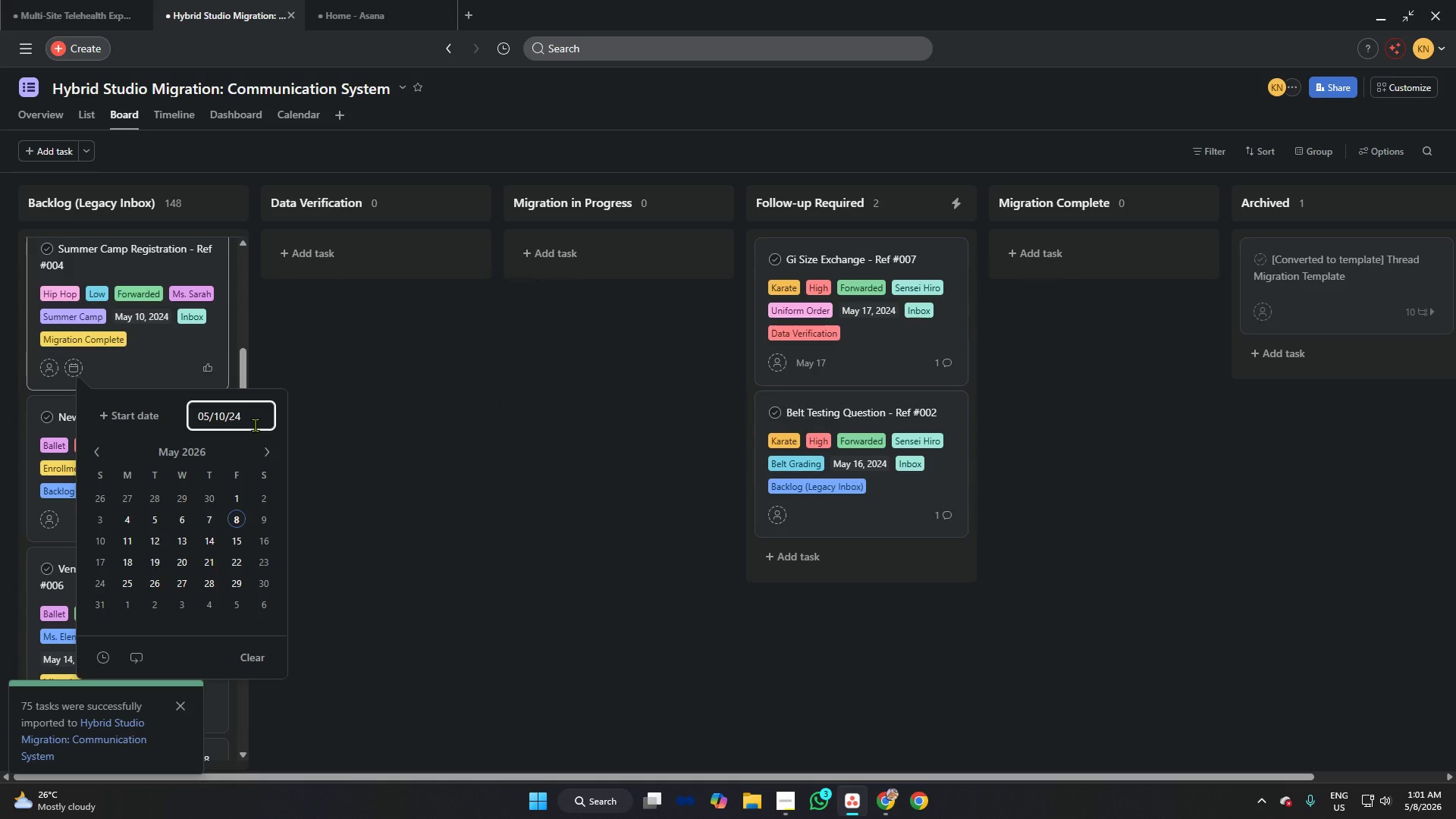 
key(Backspace)
 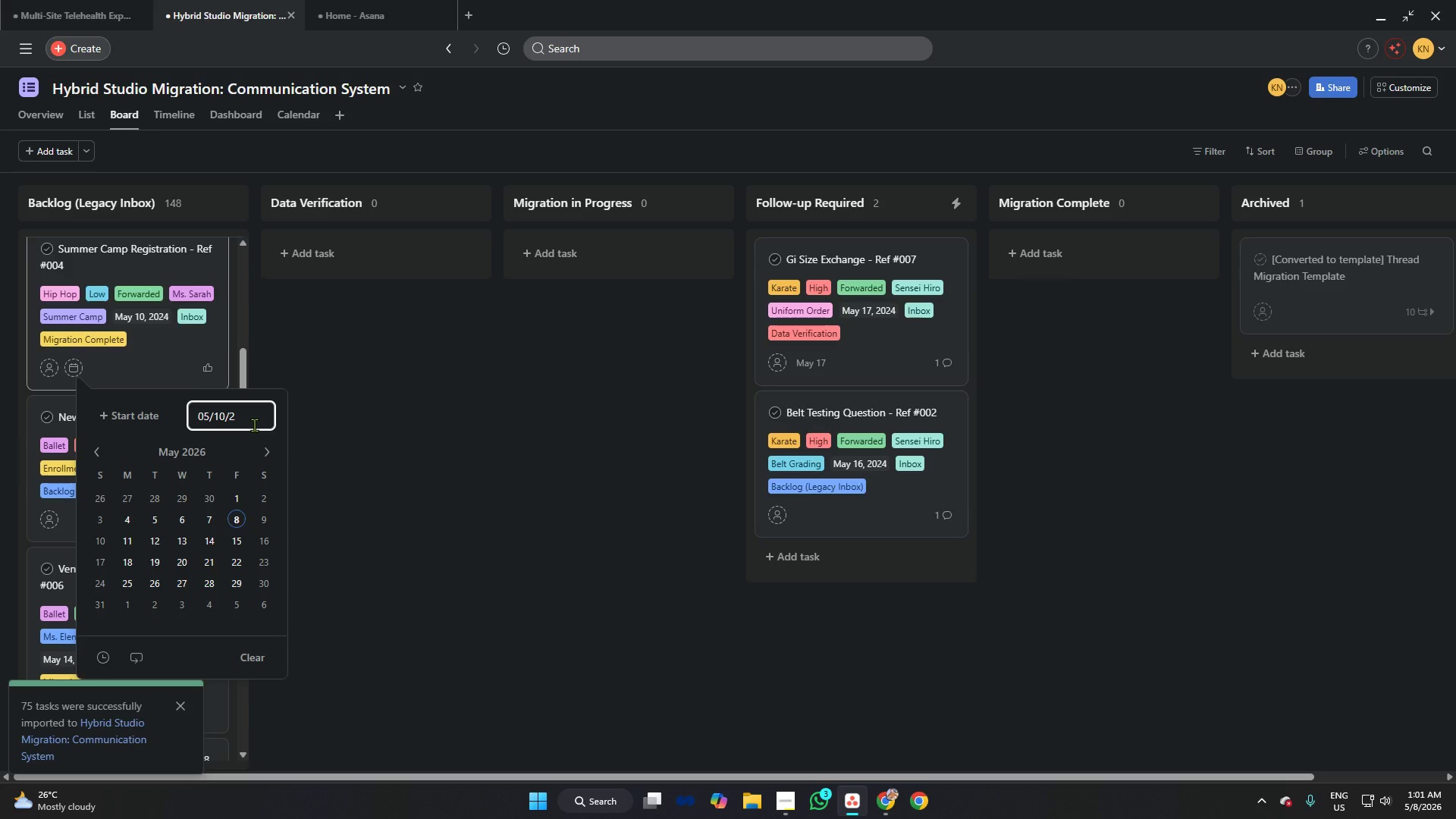 
key(6)
 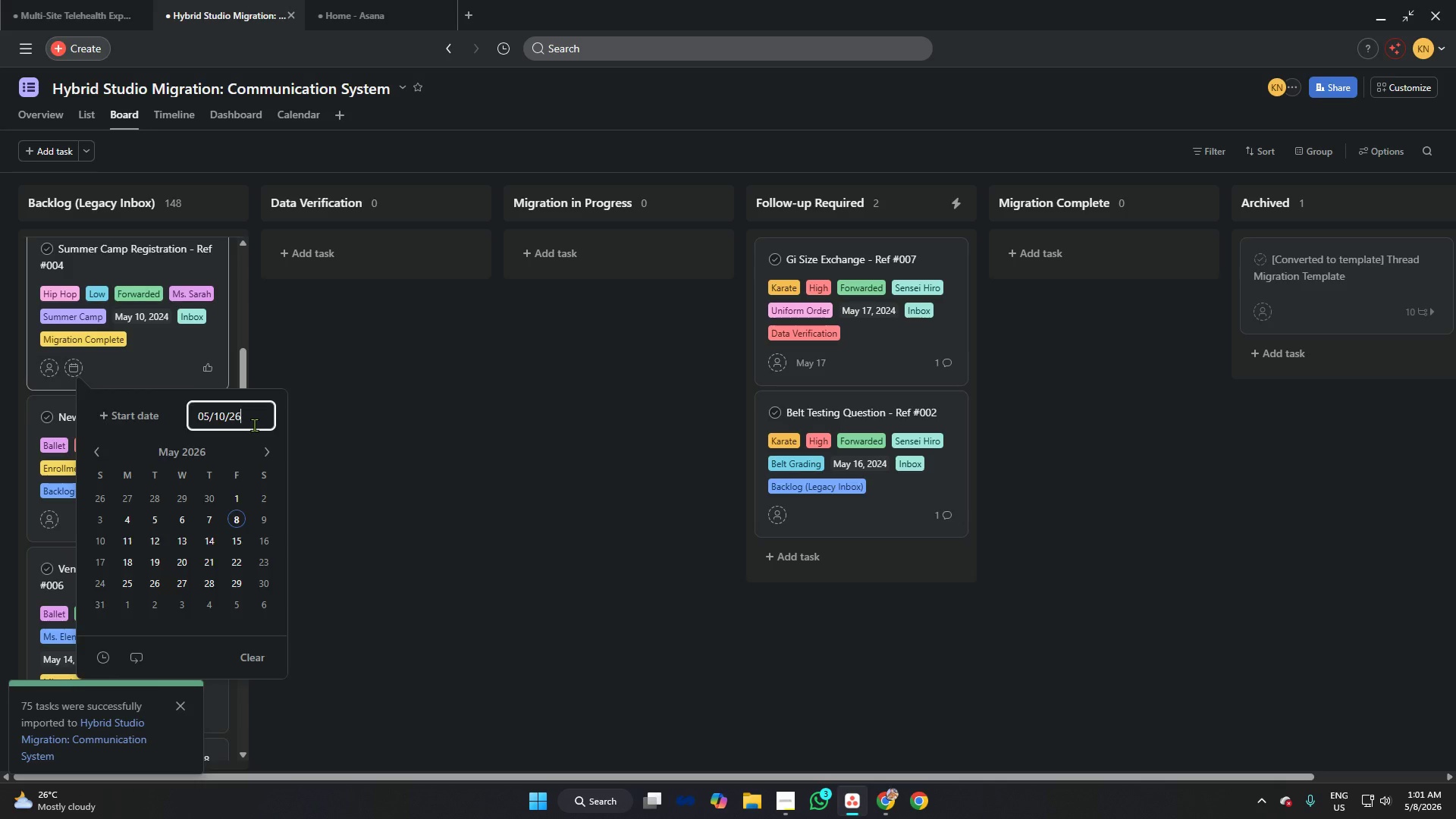 
key(Enter)
 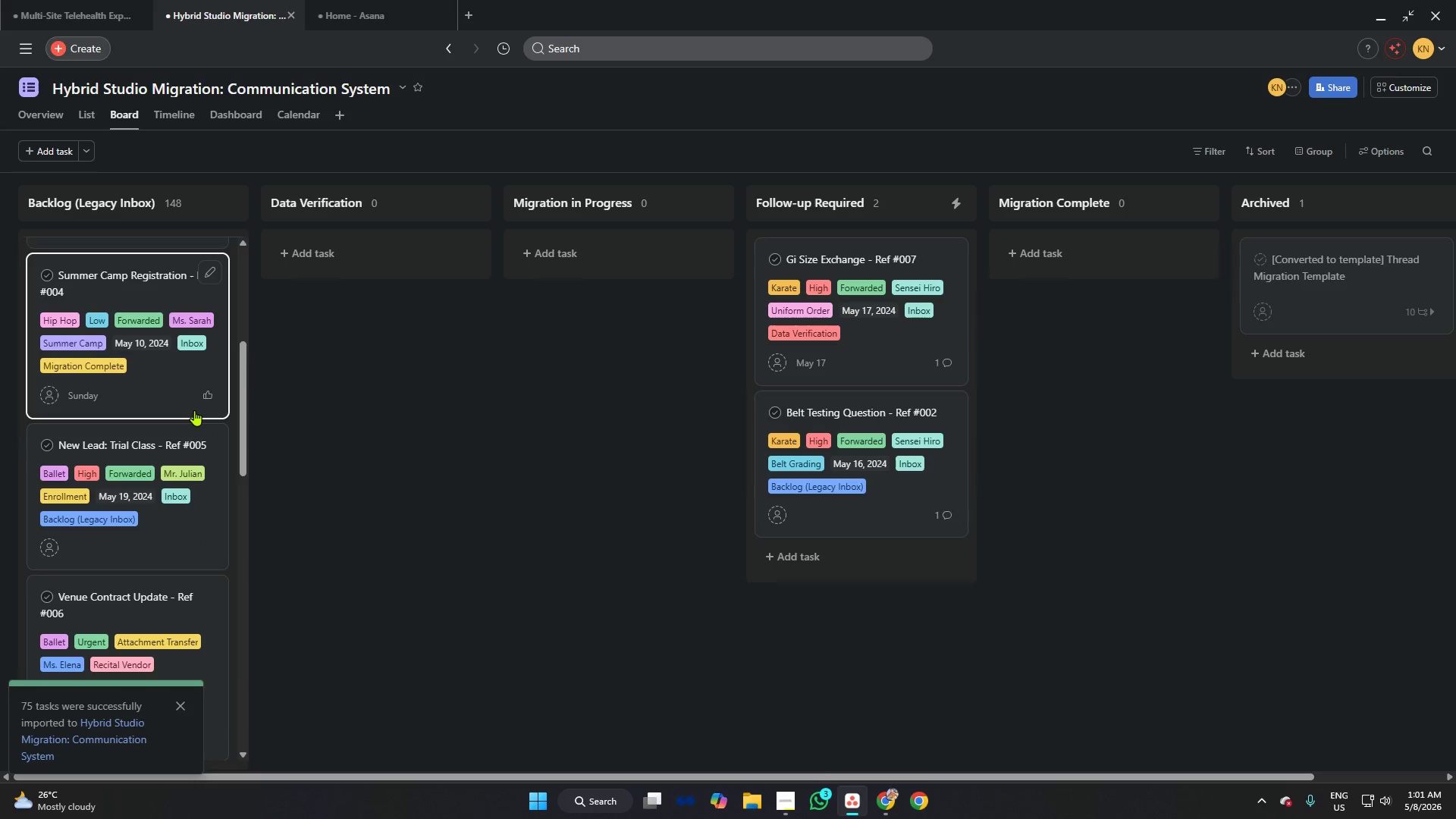 
scroll: coordinate [194, 410], scroll_direction: up, amount: 2.0
 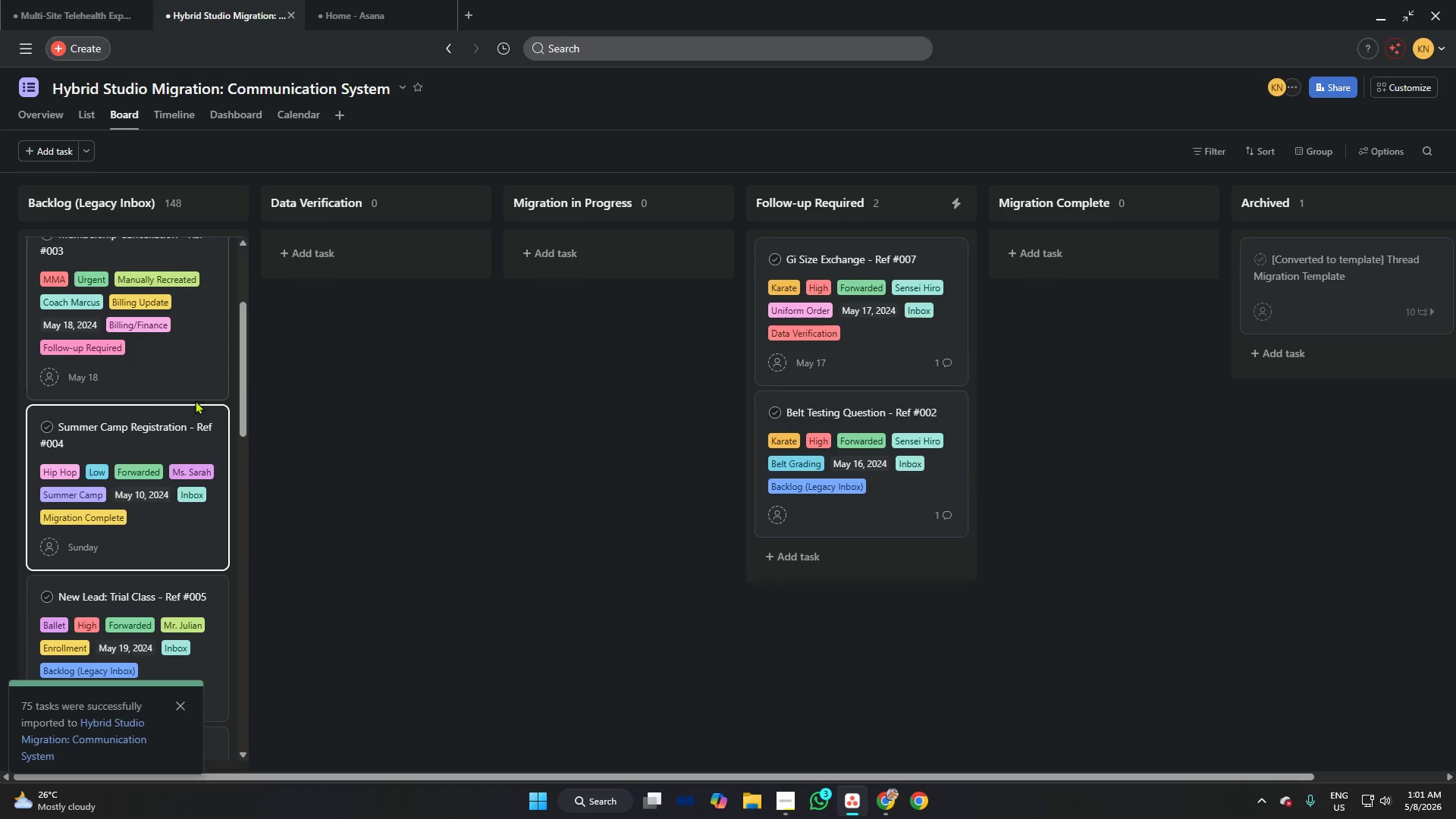 
scroll: coordinate [195, 403], scroll_direction: down, amount: 3.0
 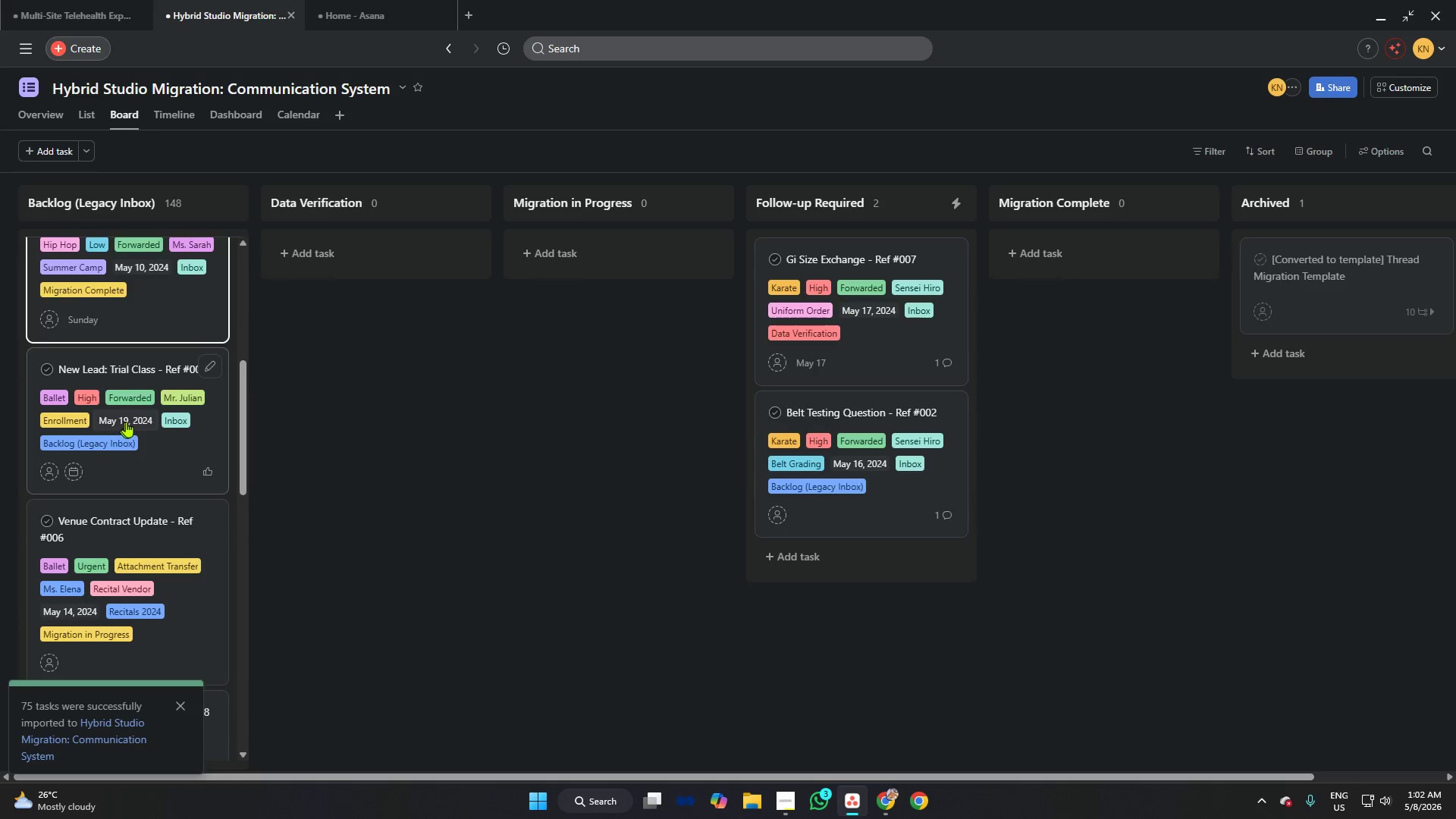 
left_click([135, 414])
 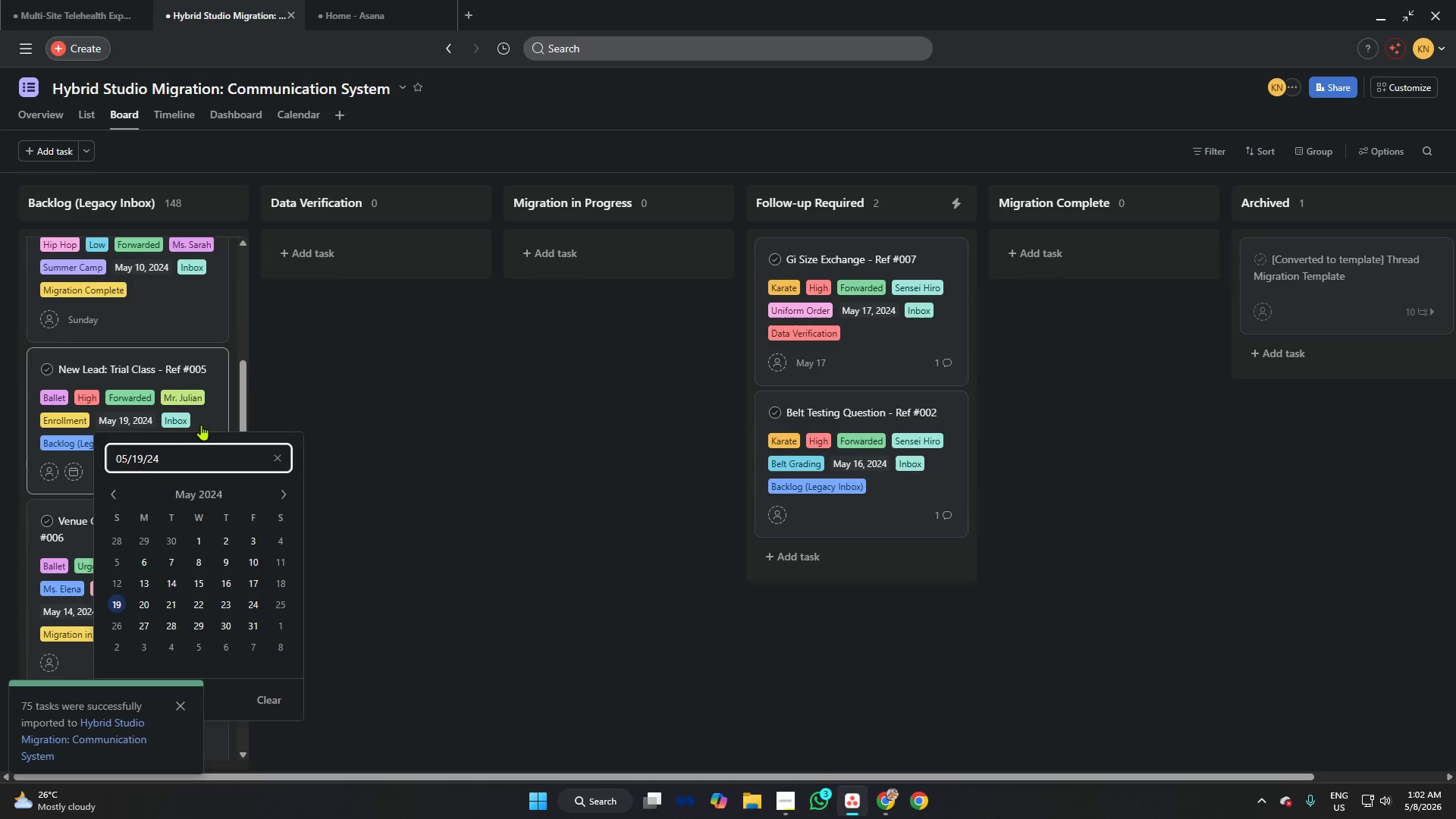 
key(Control+A)
 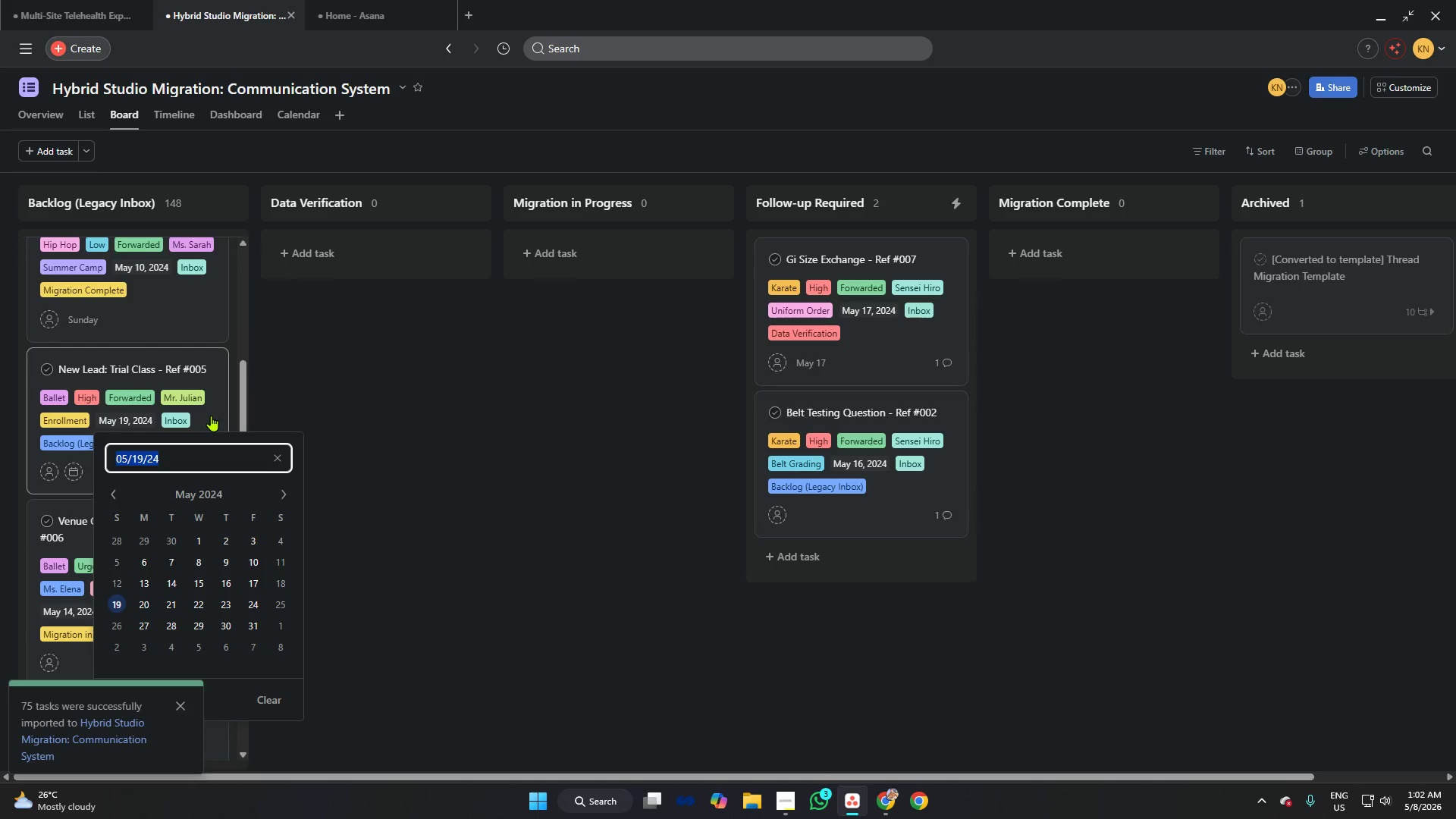 
key(Control+C)
 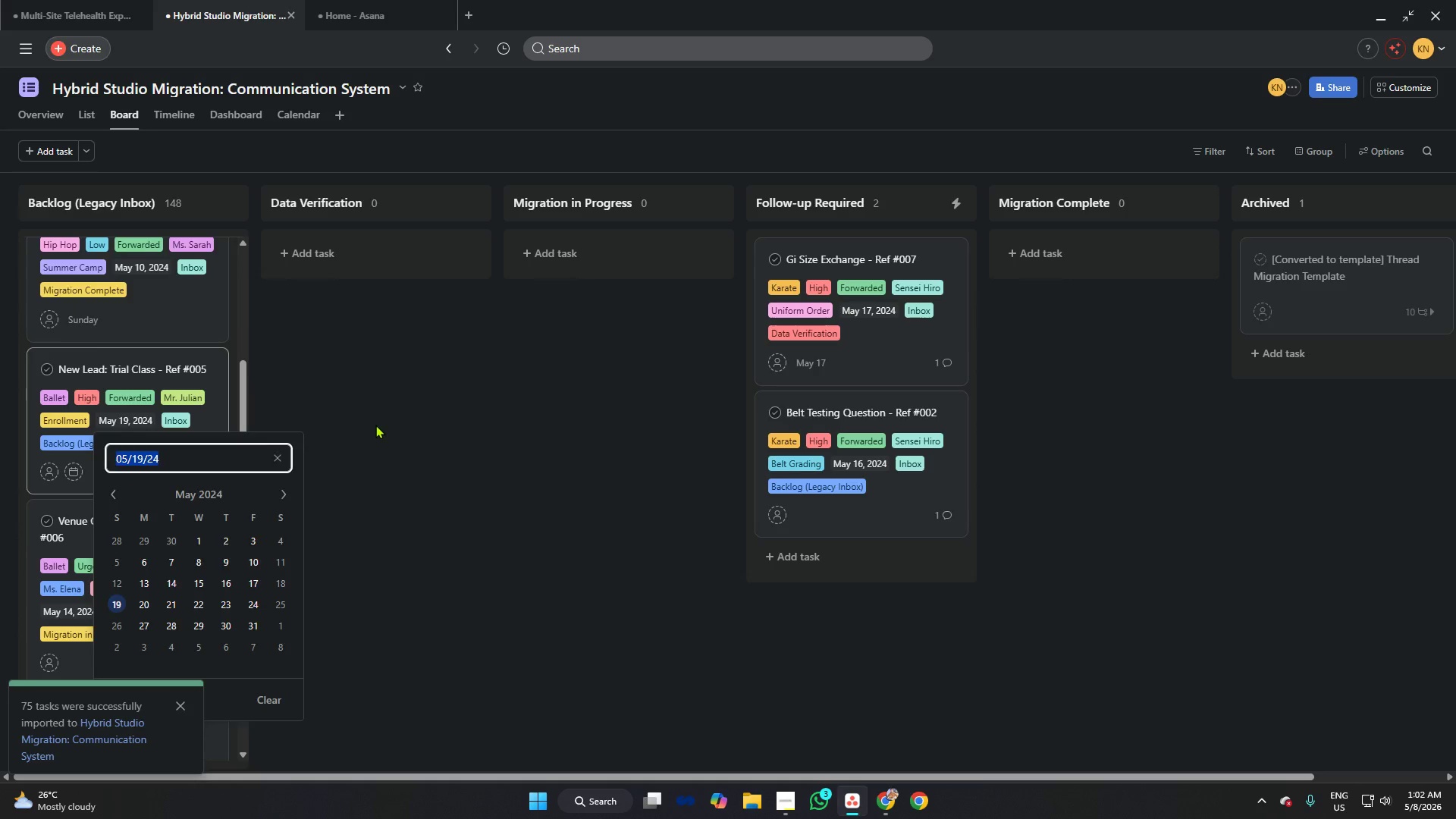 
left_click([375, 425])
 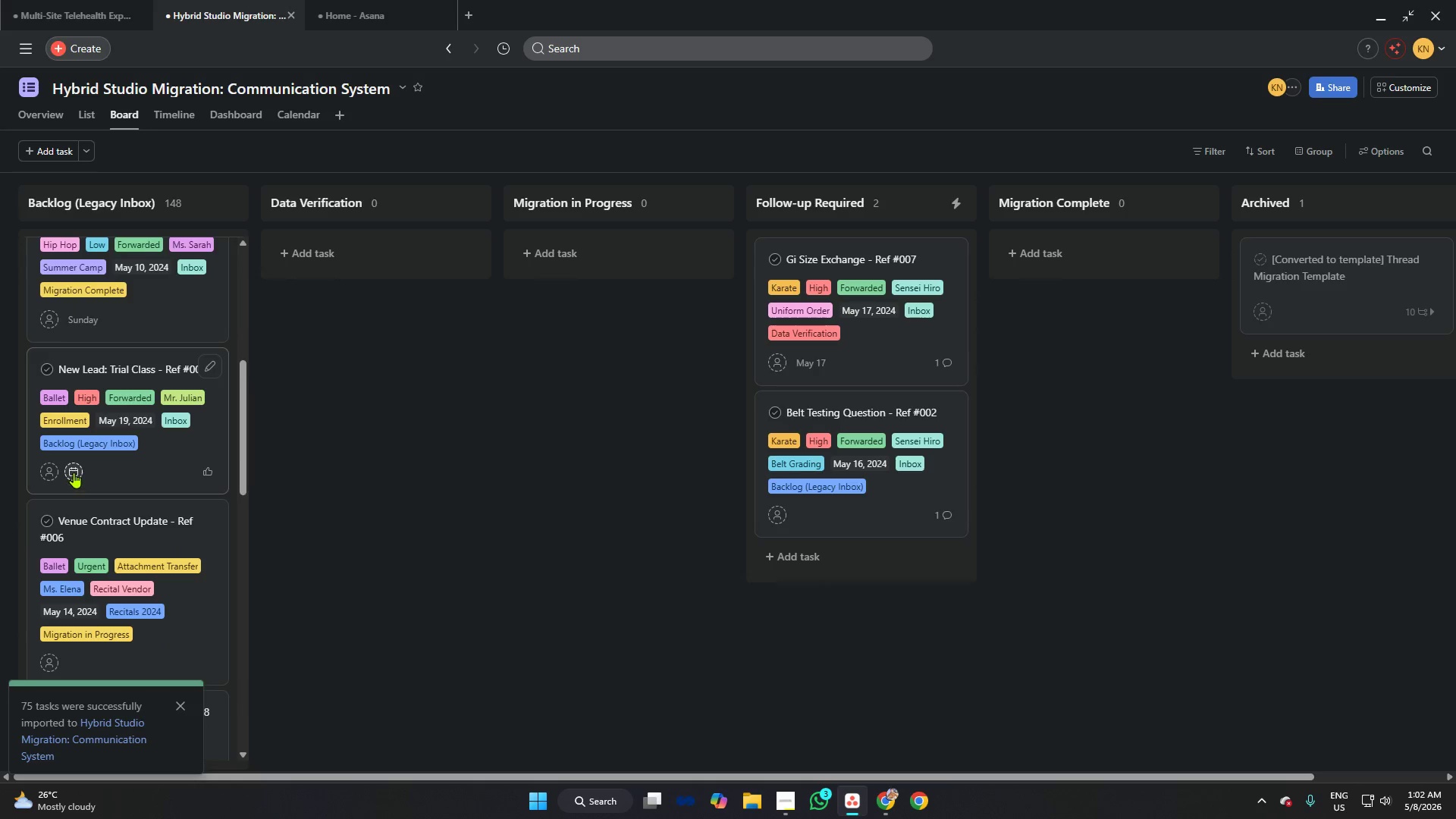 
left_click([74, 471])
 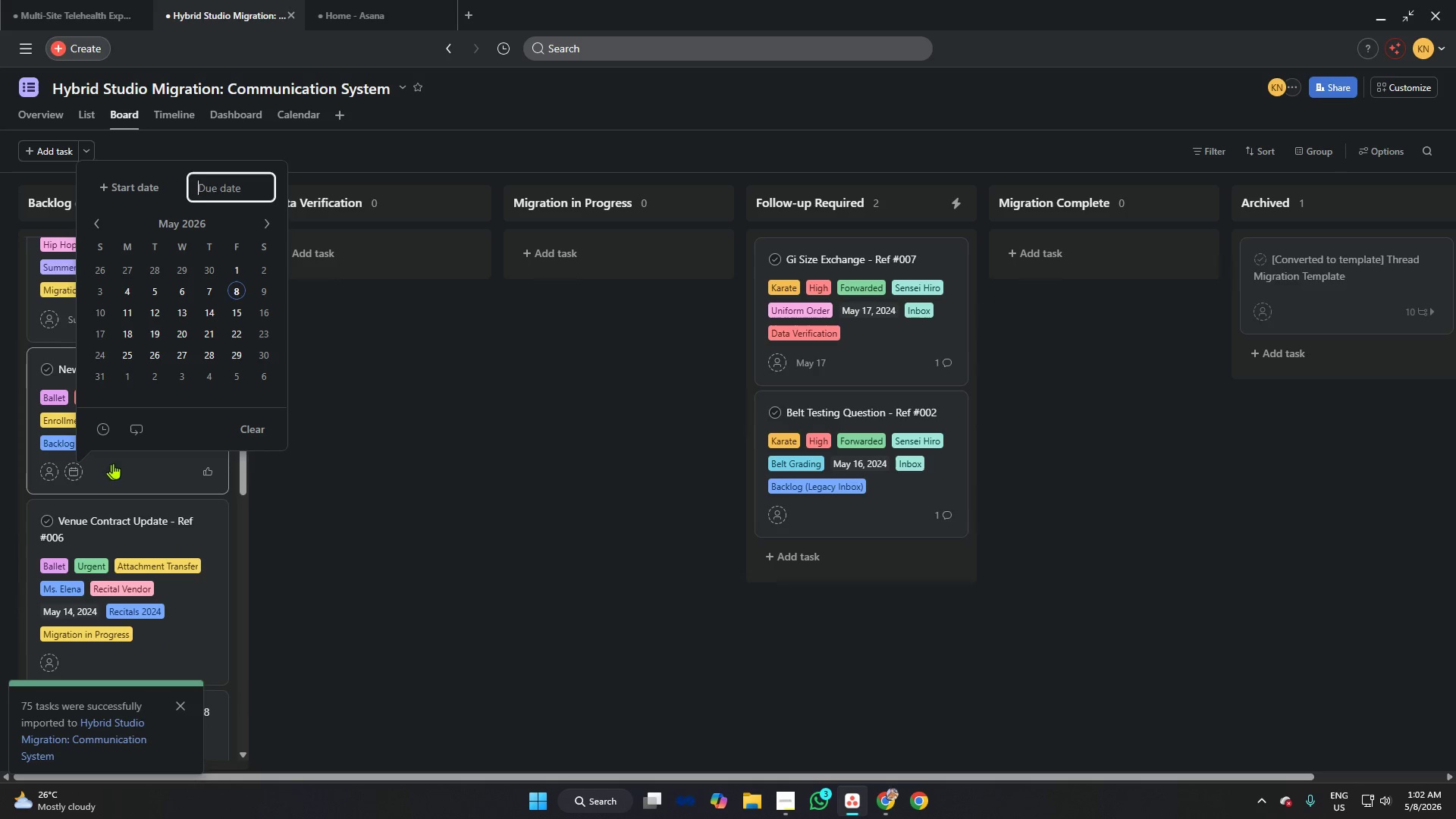 
key(Control+V)
 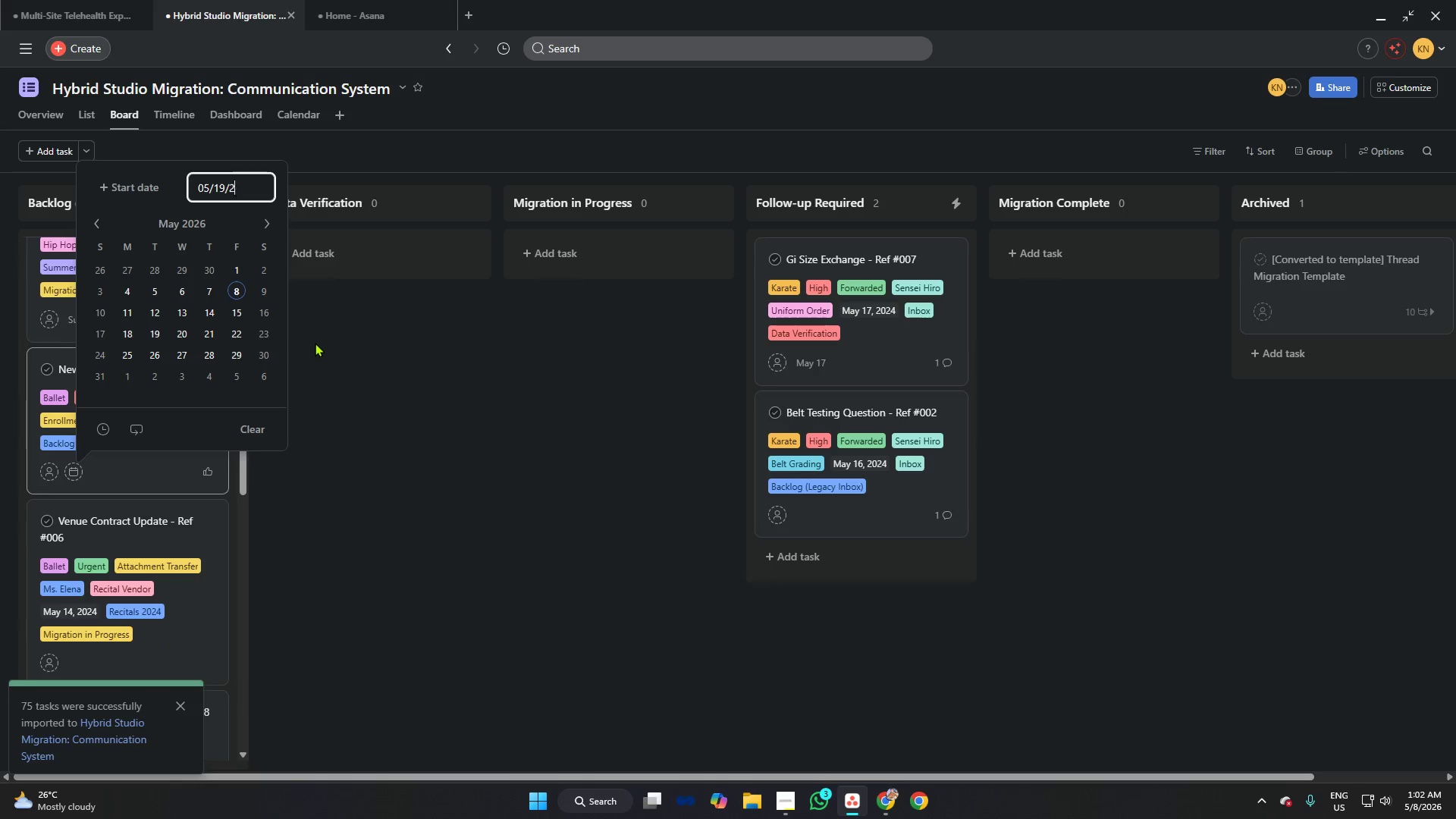 
key(Backspace)
 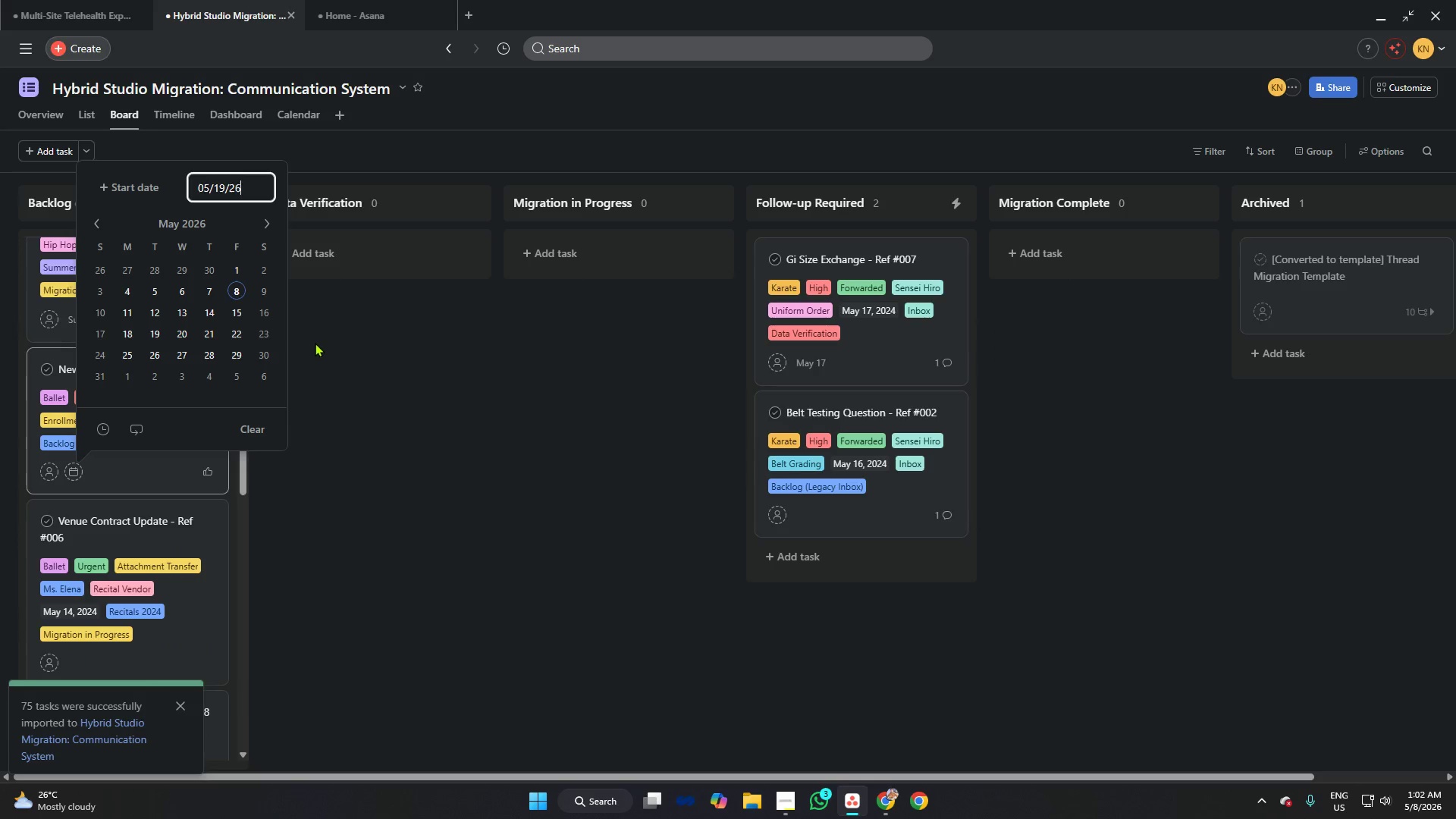 
key(6)
 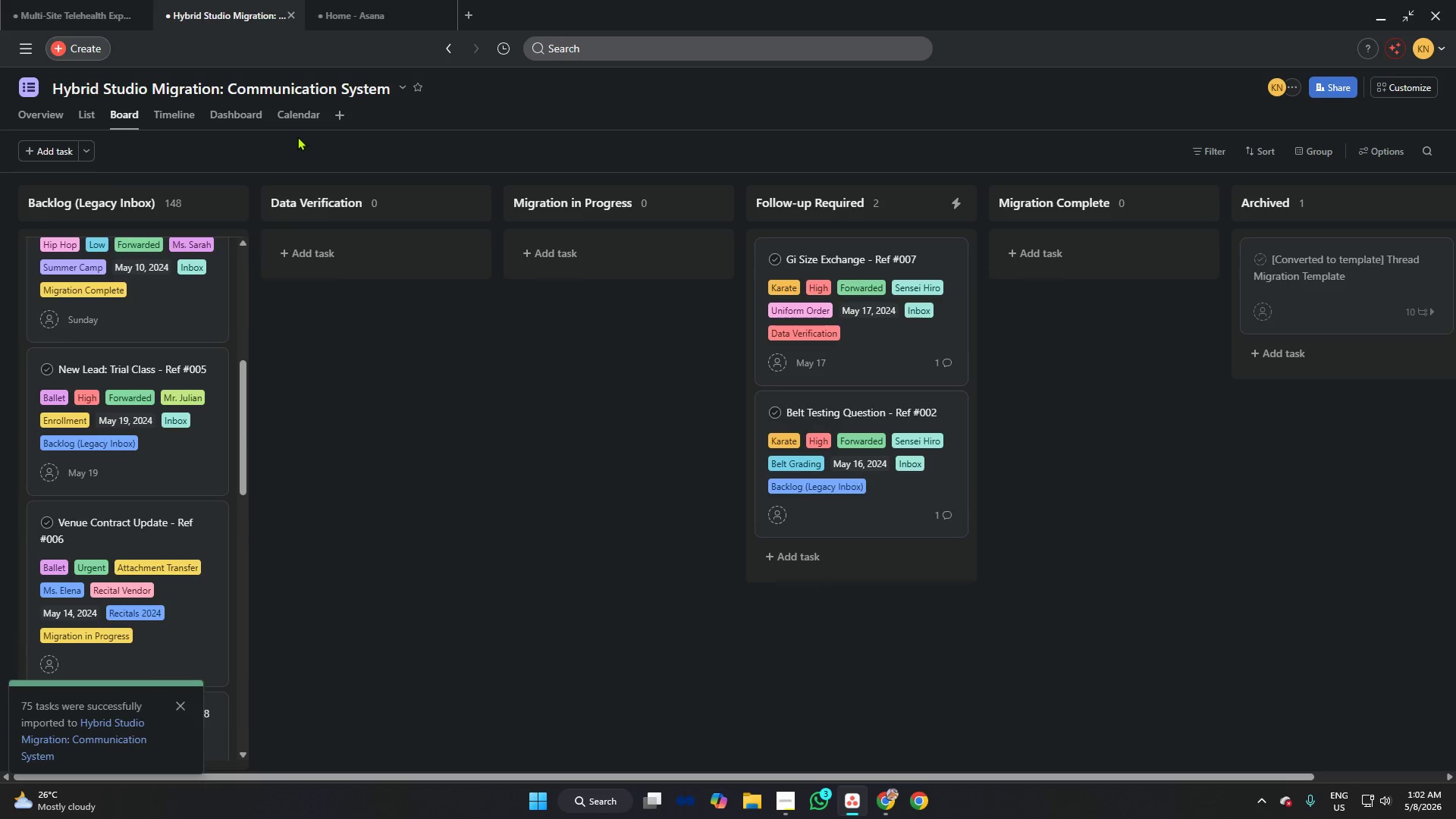 
left_click([292, 118])
 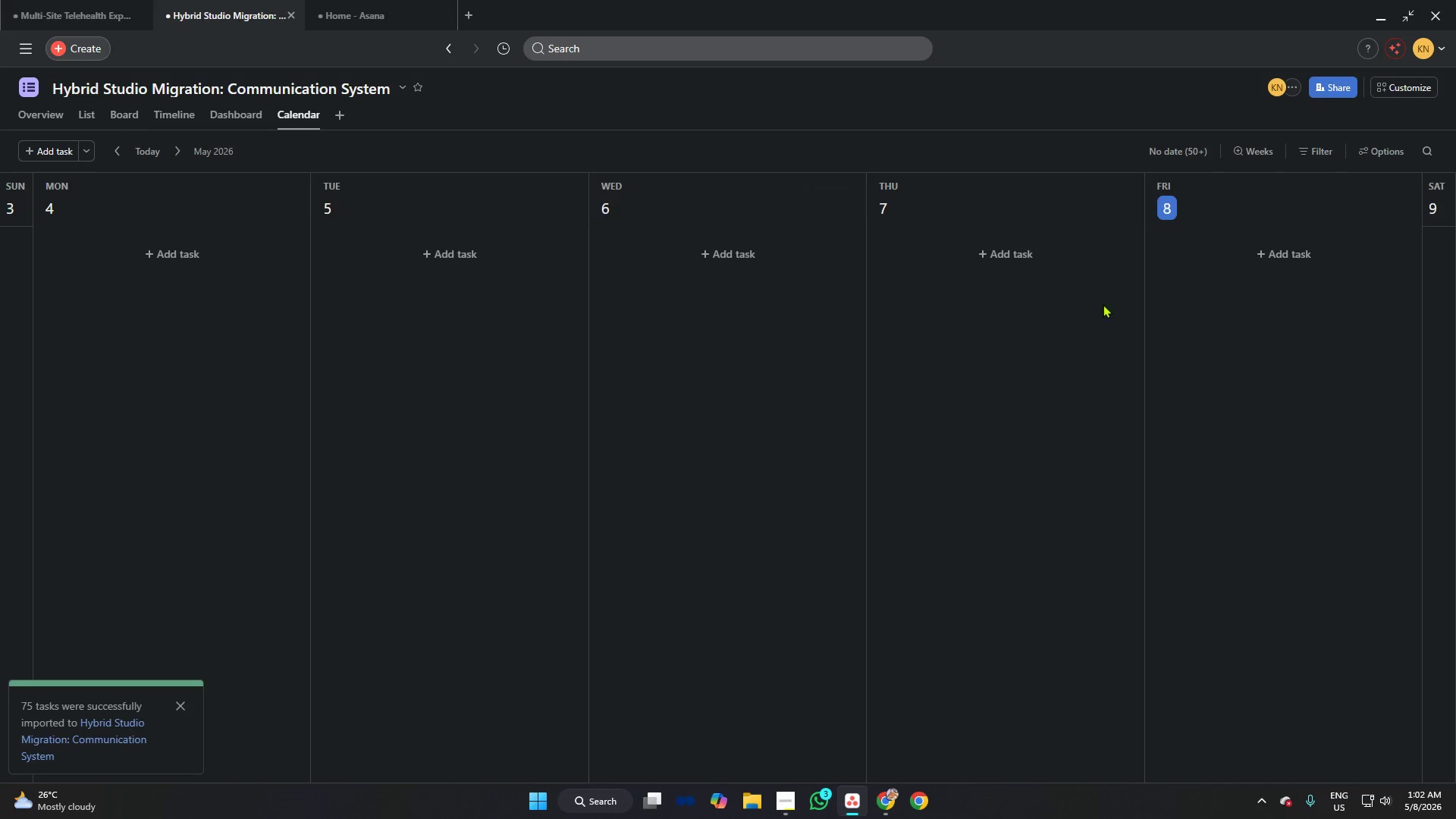 
scroll: coordinate [1106, 313], scroll_direction: down, amount: 4.0
 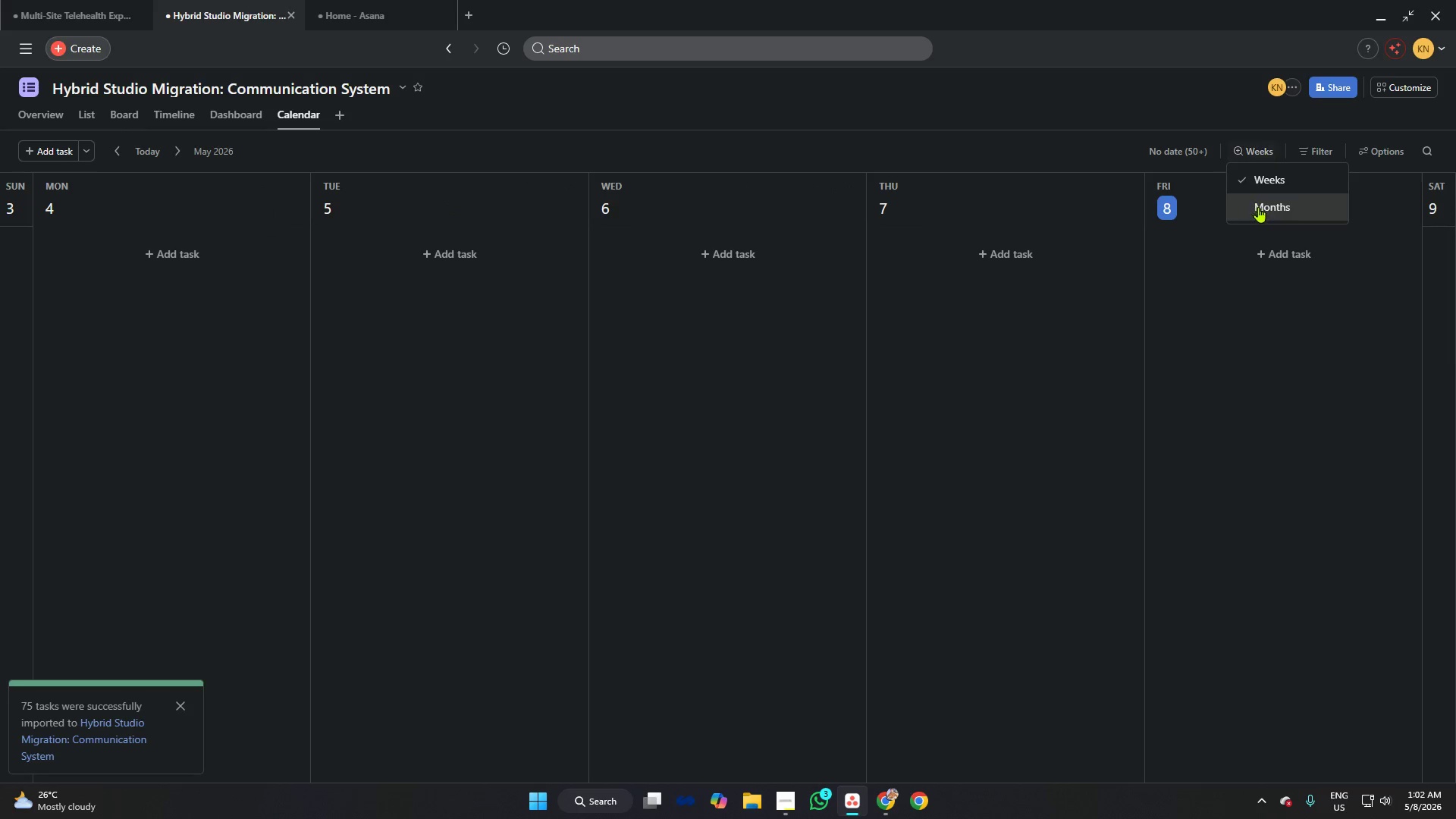 
left_click([1261, 204])
 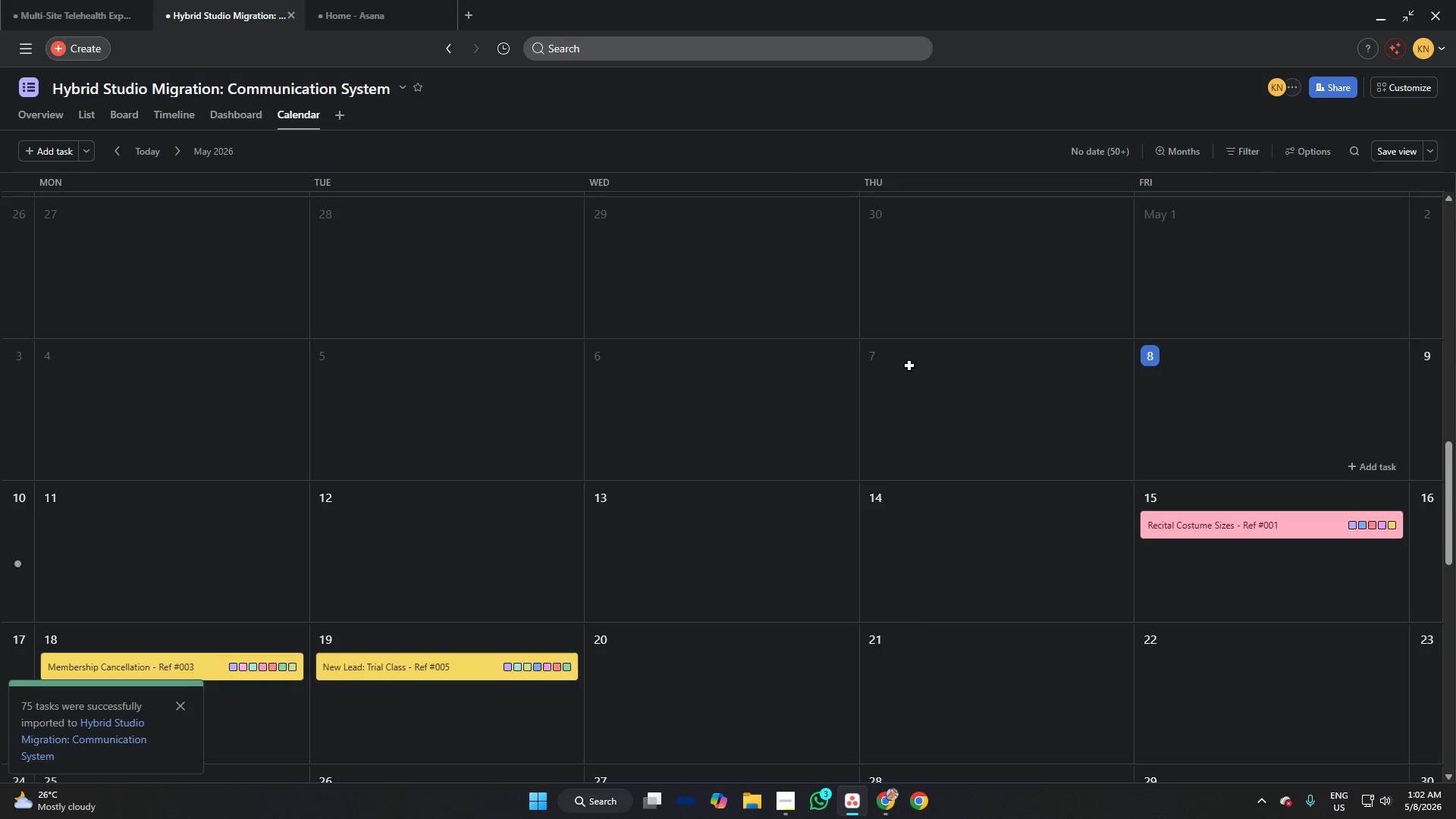 
scroll: coordinate [909, 366], scroll_direction: down, amount: 3.0
 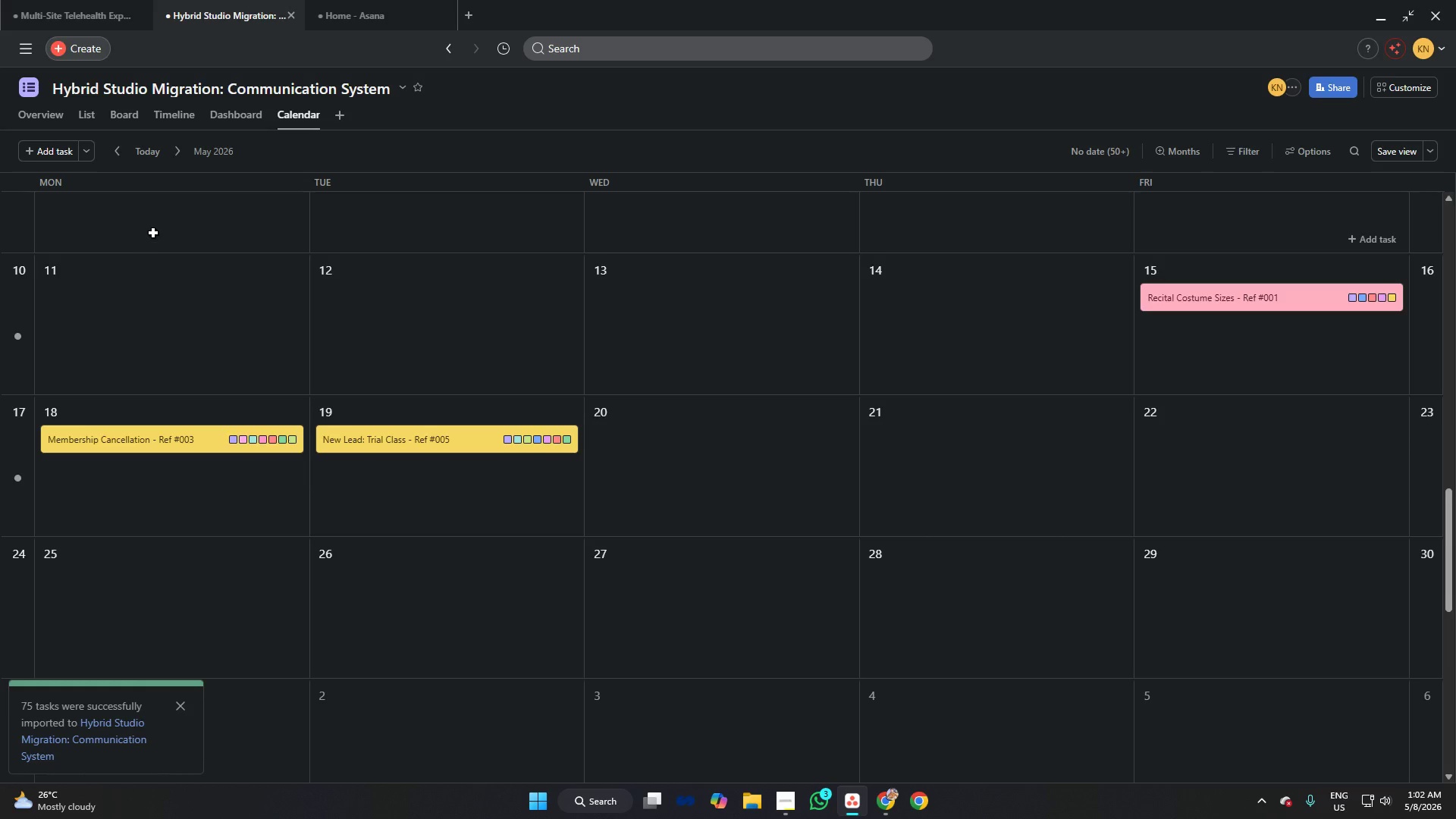 
wait(6.13)
 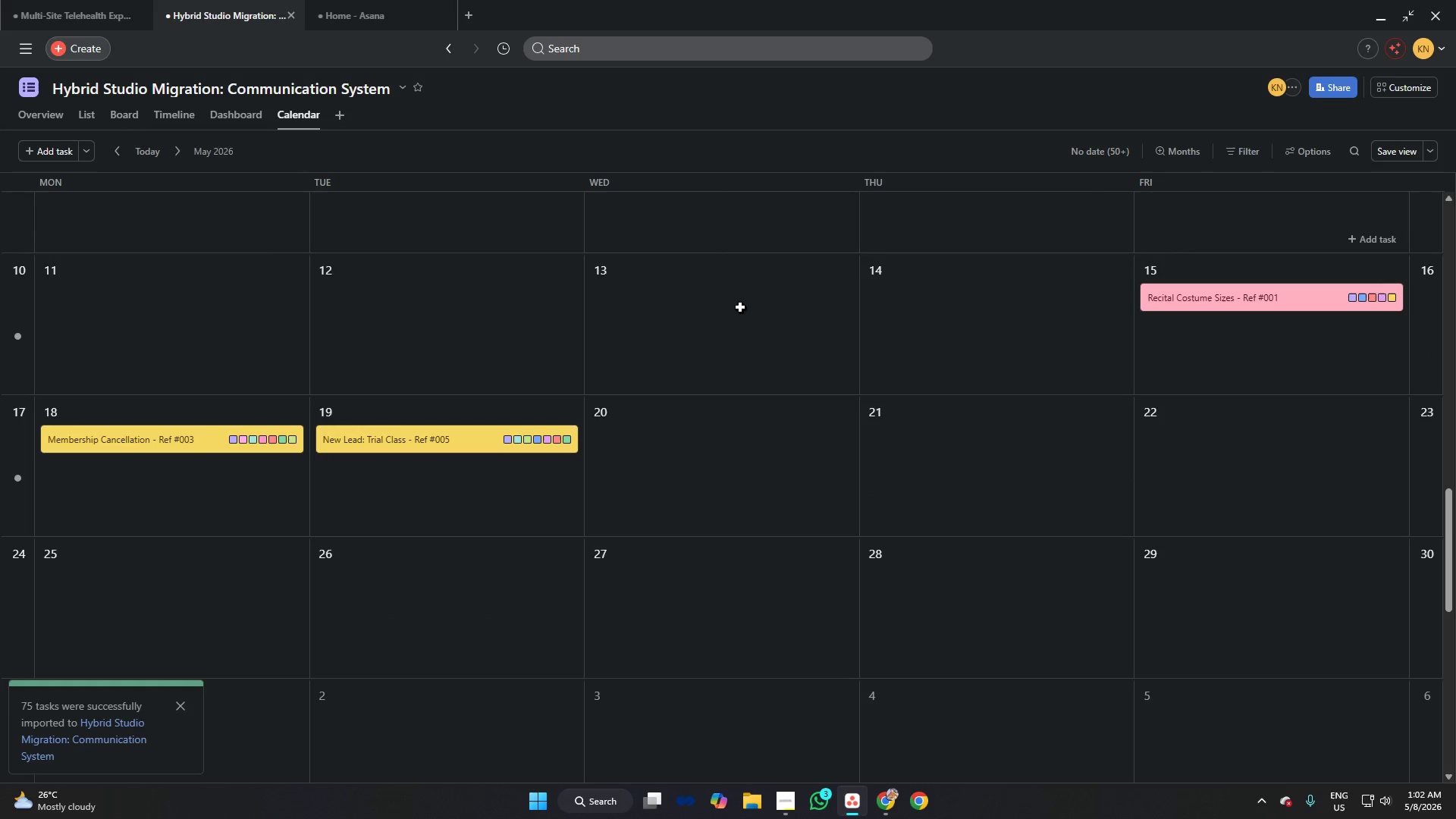 
left_click([128, 109])
 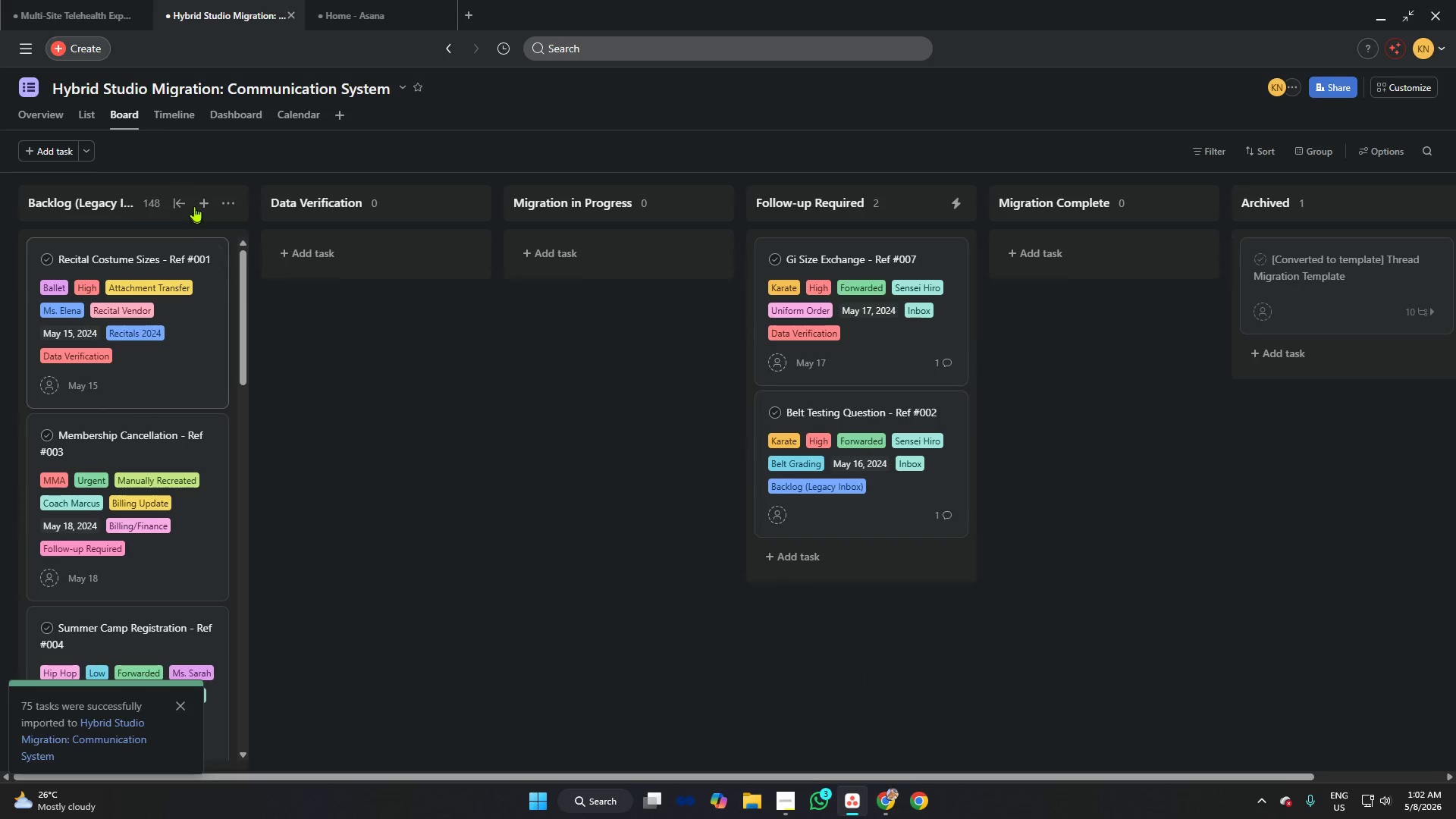 
scroll: coordinate [169, 320], scroll_direction: down, amount: 9.0
 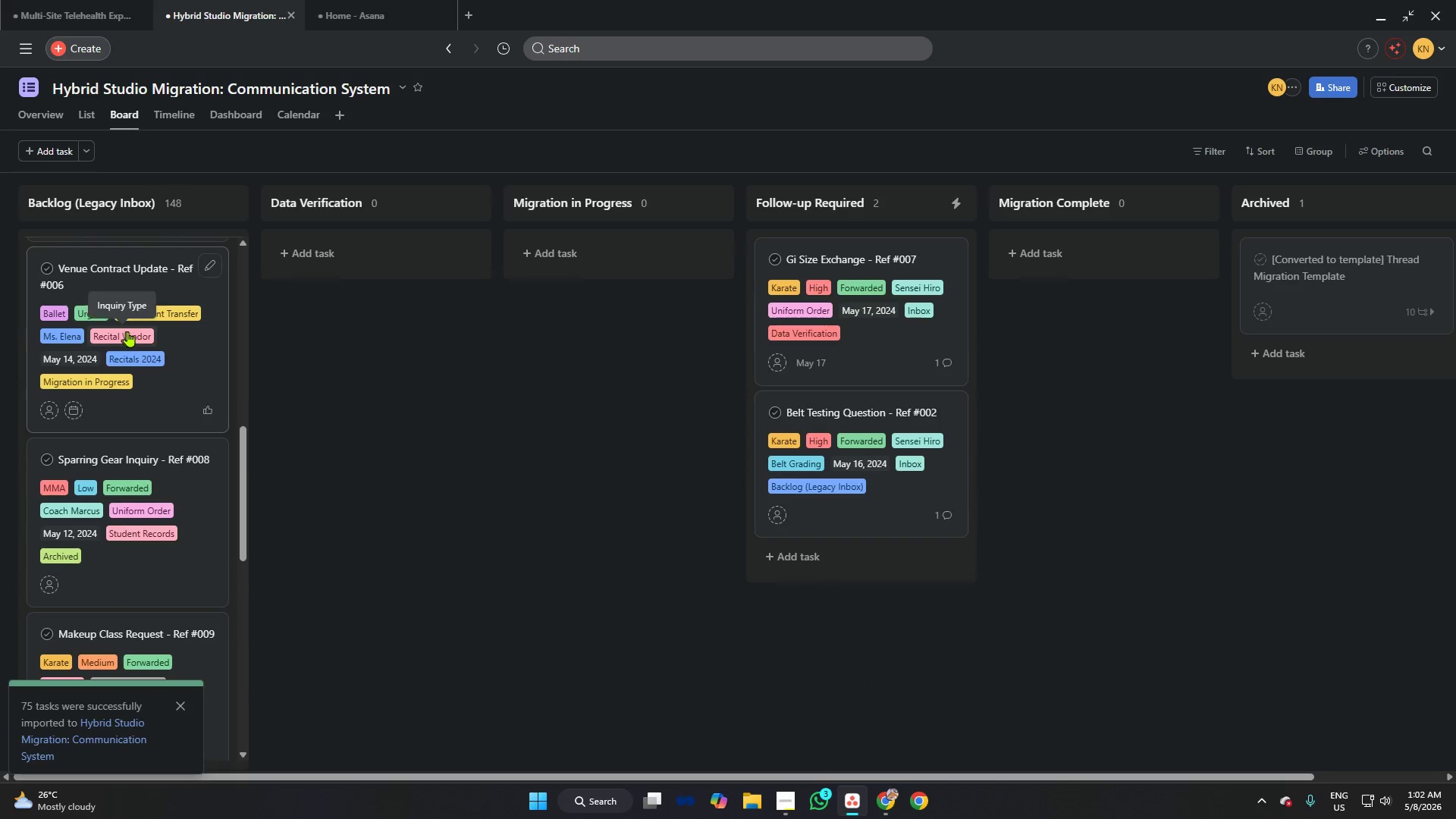 
left_click([80, 356])
 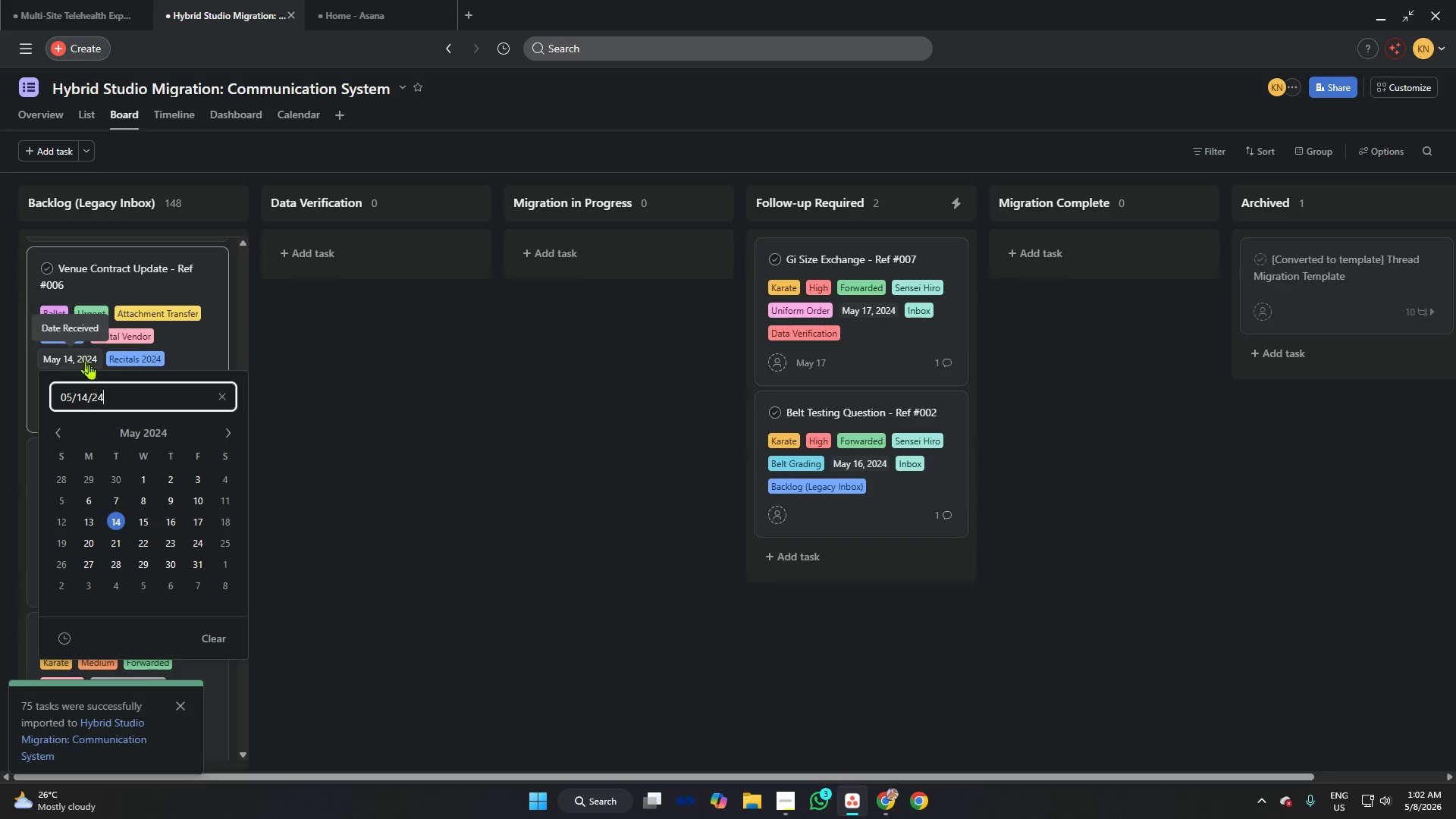 
key(Control+A)
 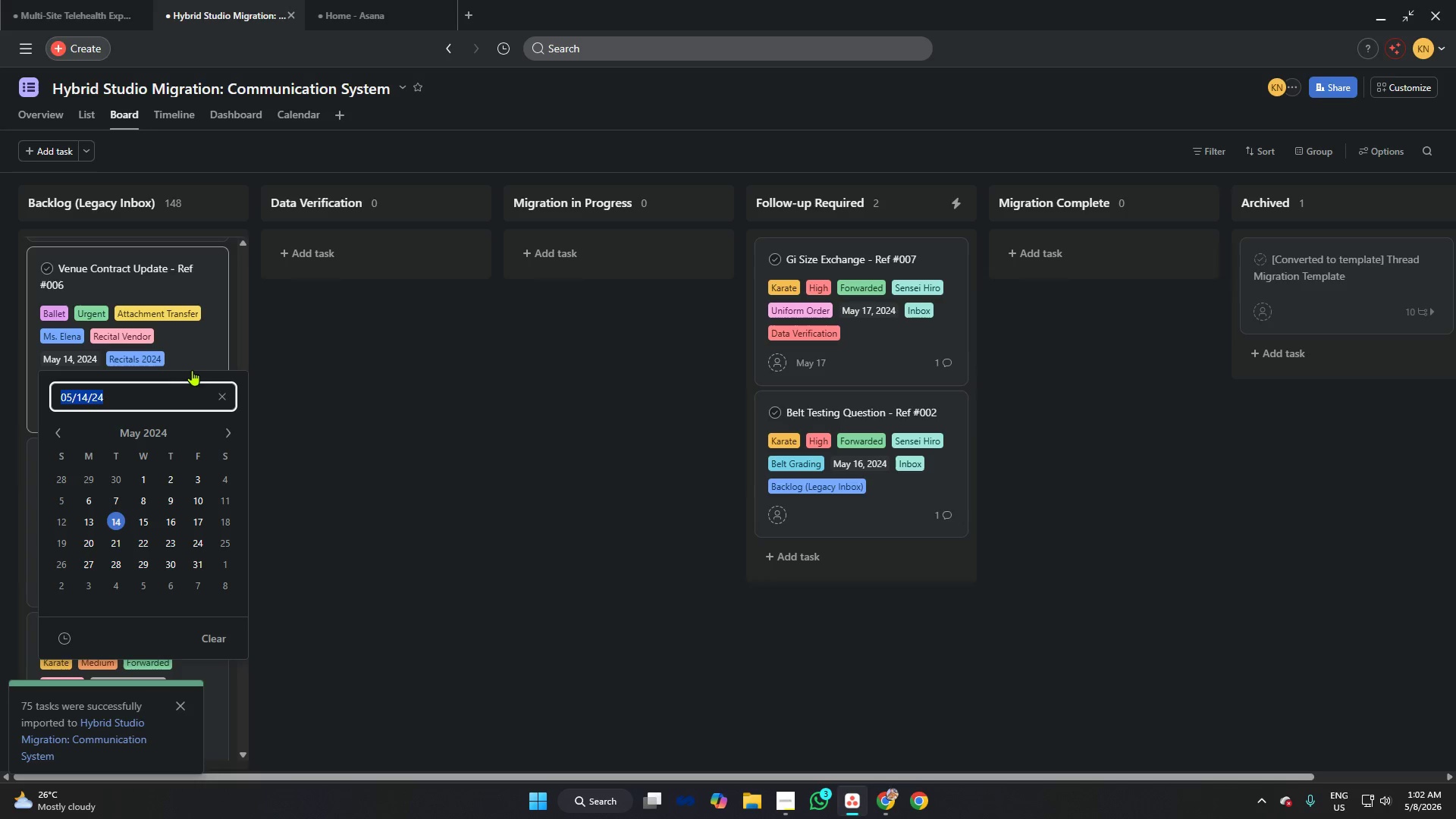 
key(Control+C)
 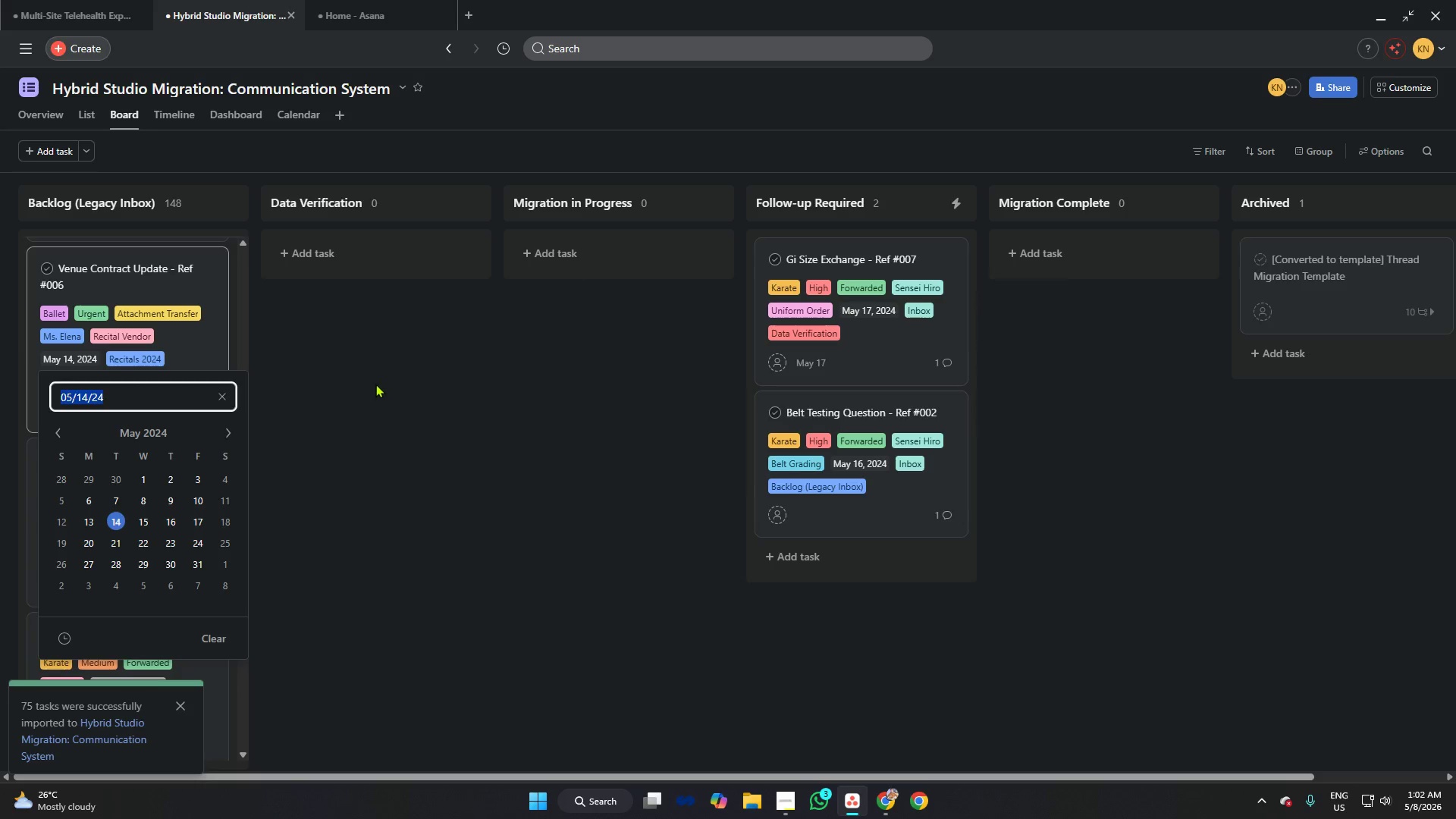 
left_click([375, 384])
 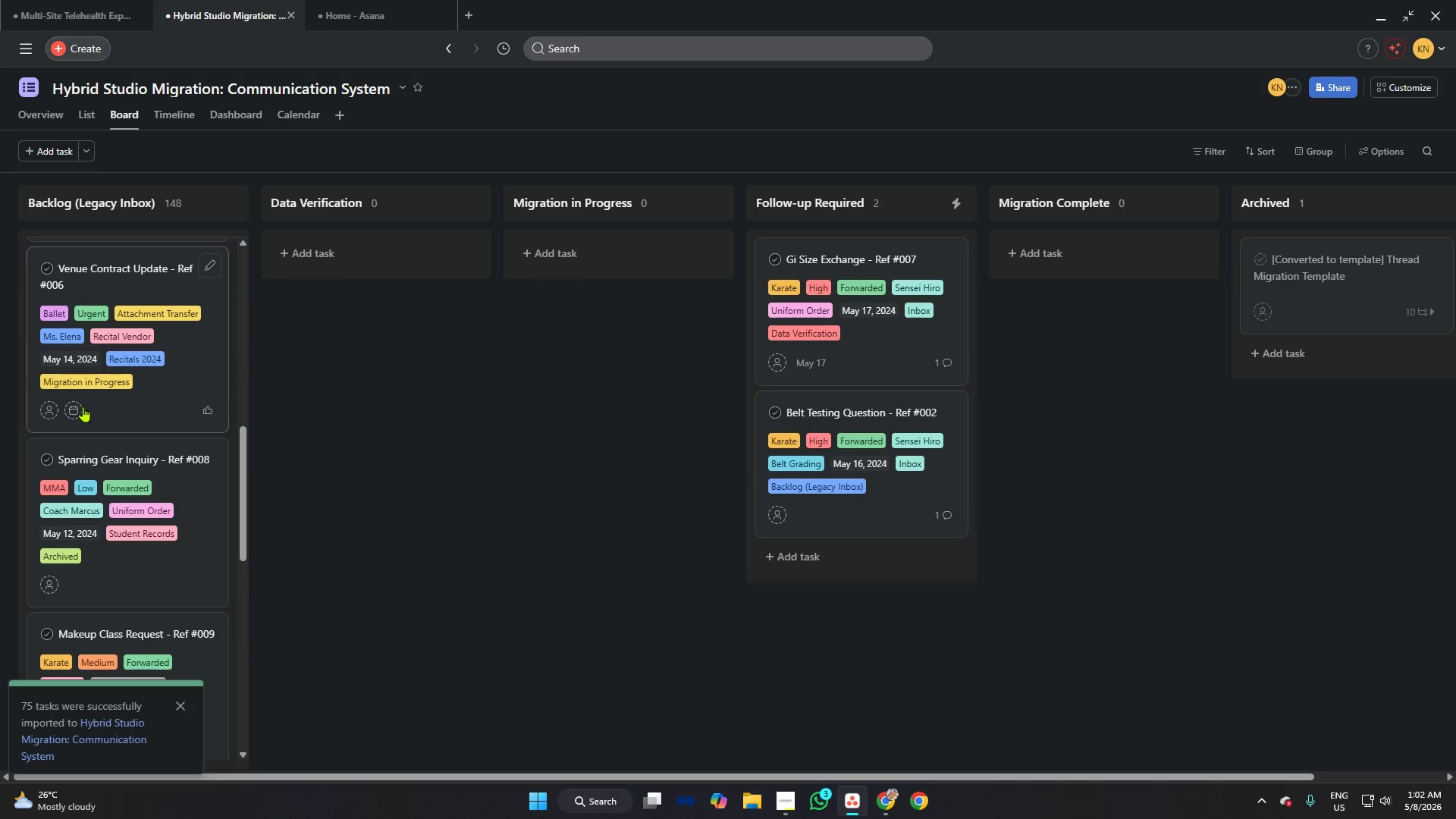 
left_click([76, 406])
 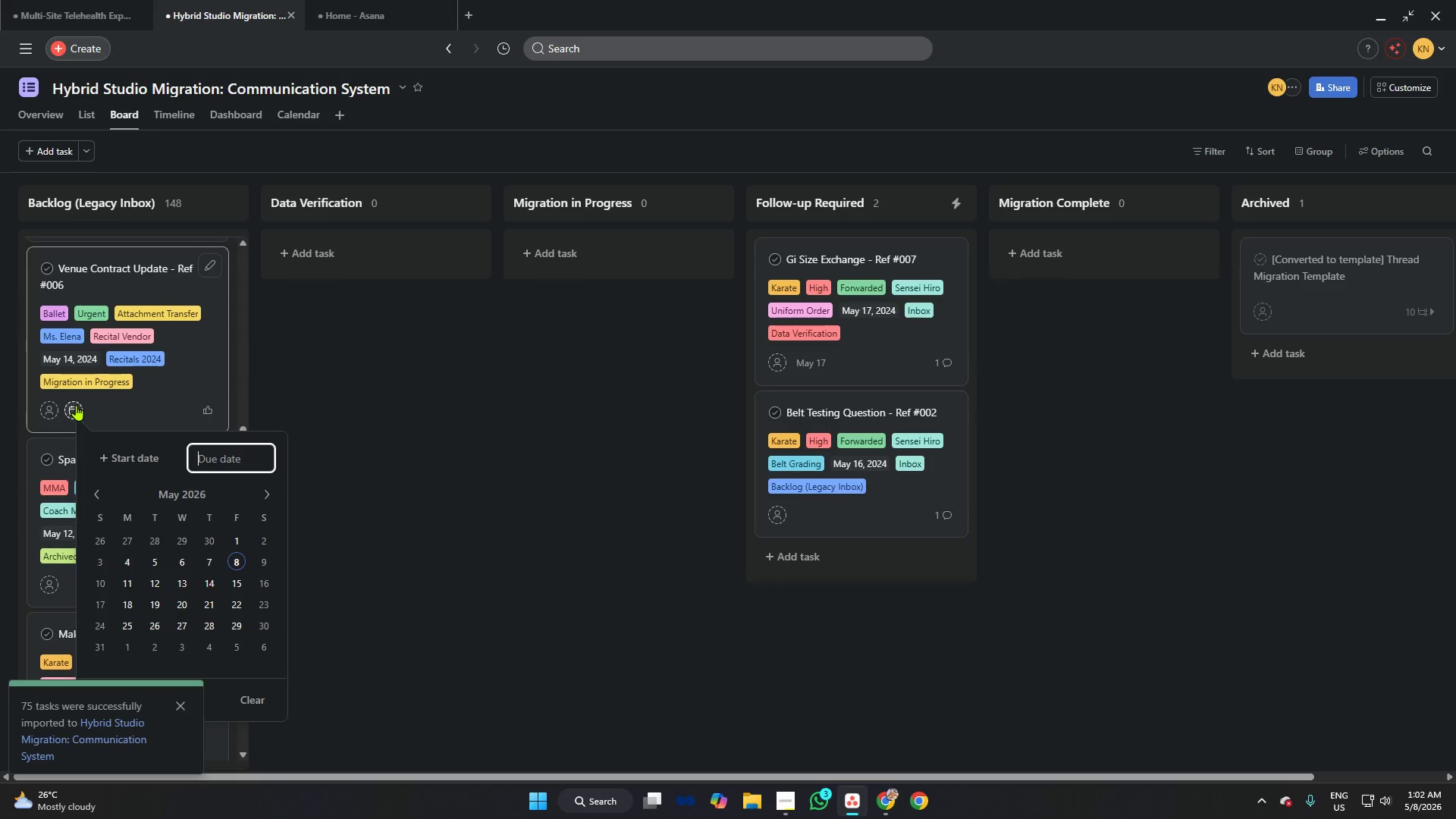 
key(Control+V)
 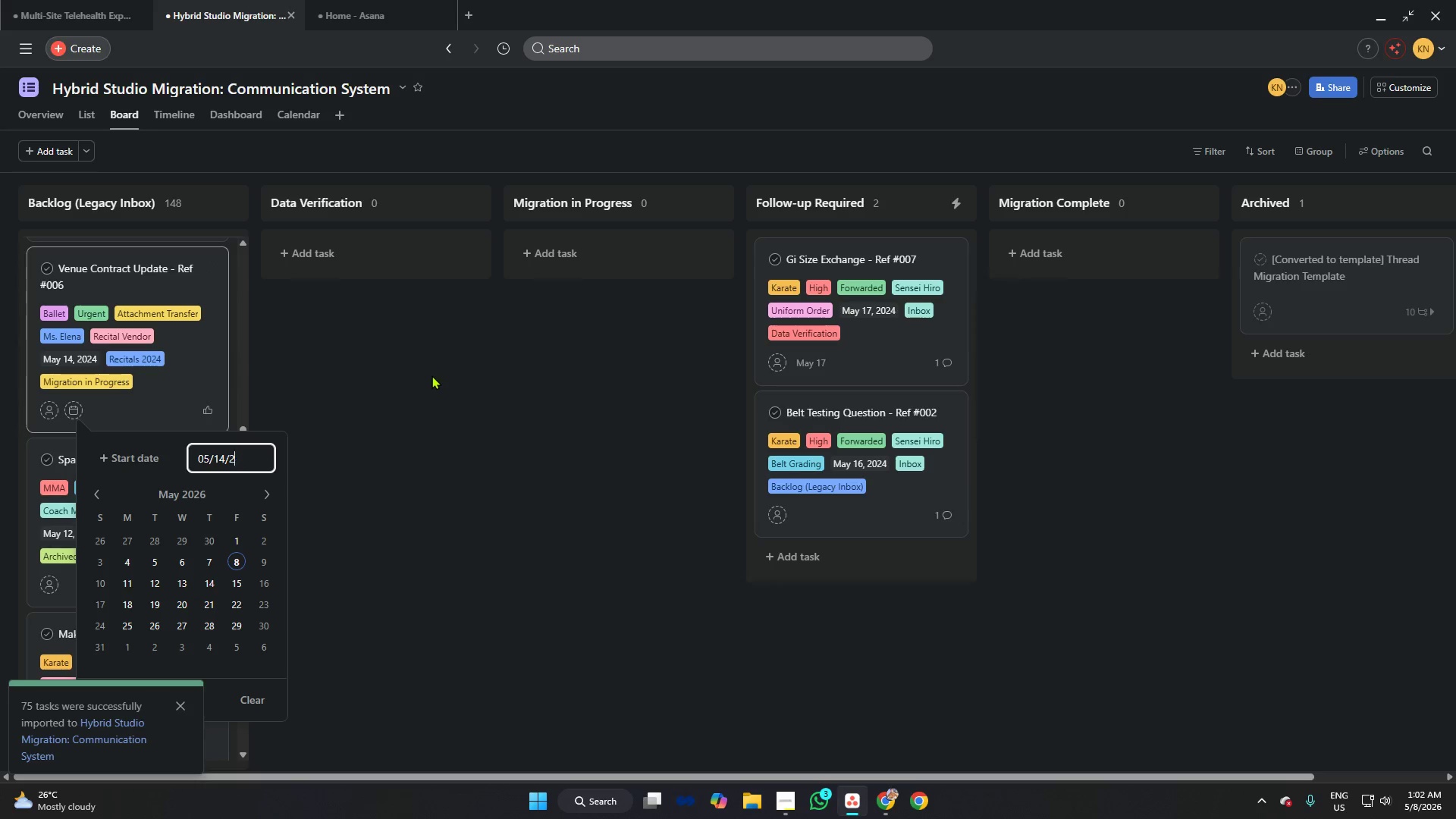 
key(Backspace)
 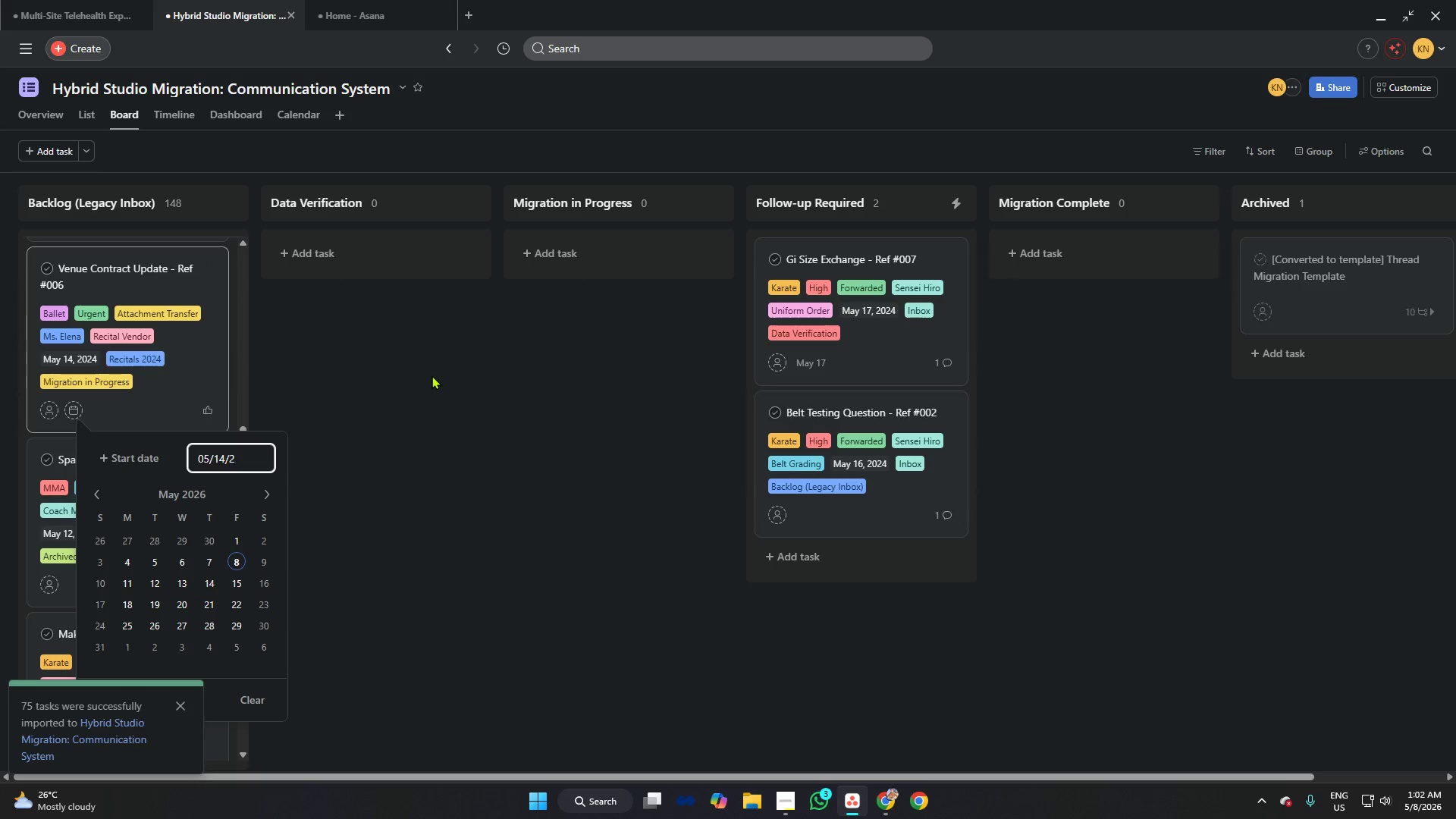 
key(6)
 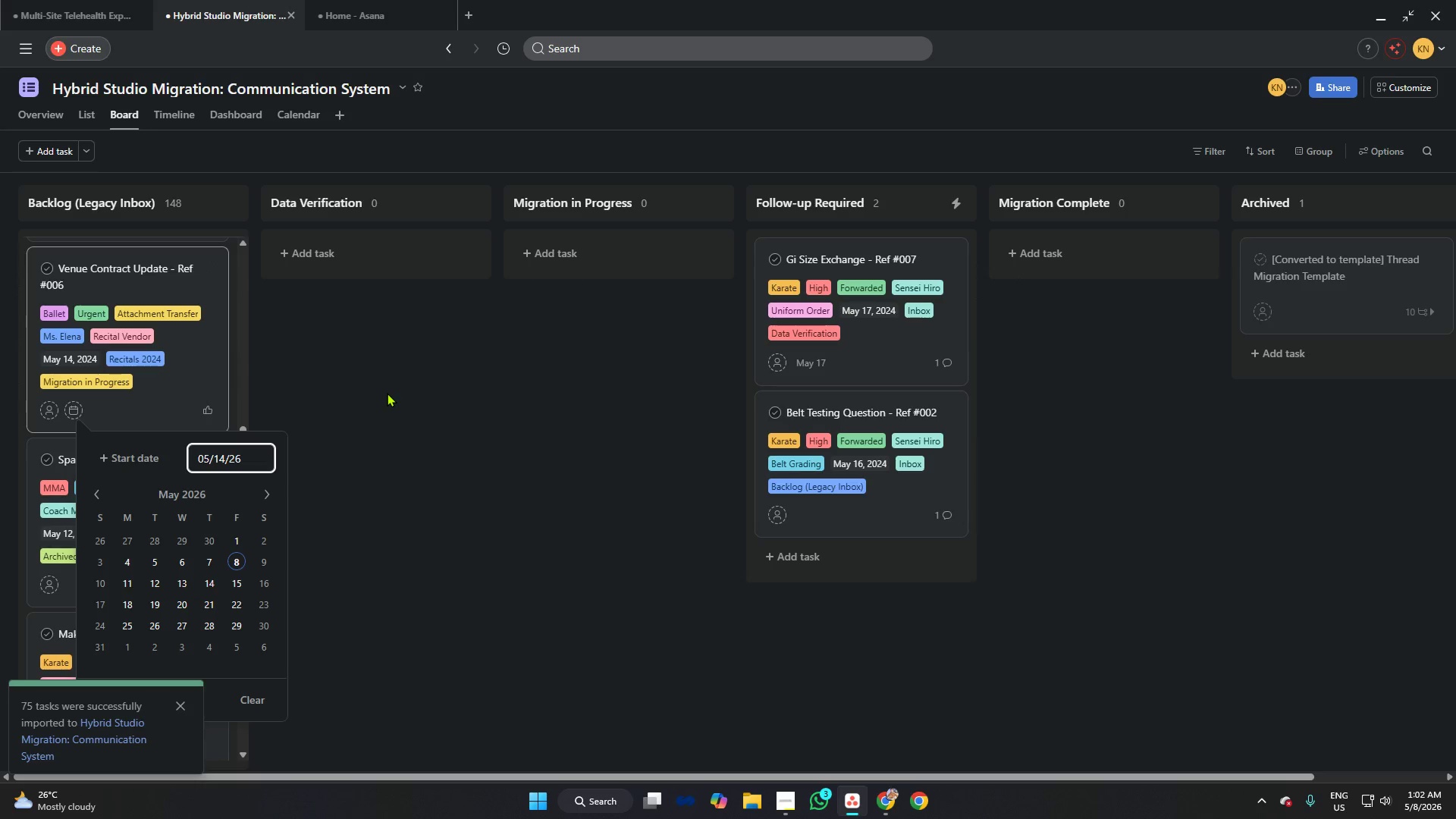 
left_click([387, 393])
 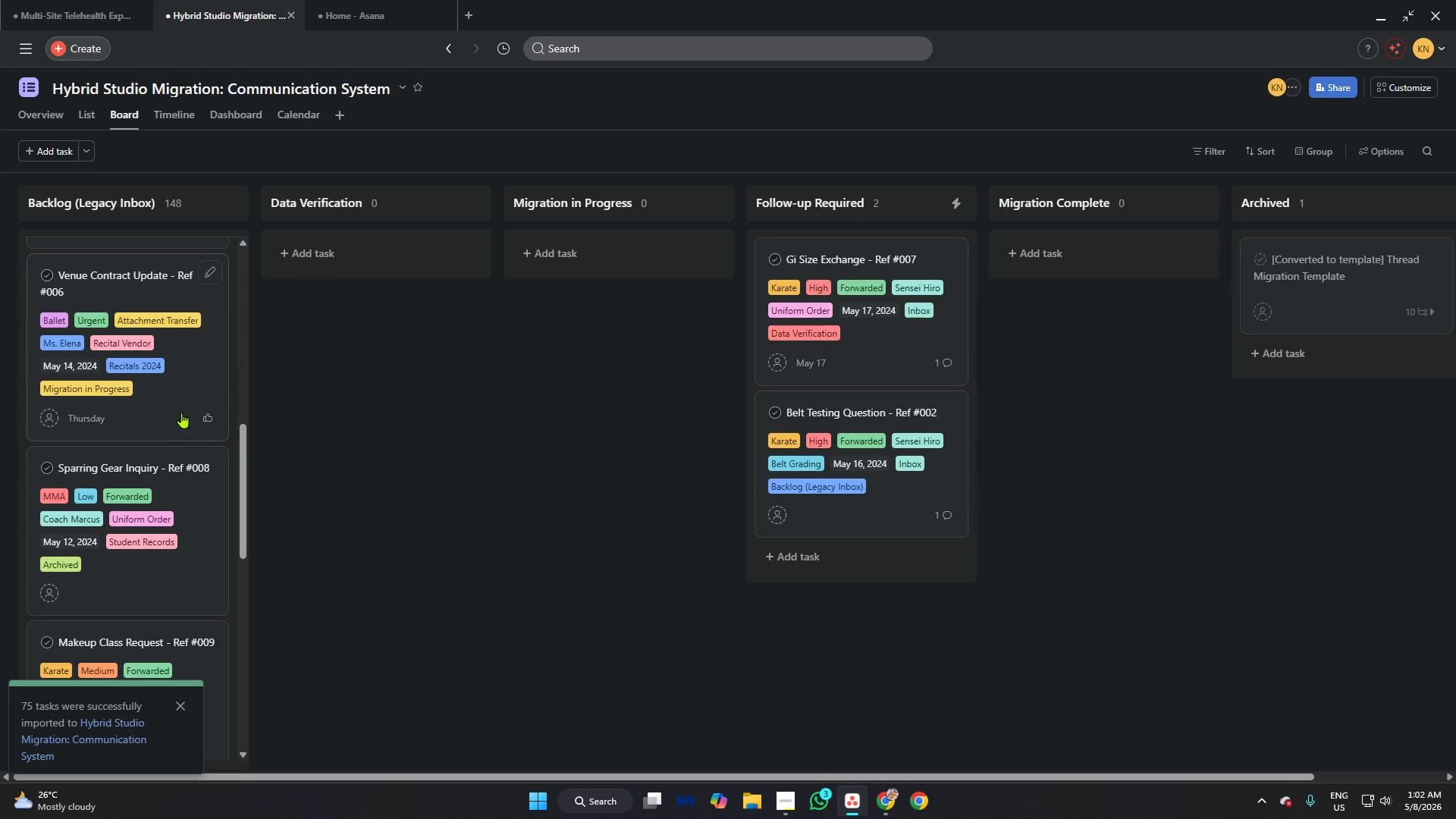 
scroll: coordinate [178, 412], scroll_direction: down, amount: 2.0
 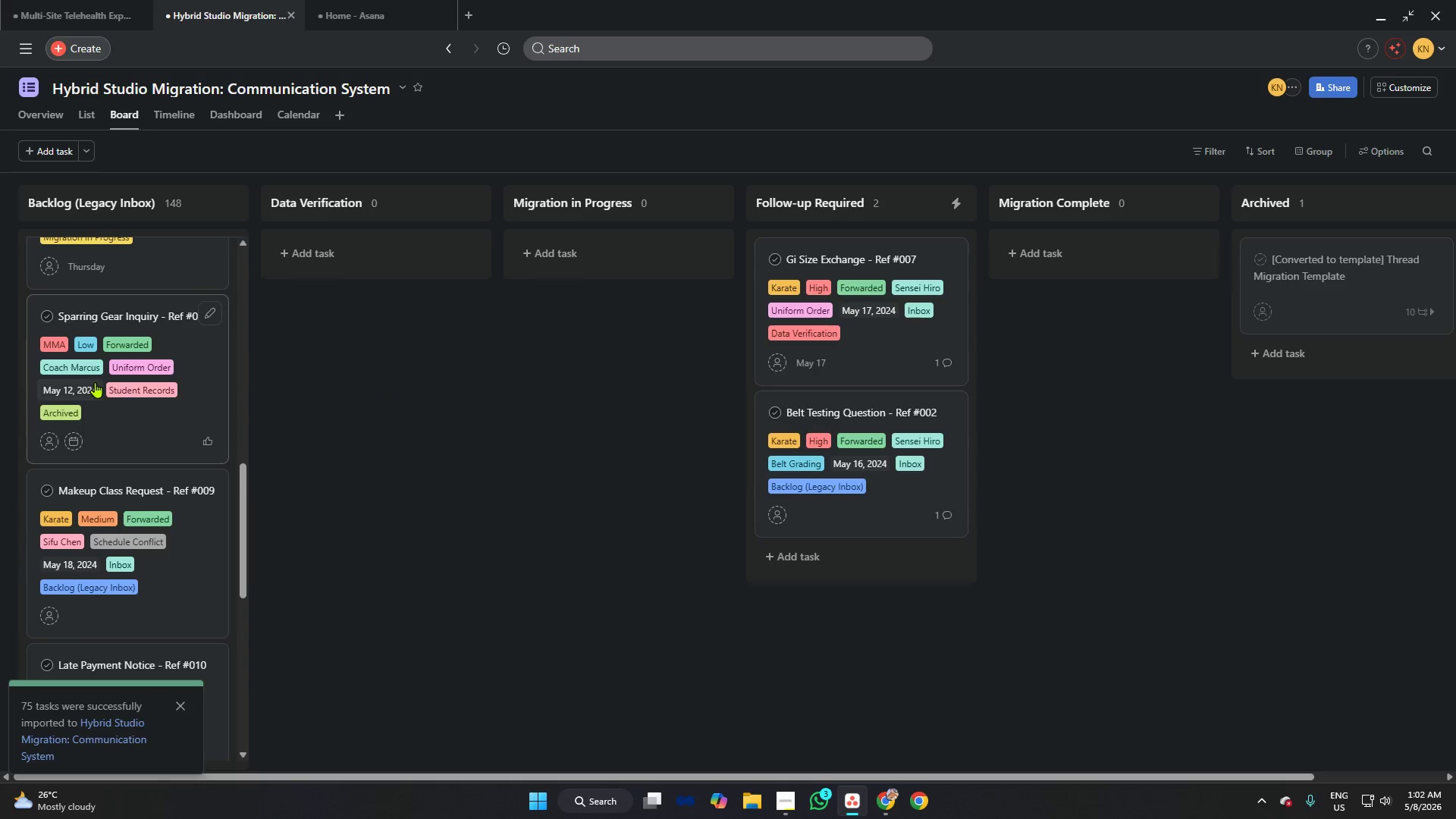 
left_click([95, 382])
 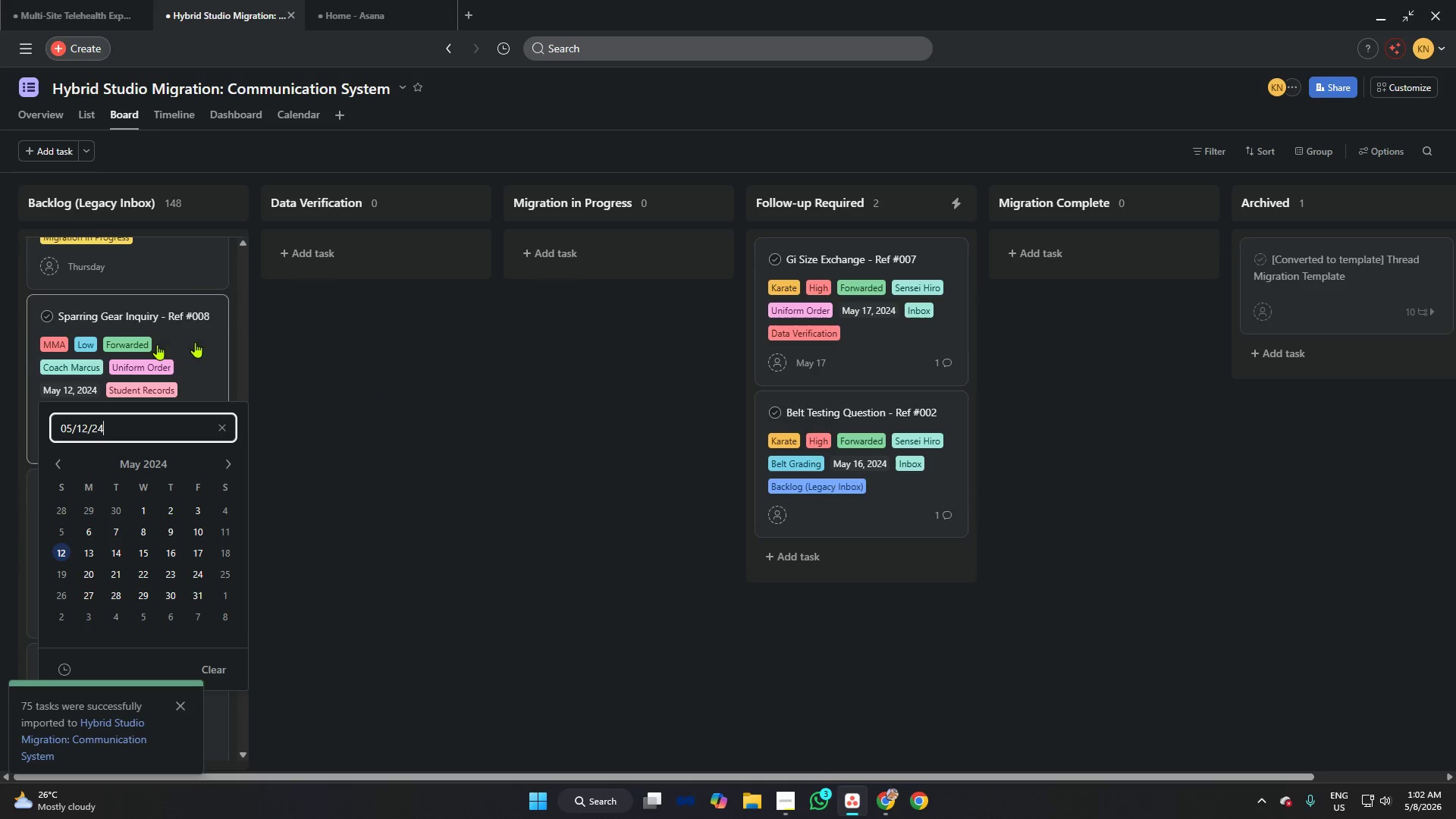 
key(Control+A)
 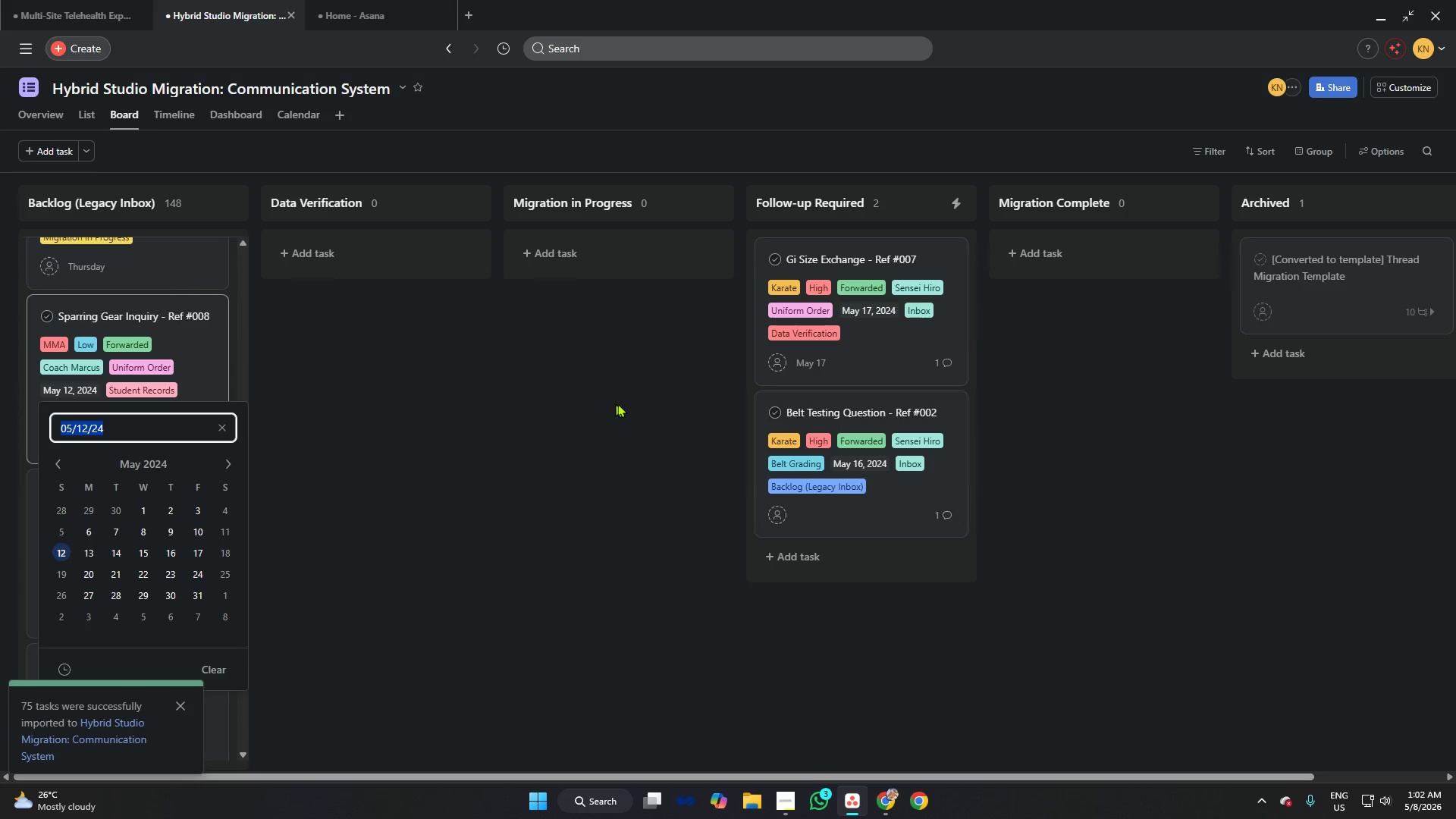 
key(Control+C)
 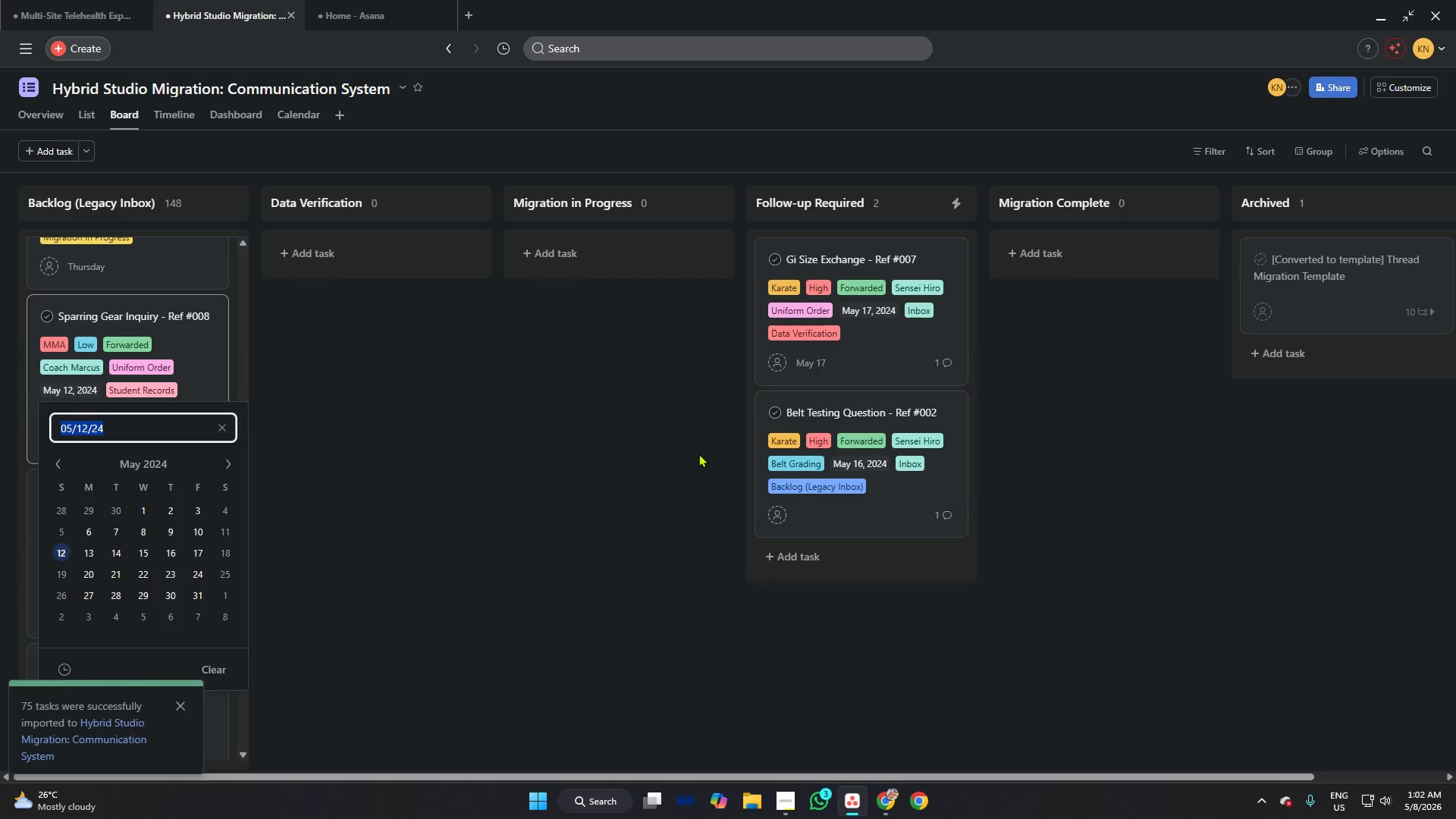 
left_click([698, 453])
 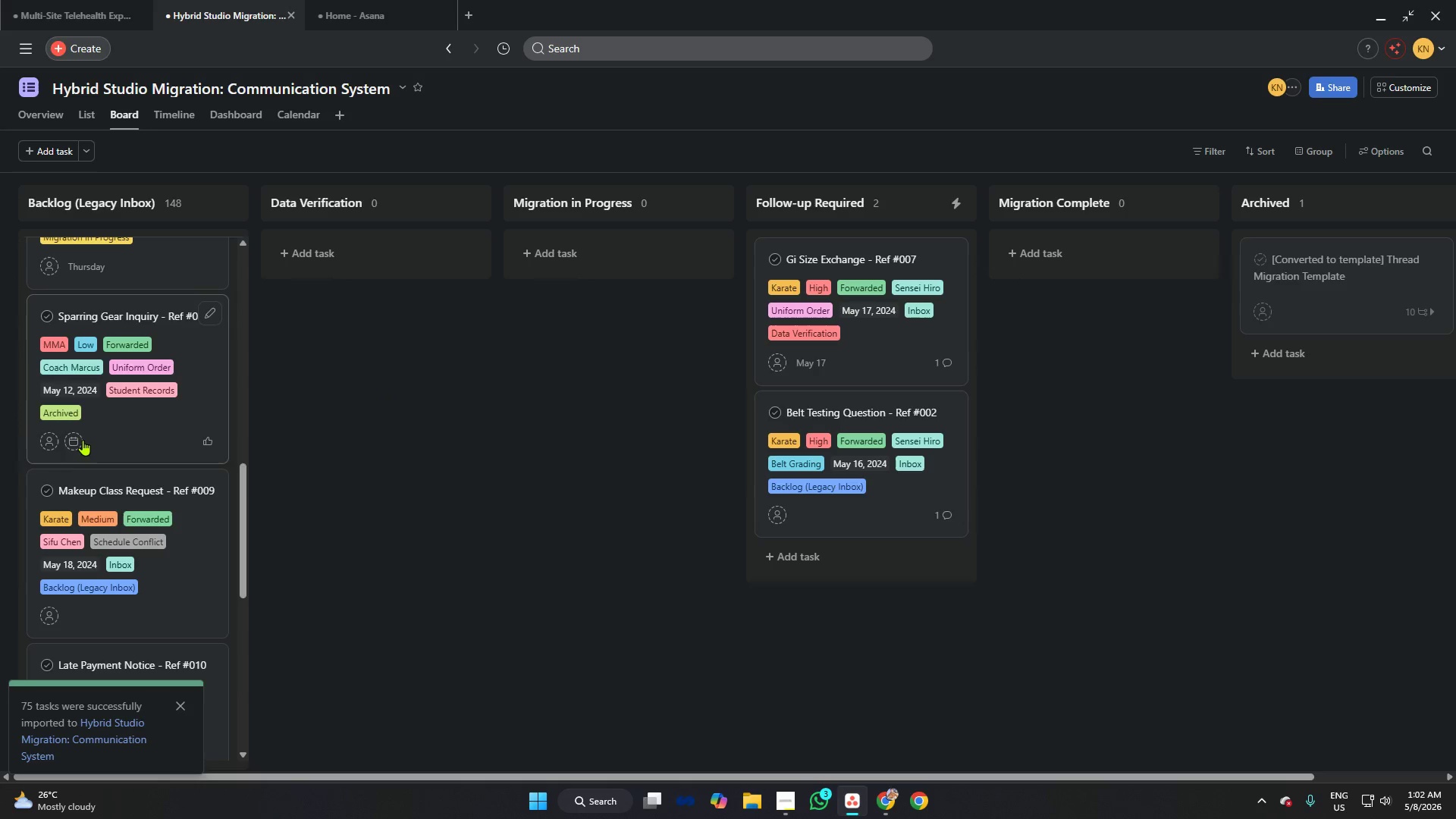 
left_click([72, 437])
 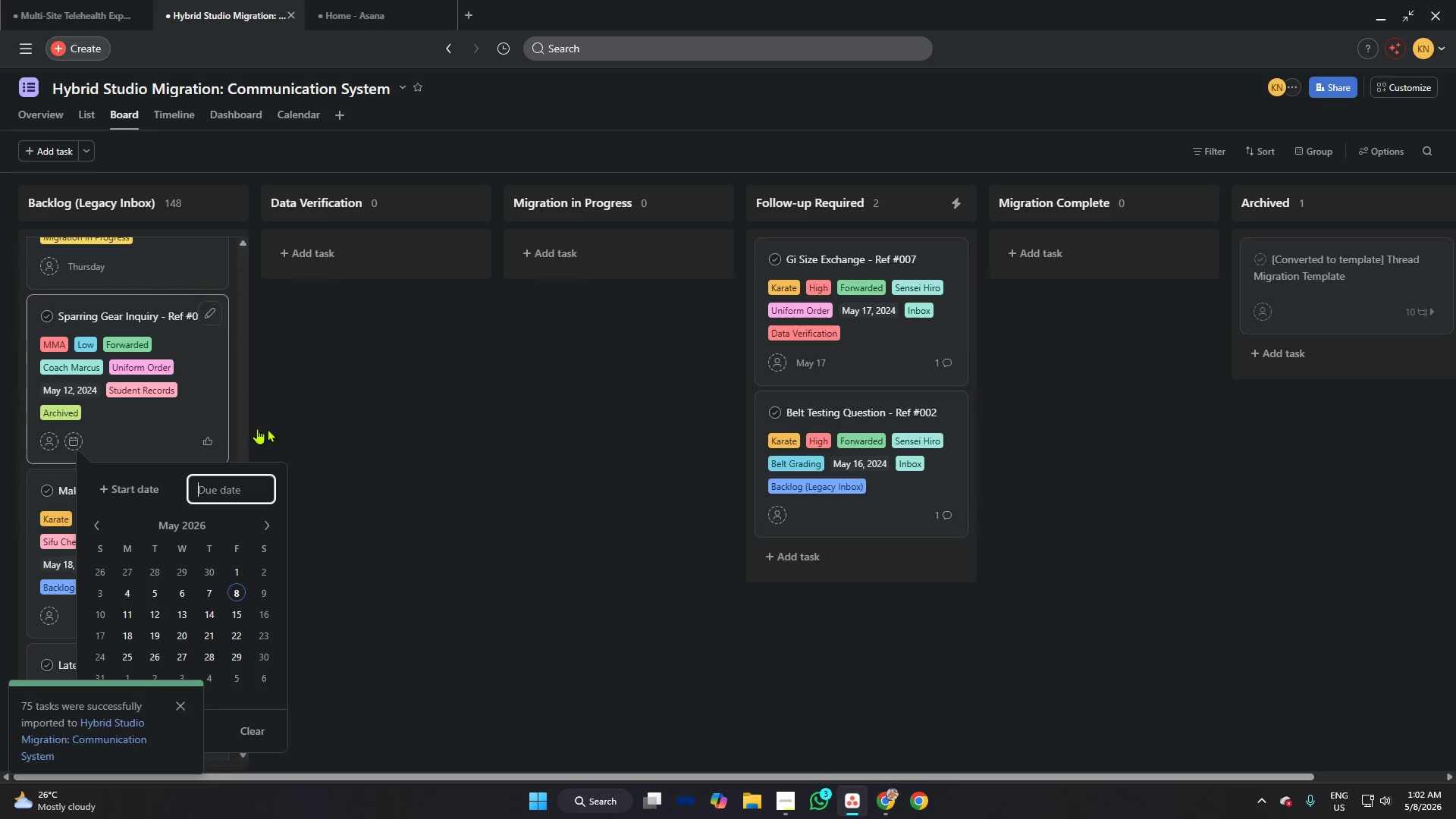 
key(Control+V)
 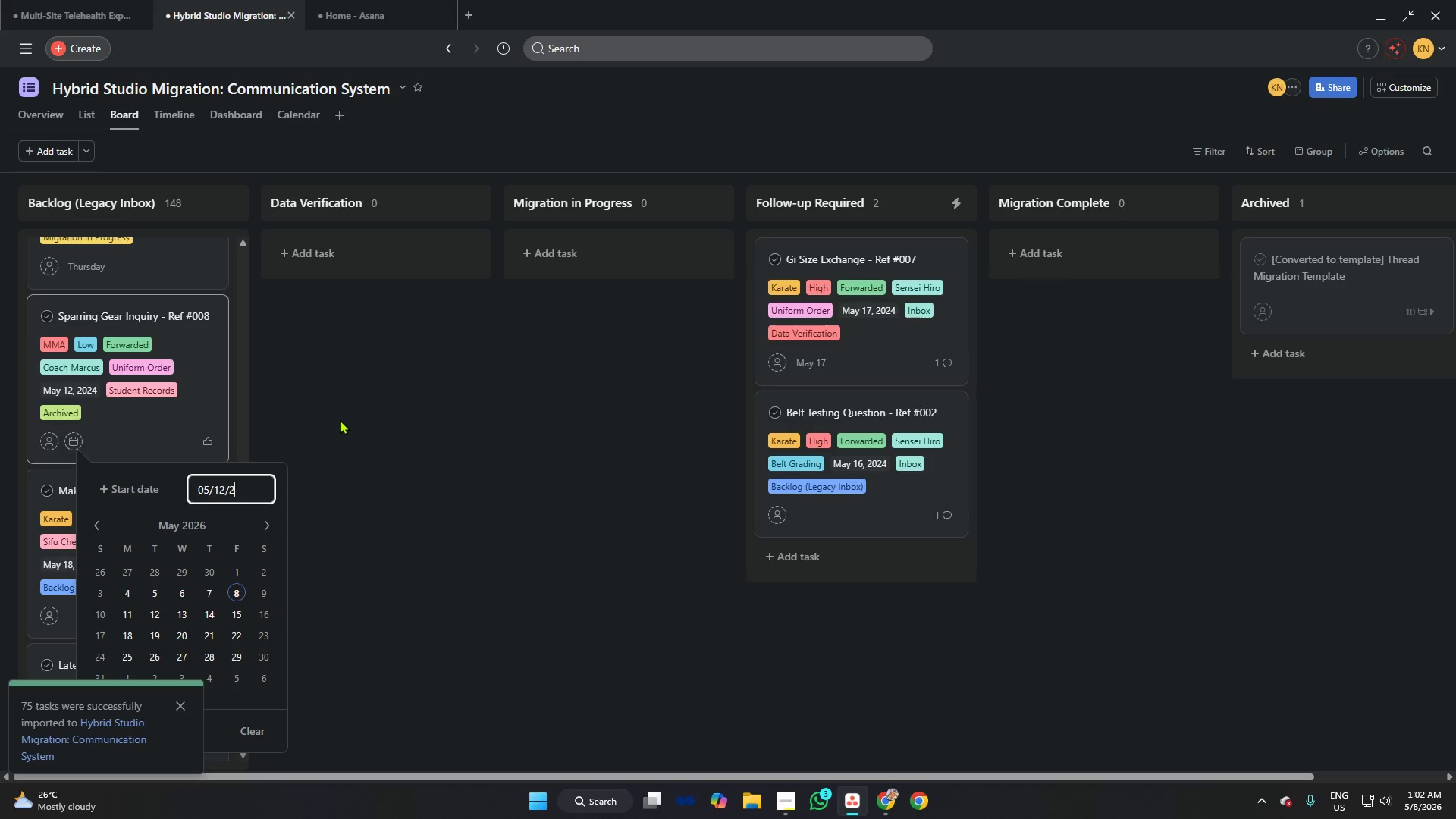 
key(Backspace)
 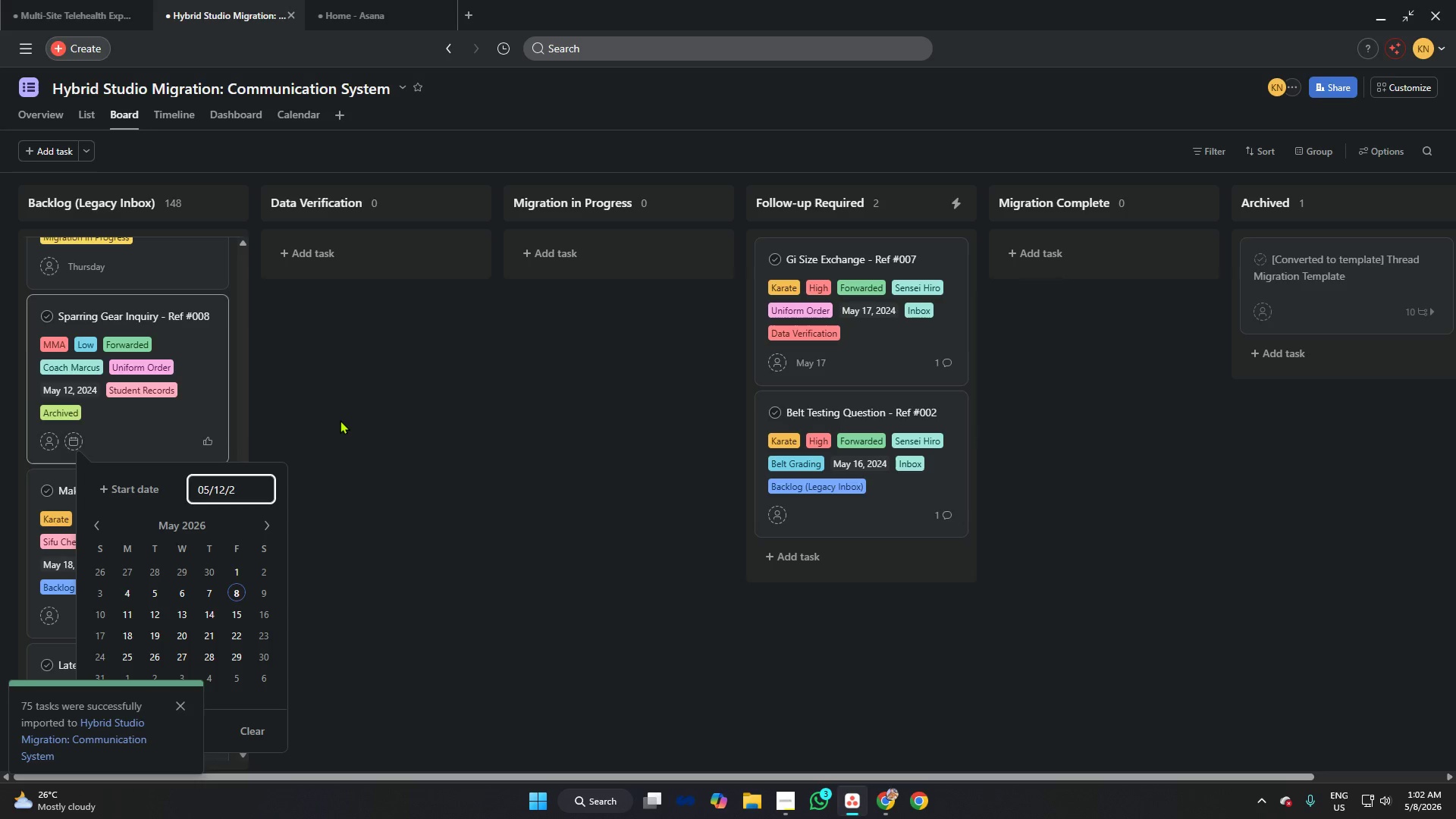 
key(6)
 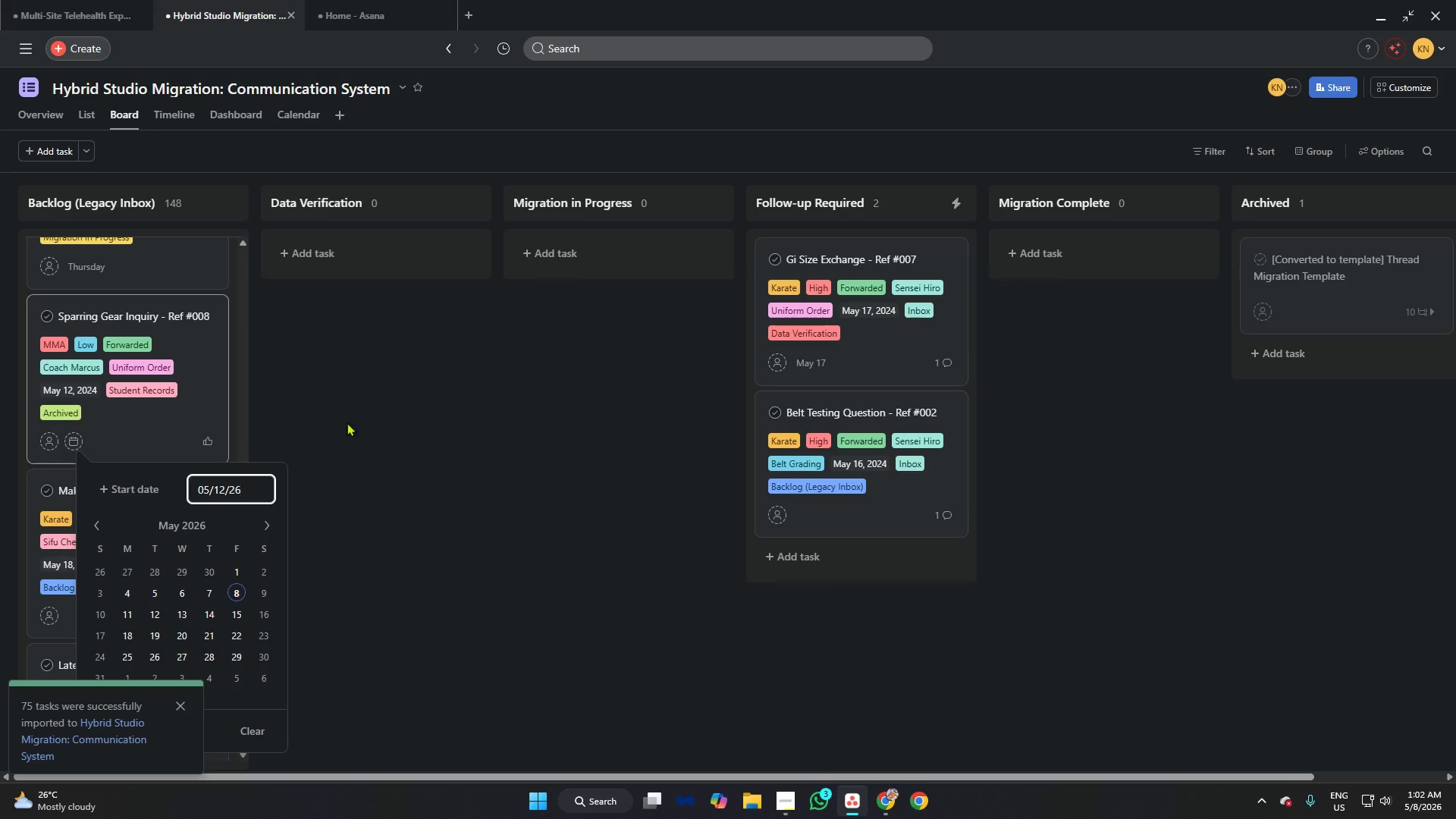 
left_click([359, 425])
 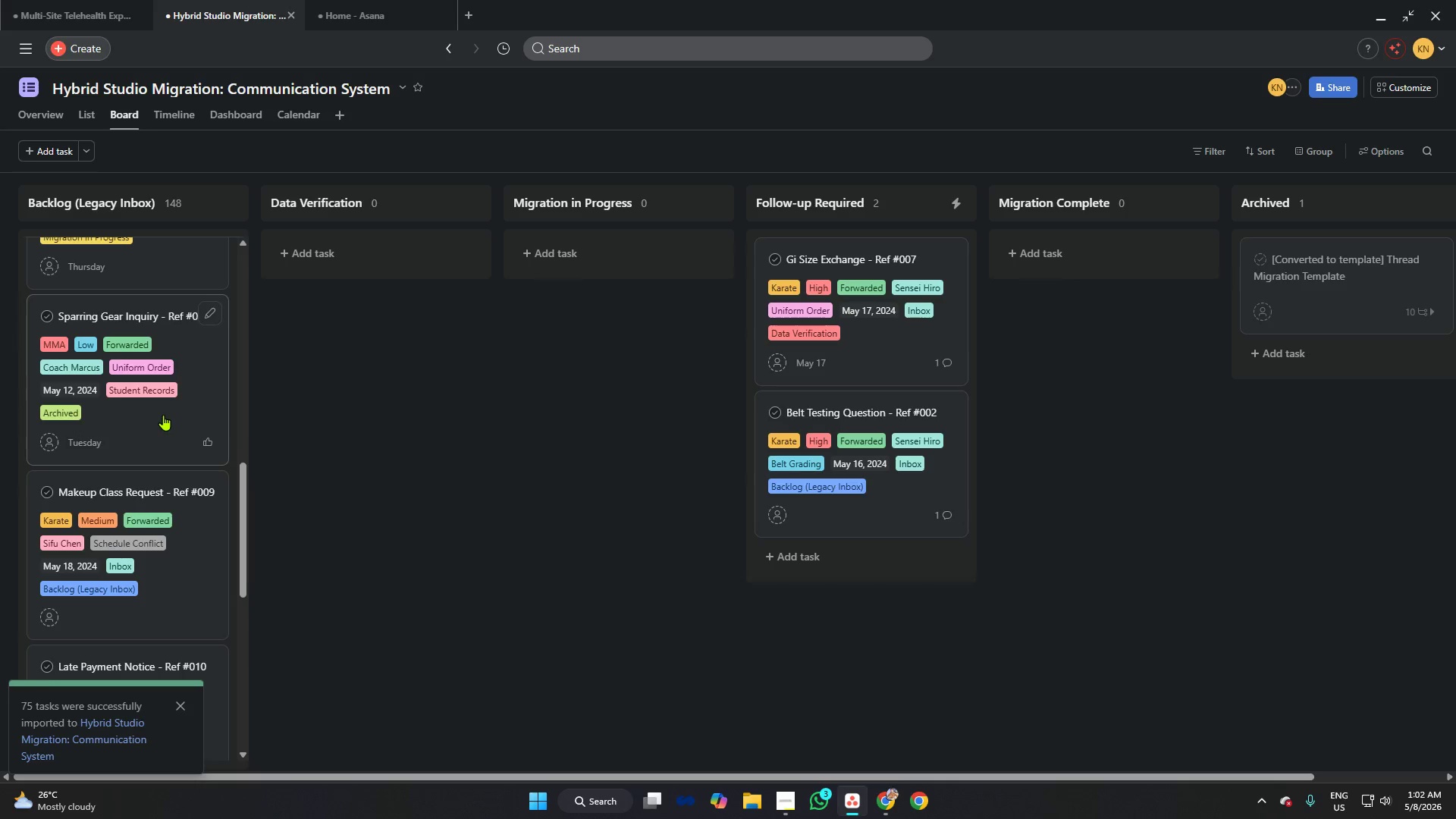 
scroll: coordinate [159, 414], scroll_direction: down, amount: 2.0
 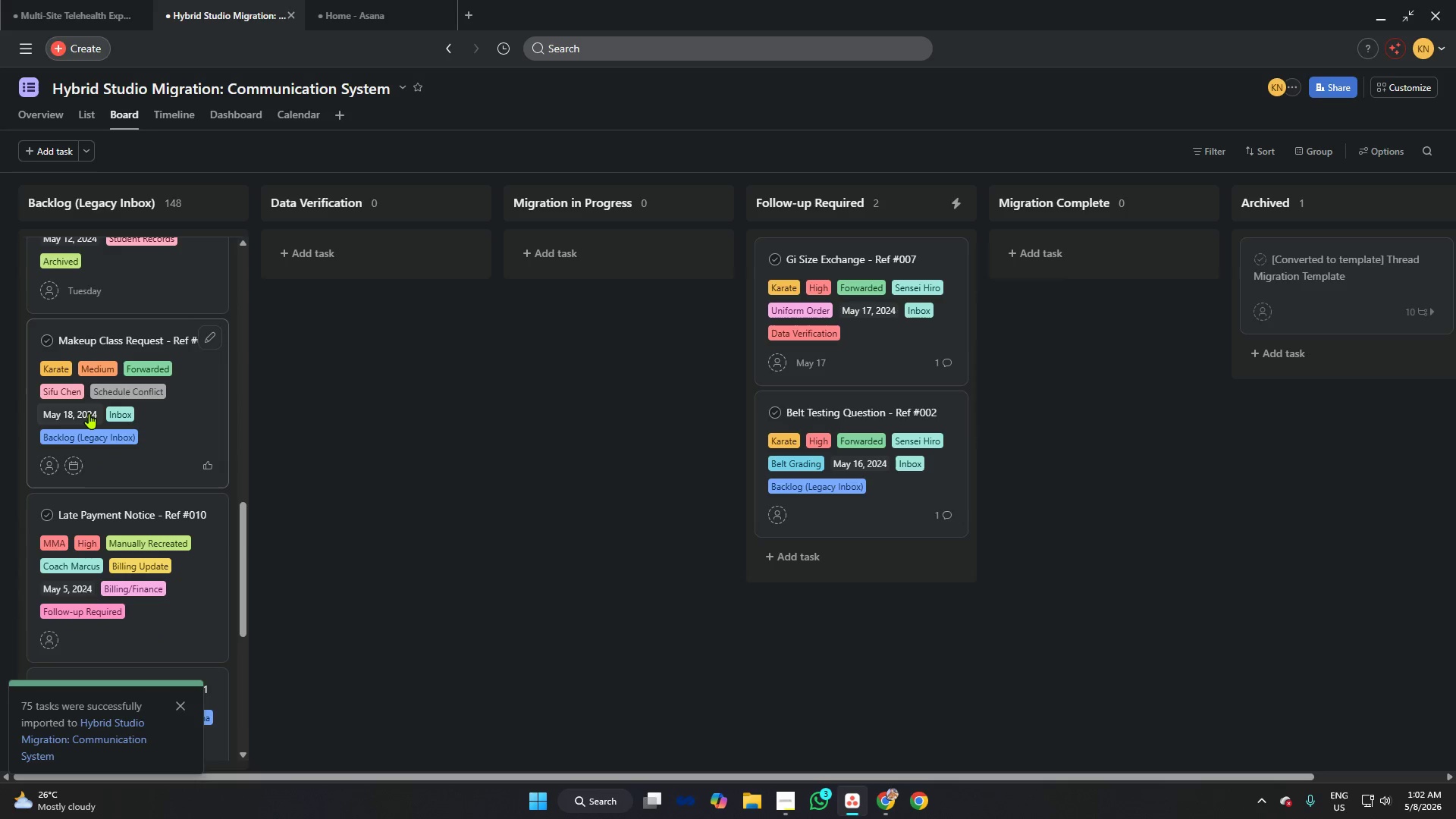 
left_click([86, 413])
 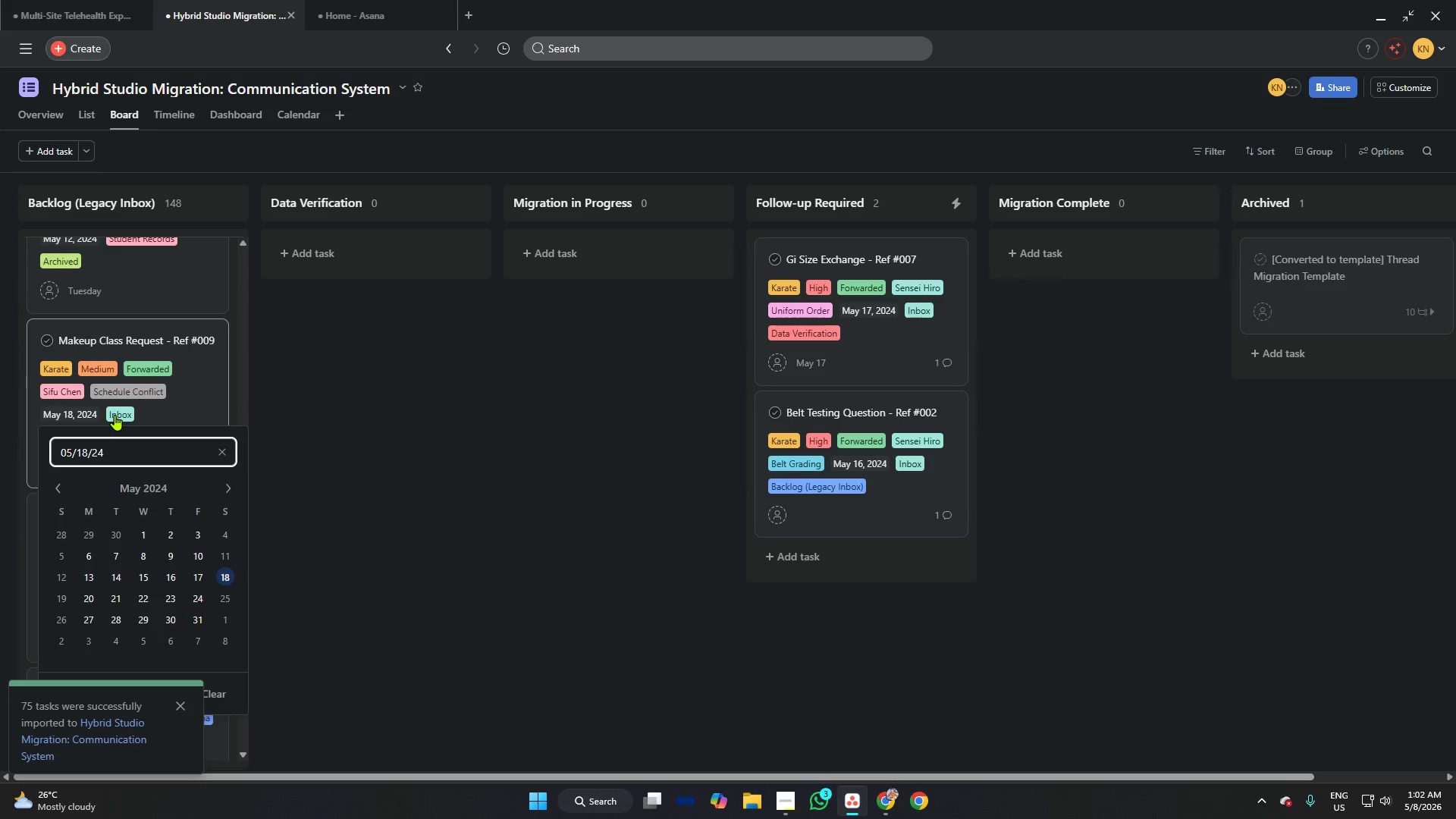 
key(Control+A)
 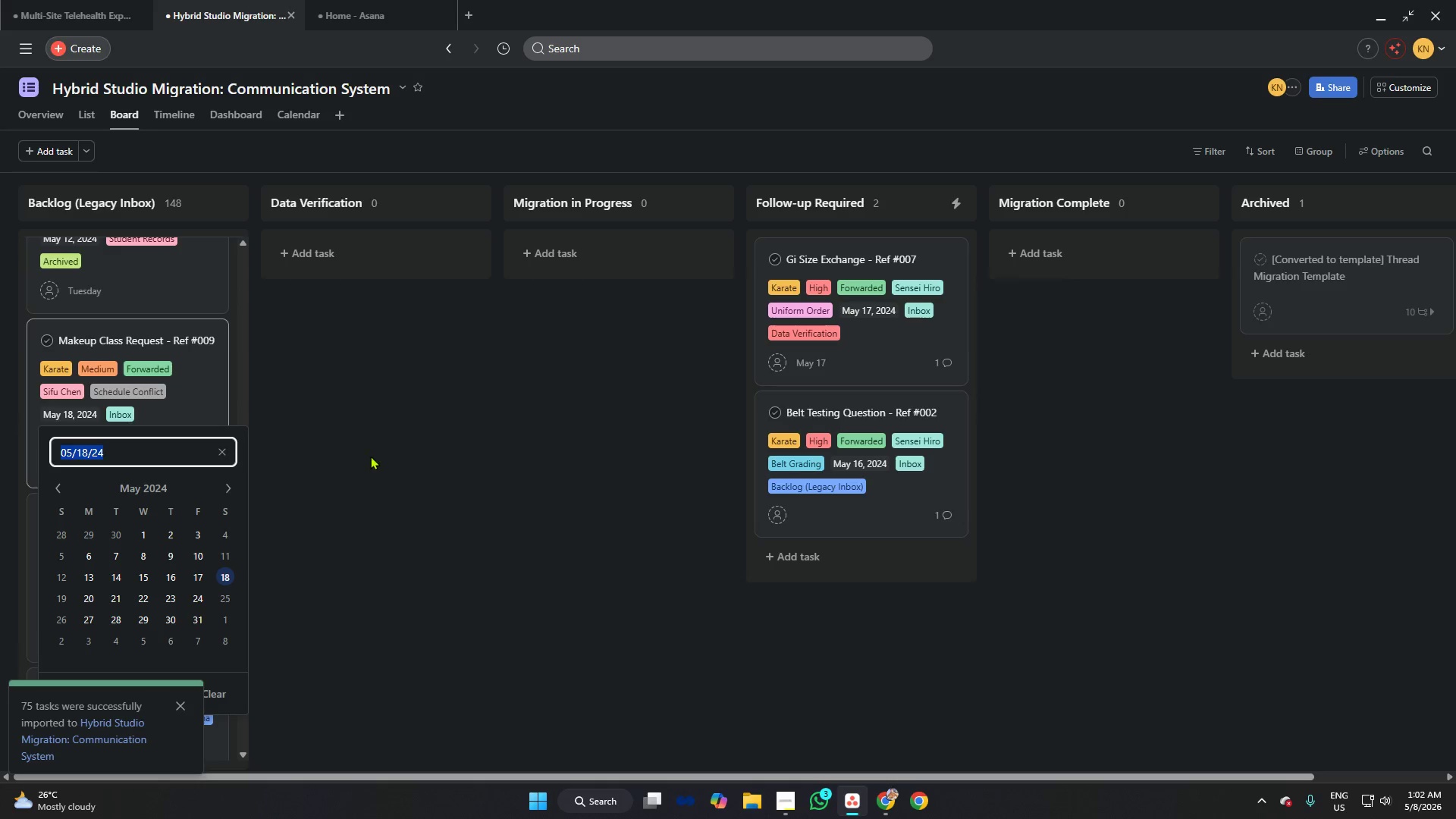 
key(Control+C)
 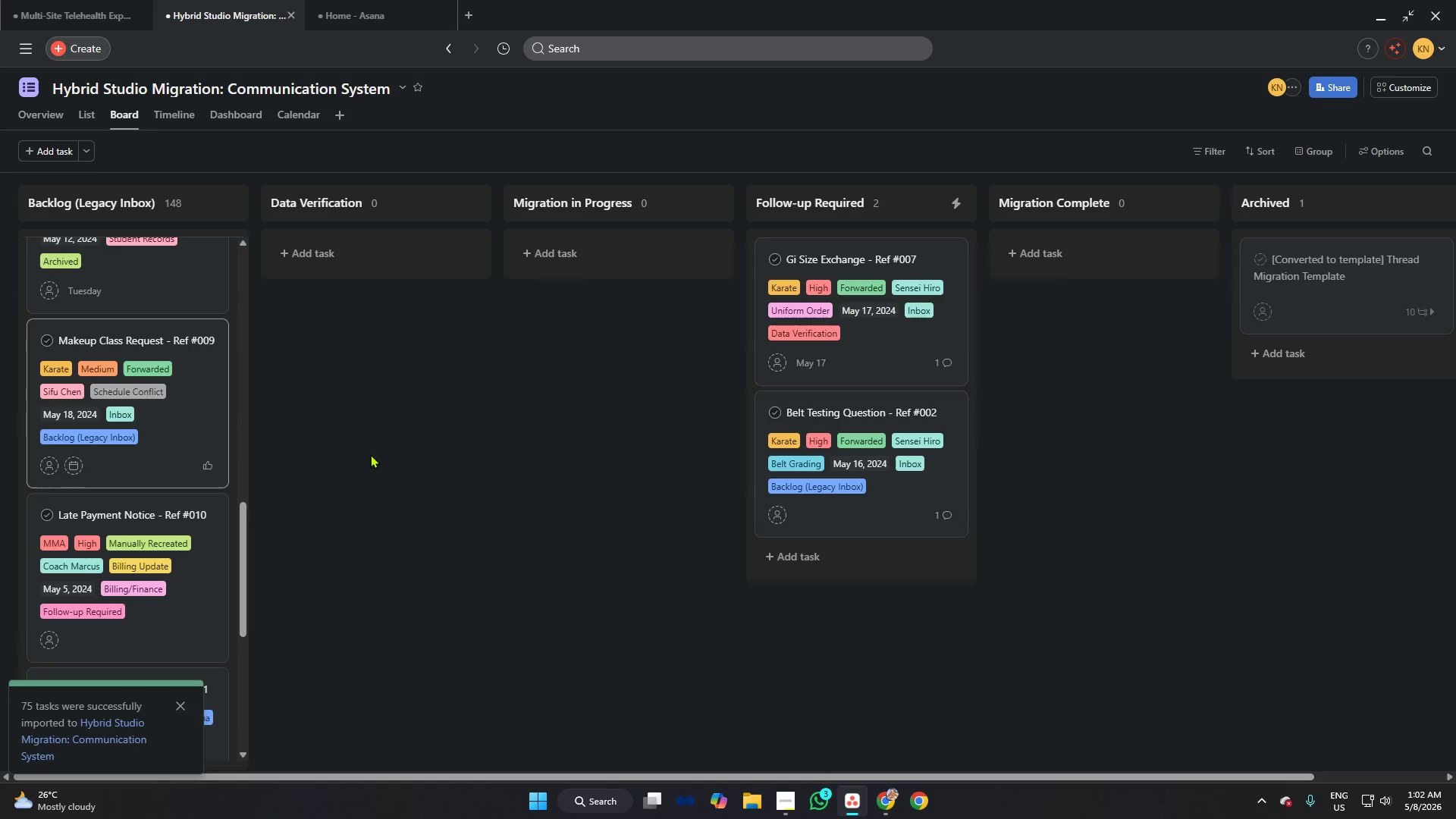 
left_click([370, 454])
 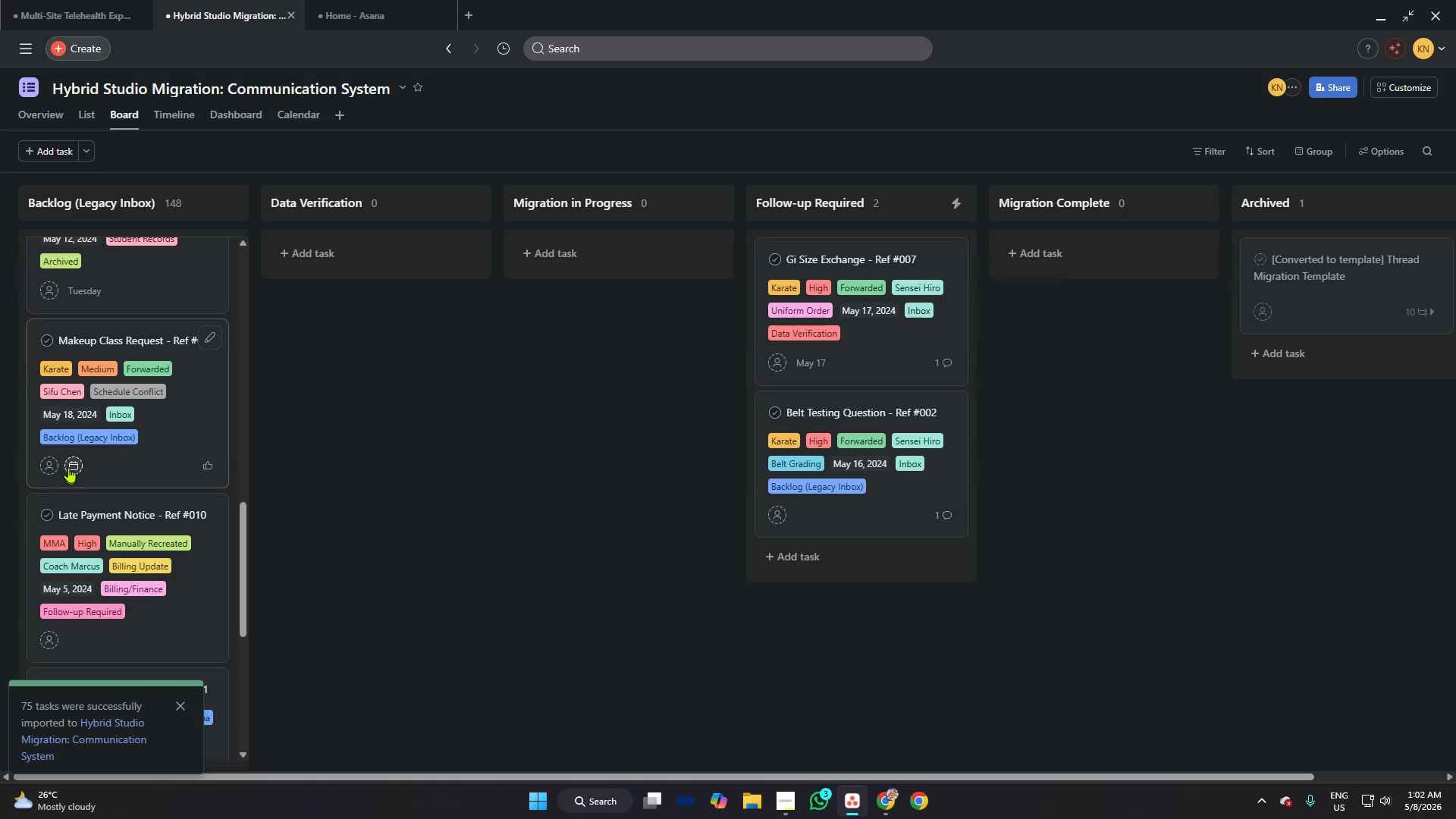 
left_click([70, 466])
 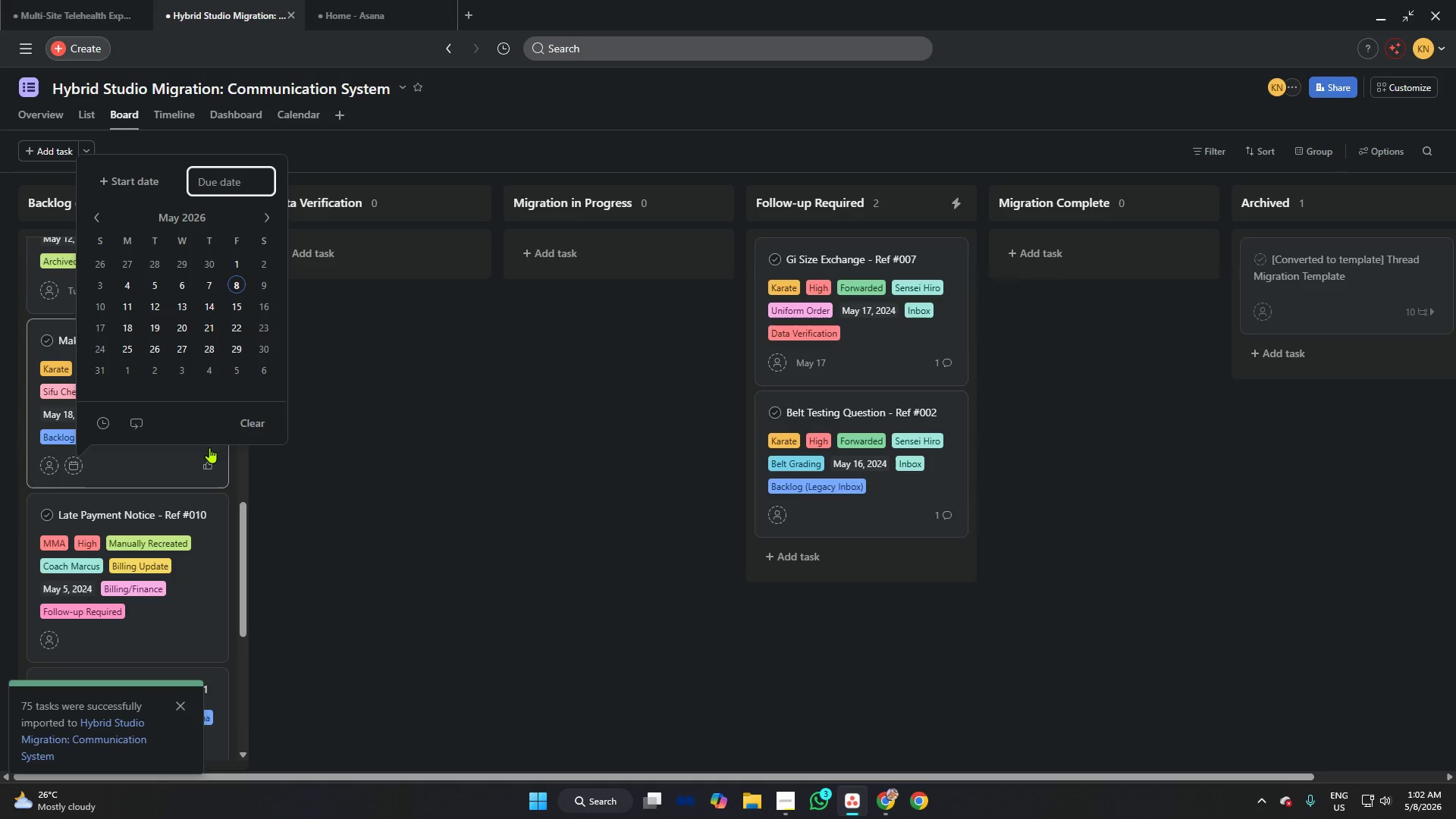 
key(Control+V)
 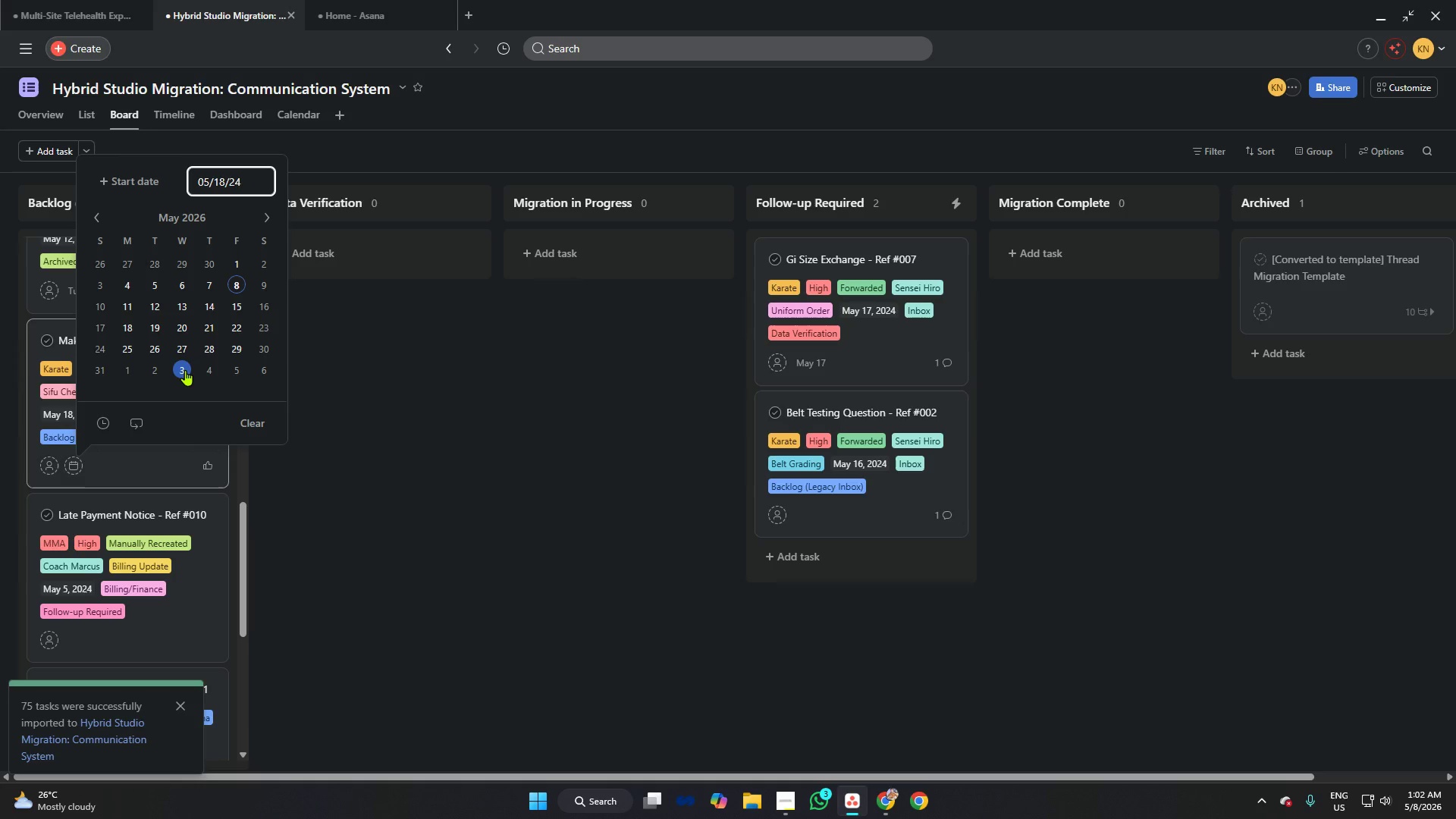 
key(Backspace)
 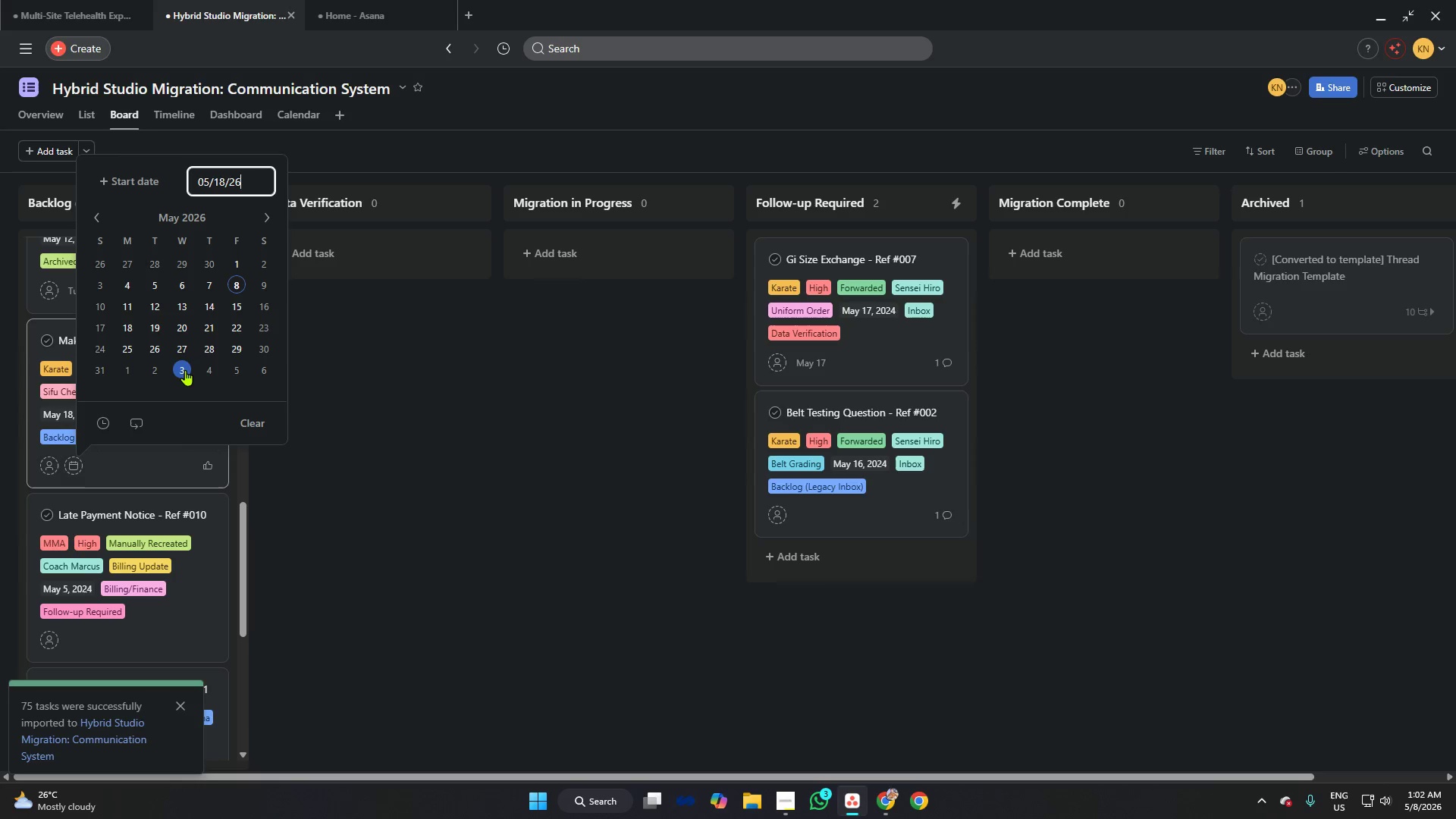 
key(6)
 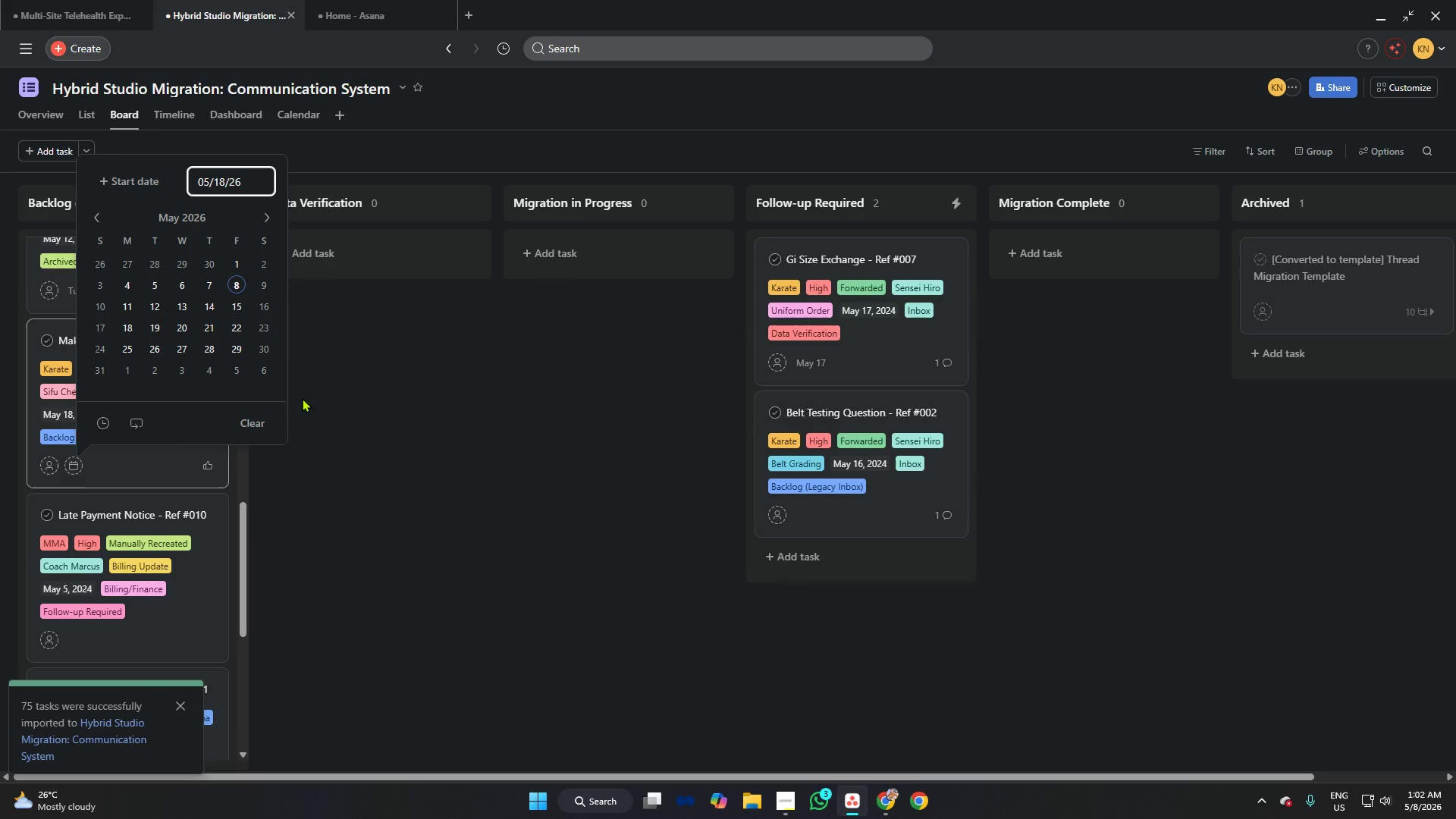 
left_click([355, 410])
 